 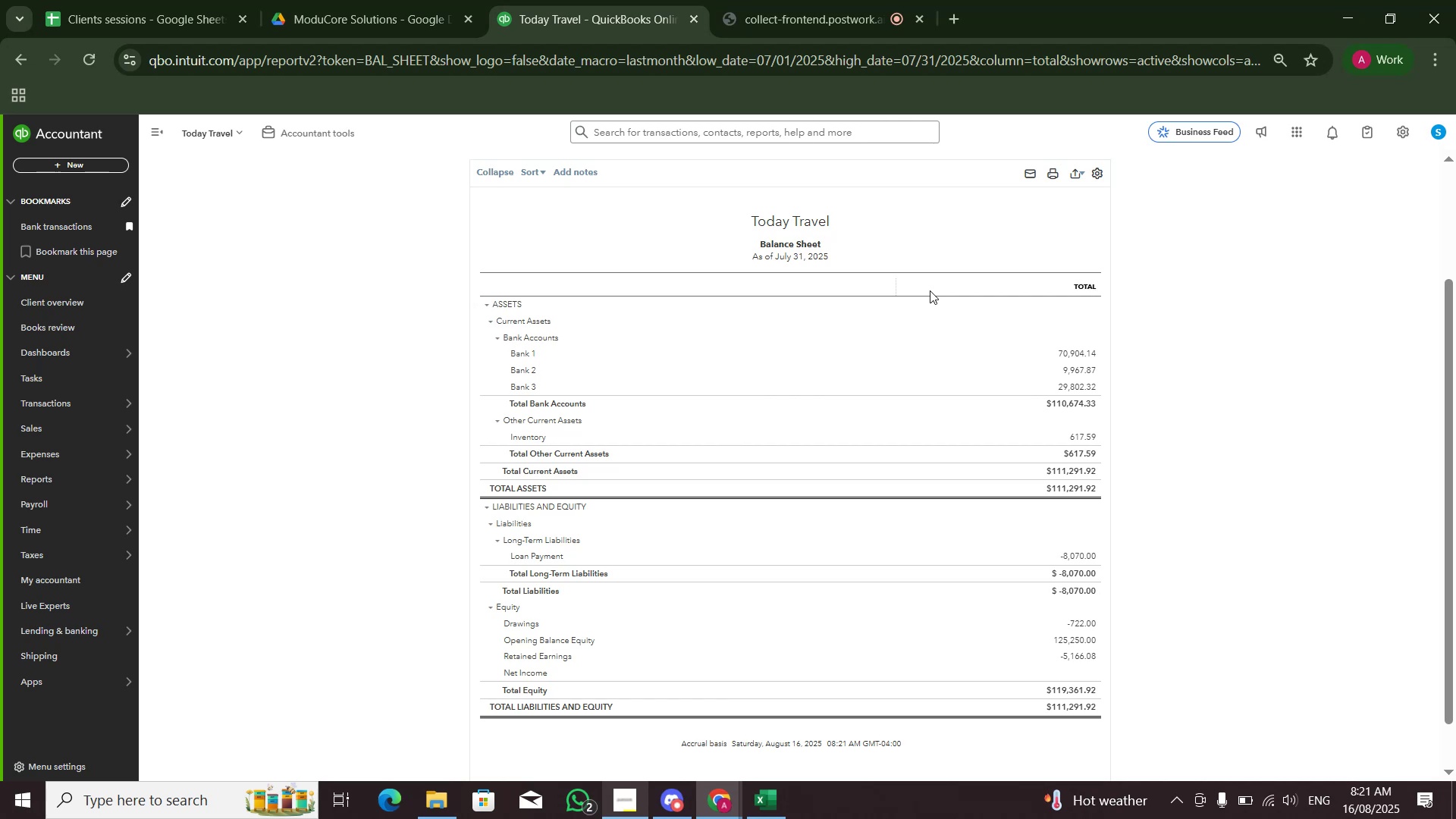 
scroll: coordinate [1099, 406], scroll_direction: down, amount: 2.0
 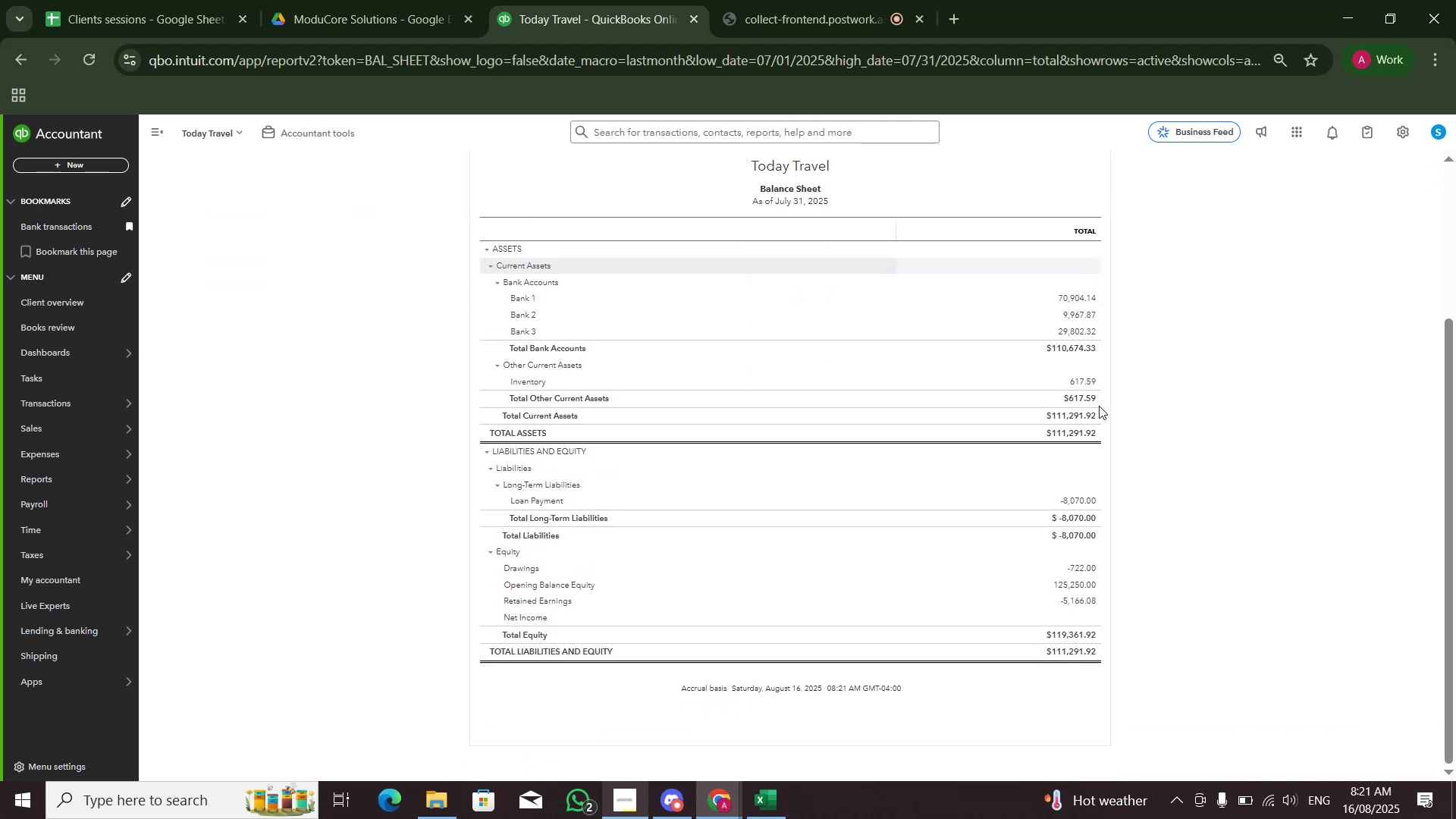 
key(Alt+AltLeft)
 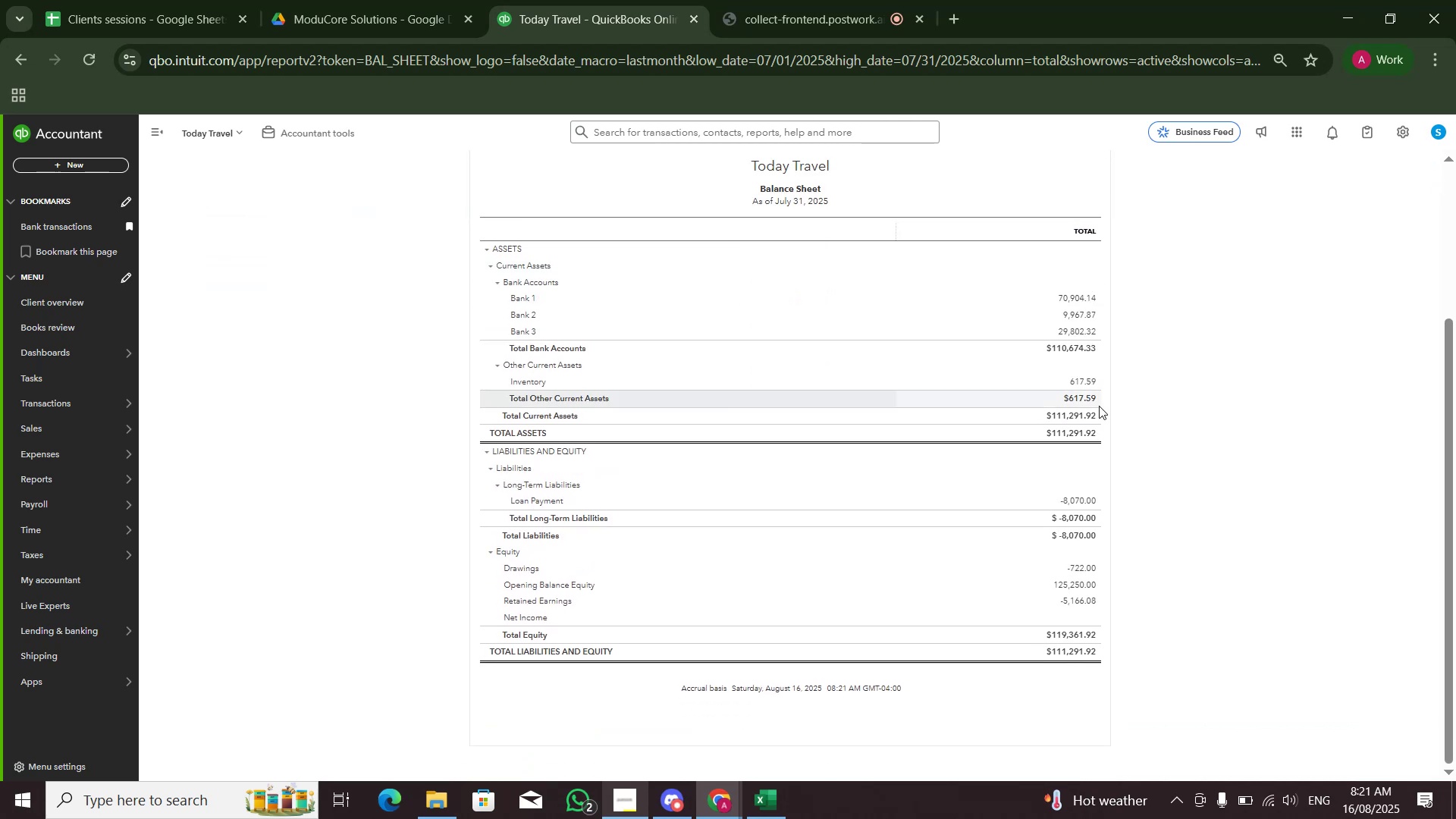 
key(Alt+Tab)
 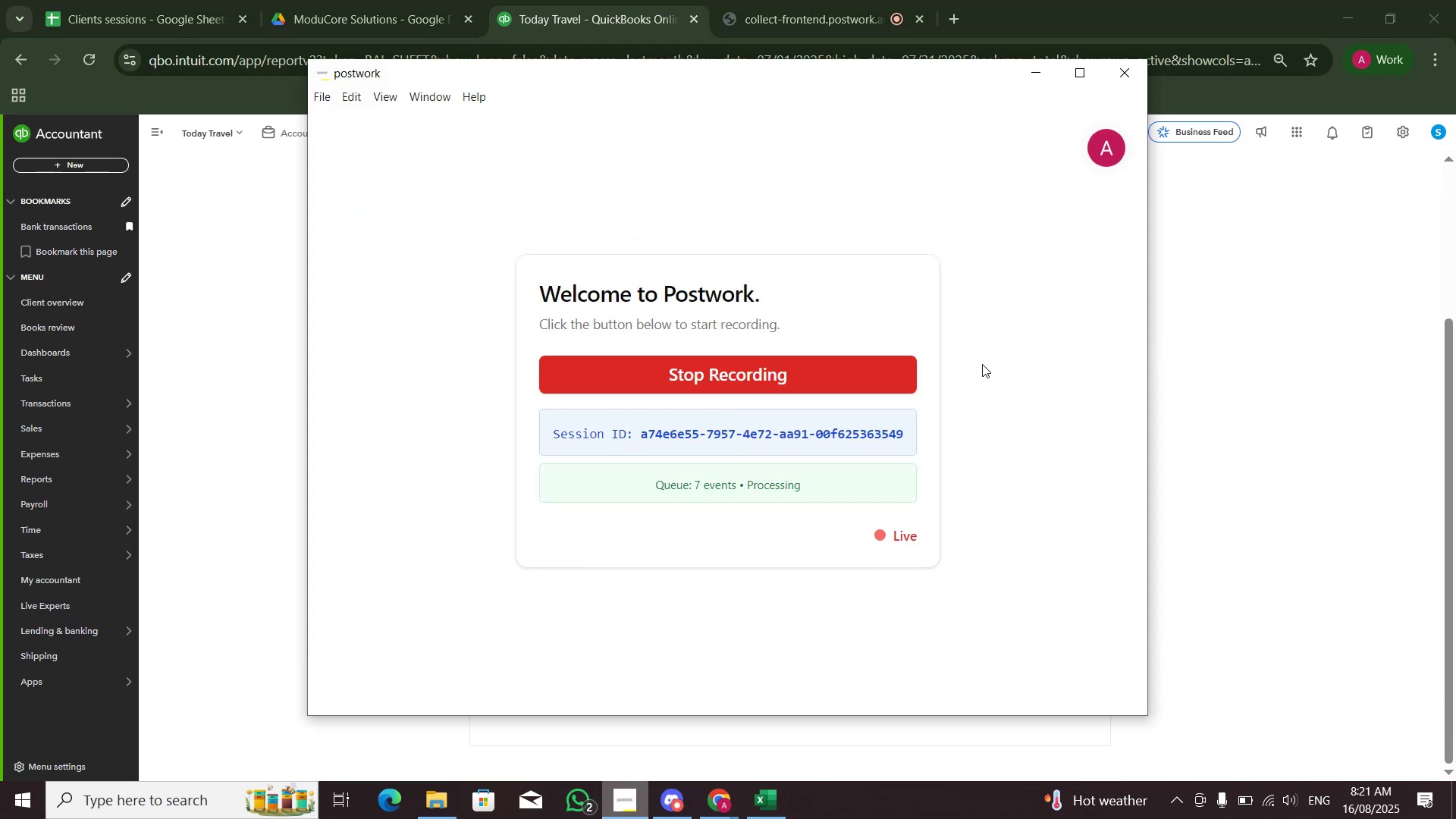 
key(Alt+AltLeft)
 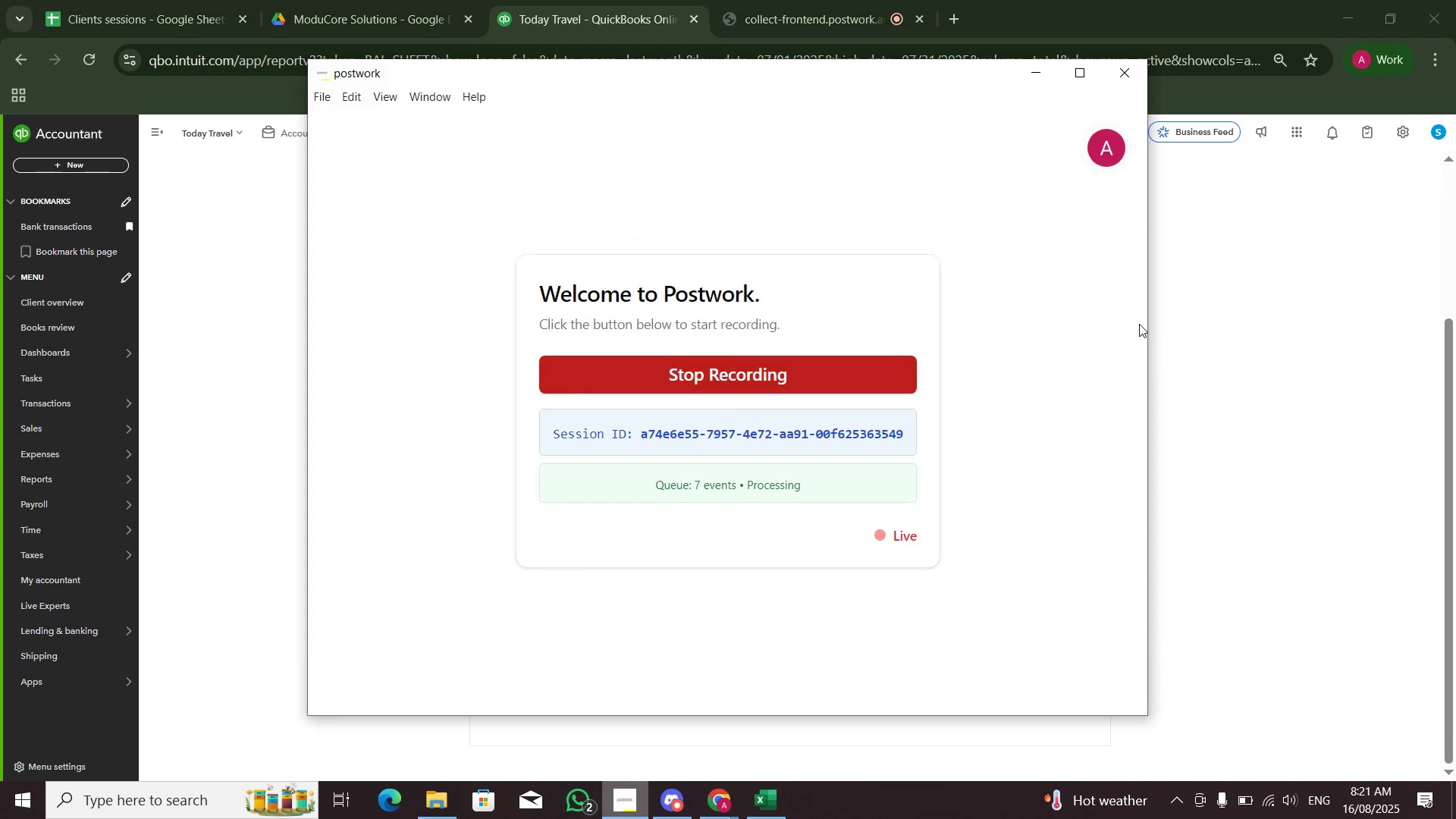 
key(Alt+Tab)
 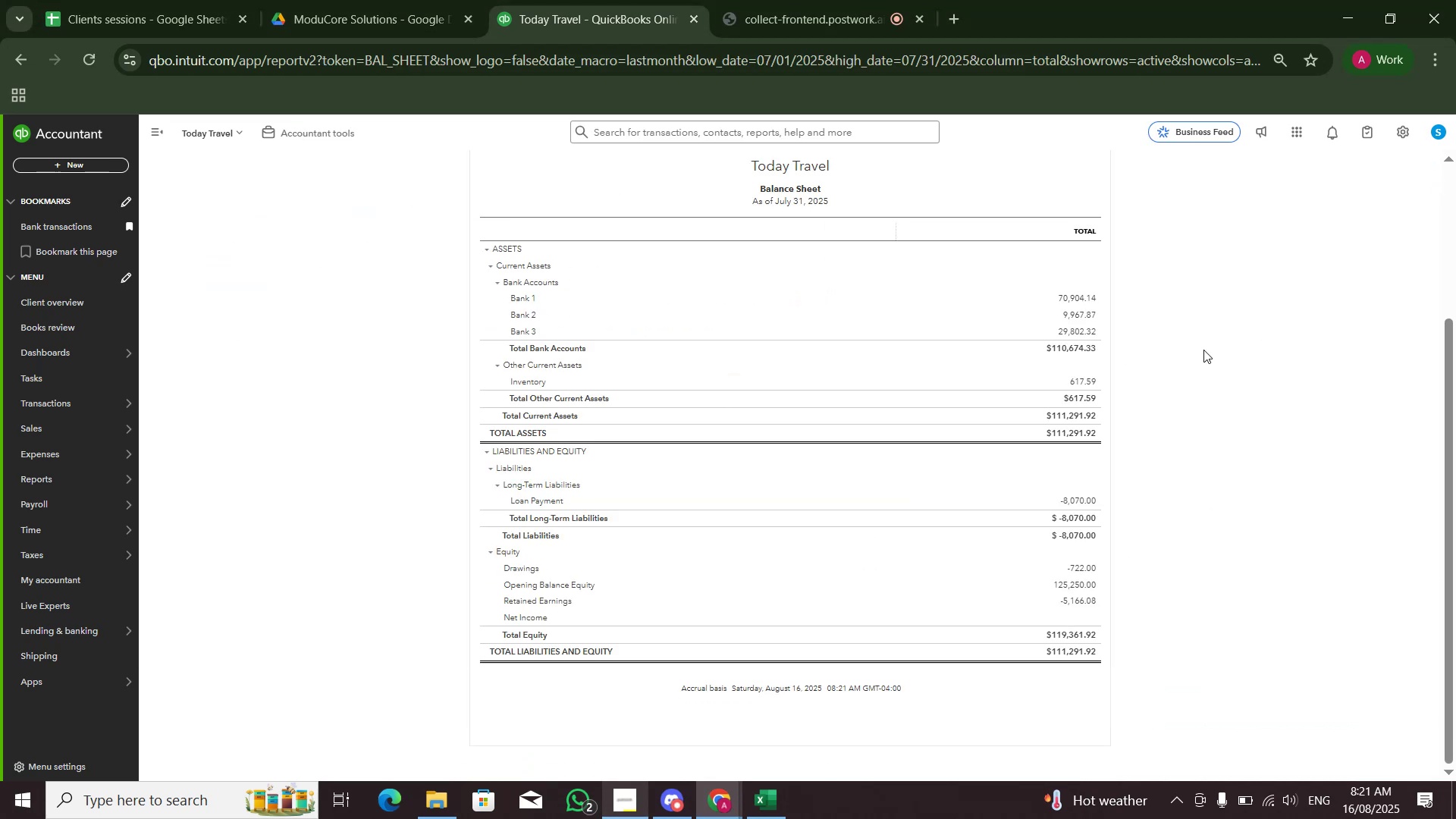 
left_click([1202, 351])
 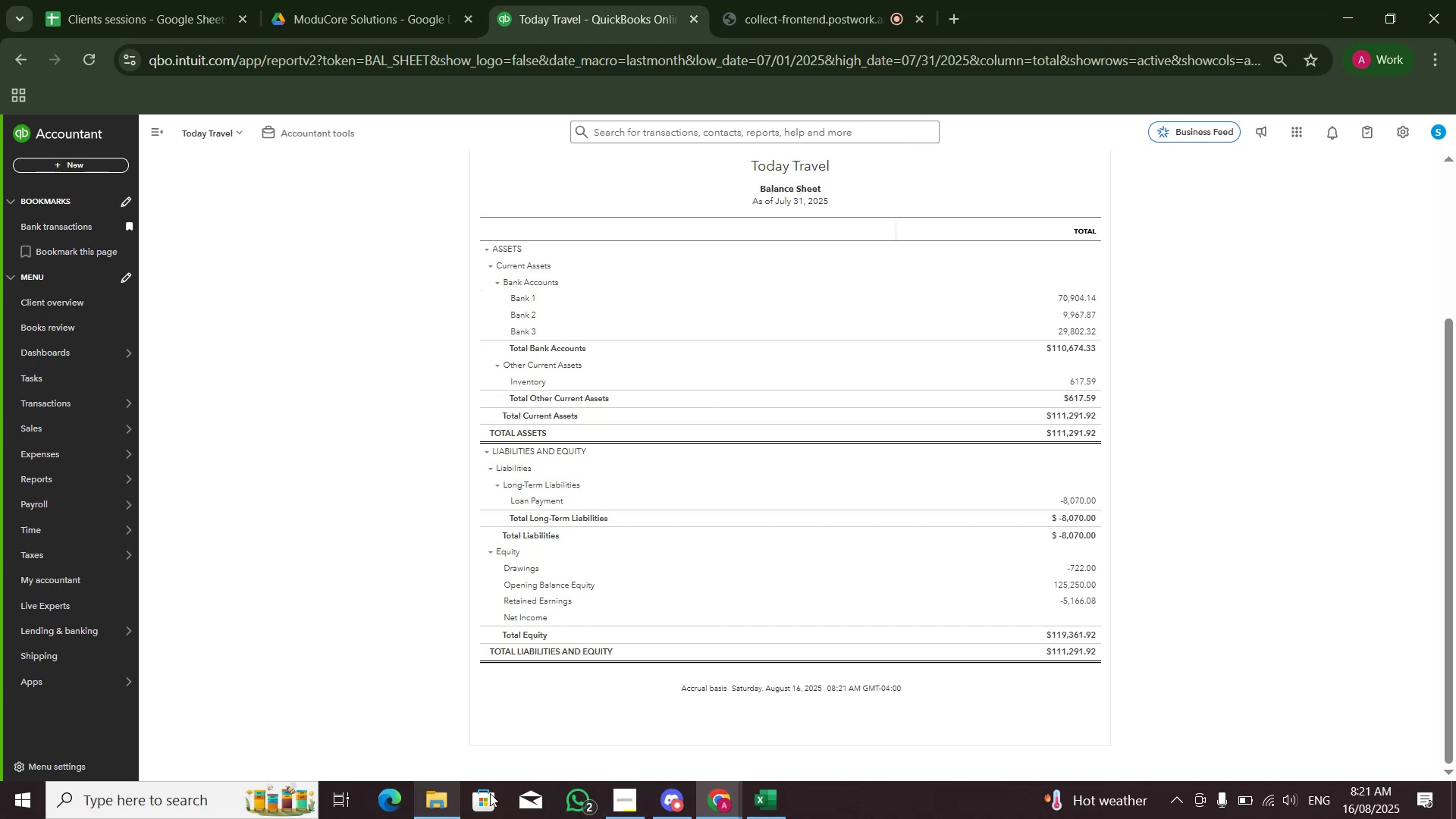 
left_click([786, 805])
 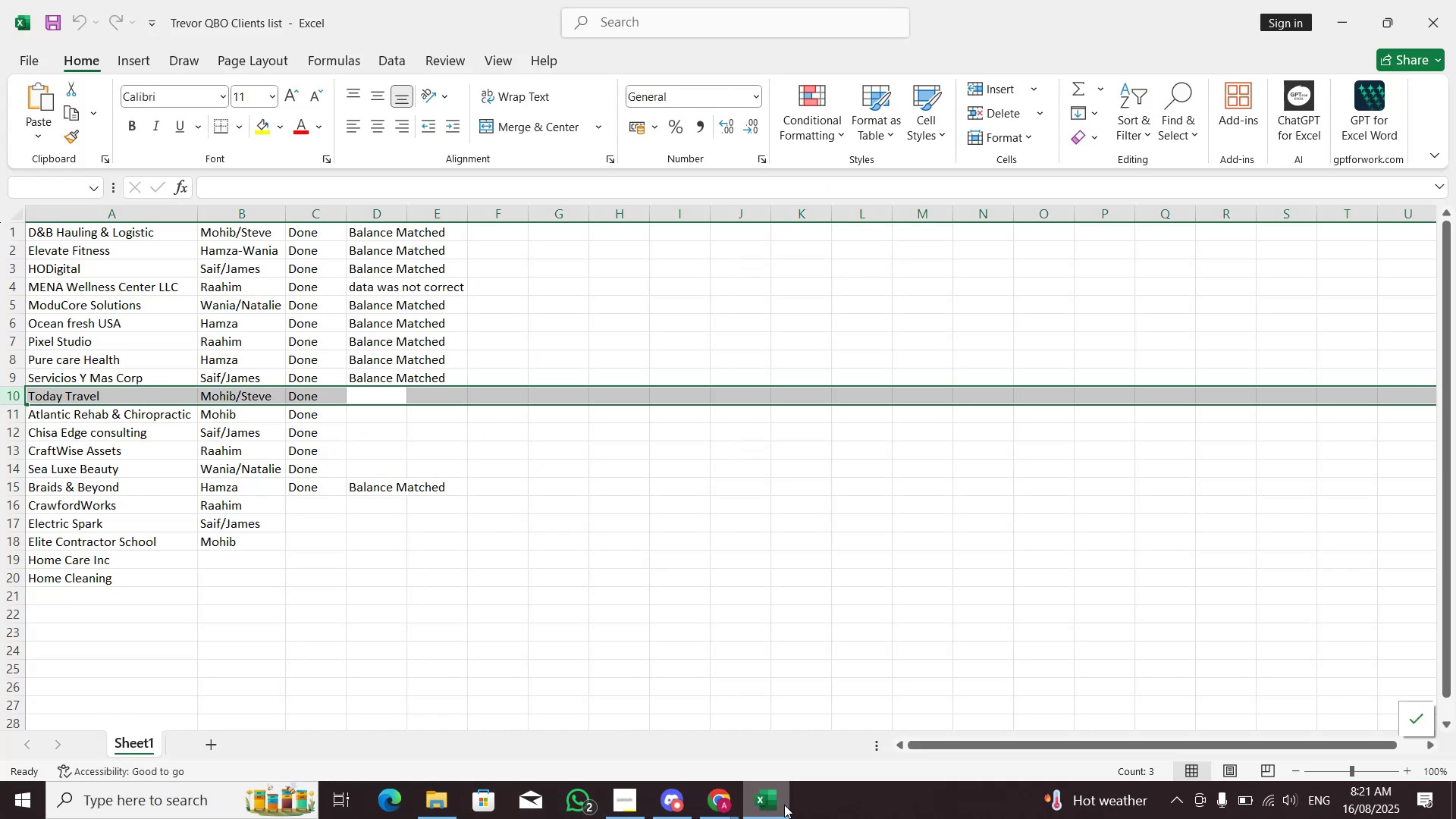 
left_click([784, 805])
 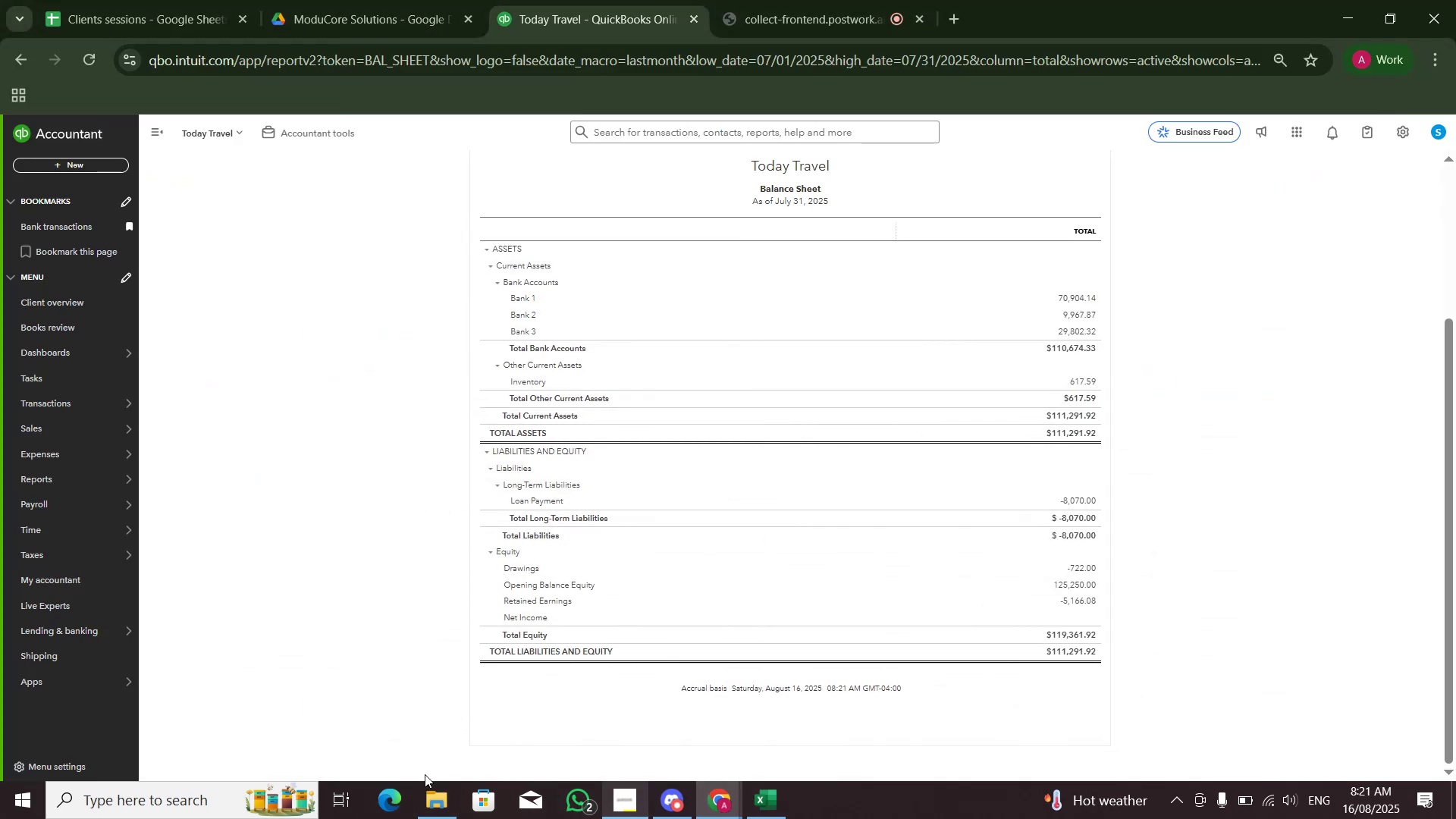 
left_click([427, 788])
 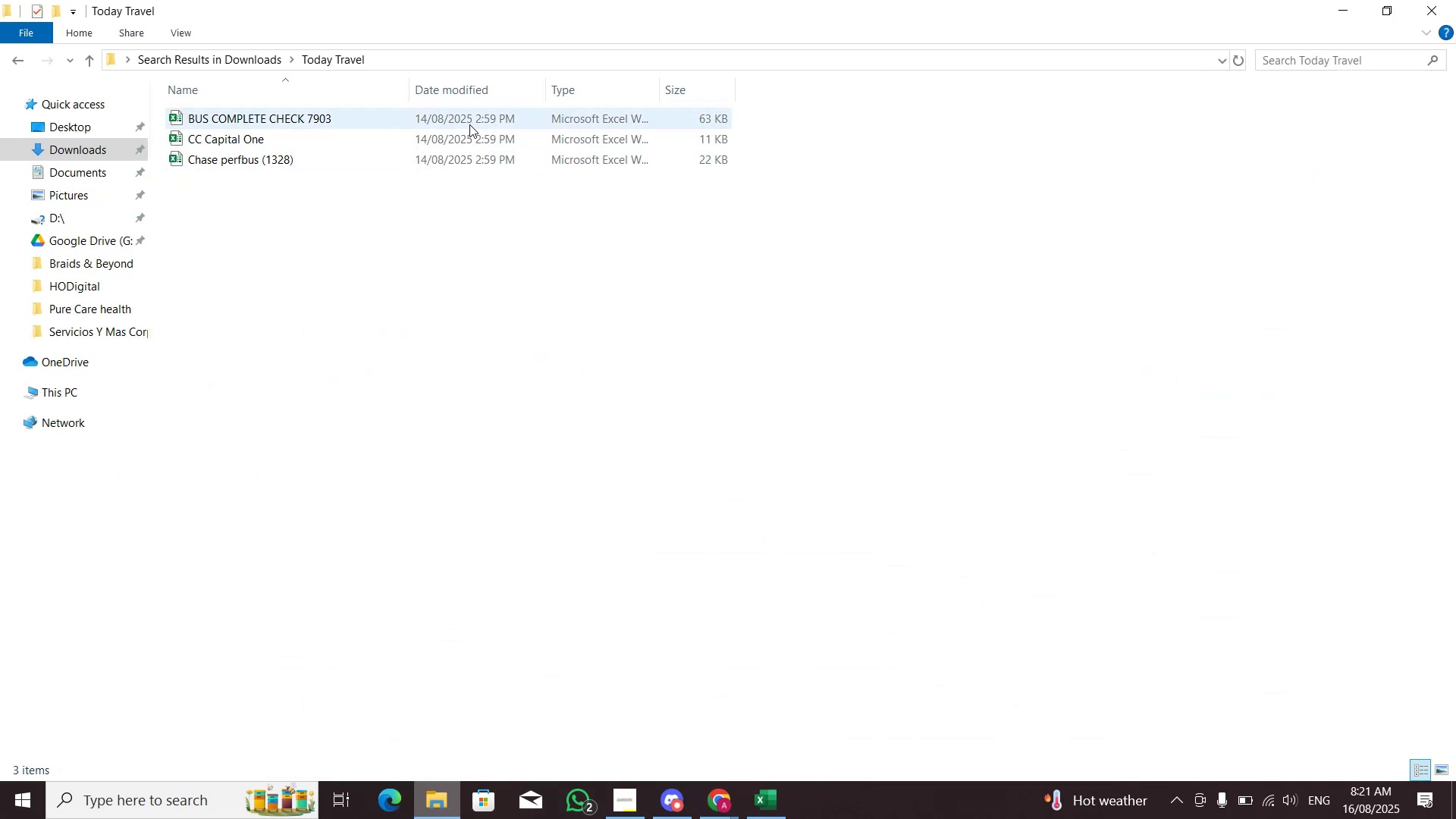 
double_click([469, 125])
 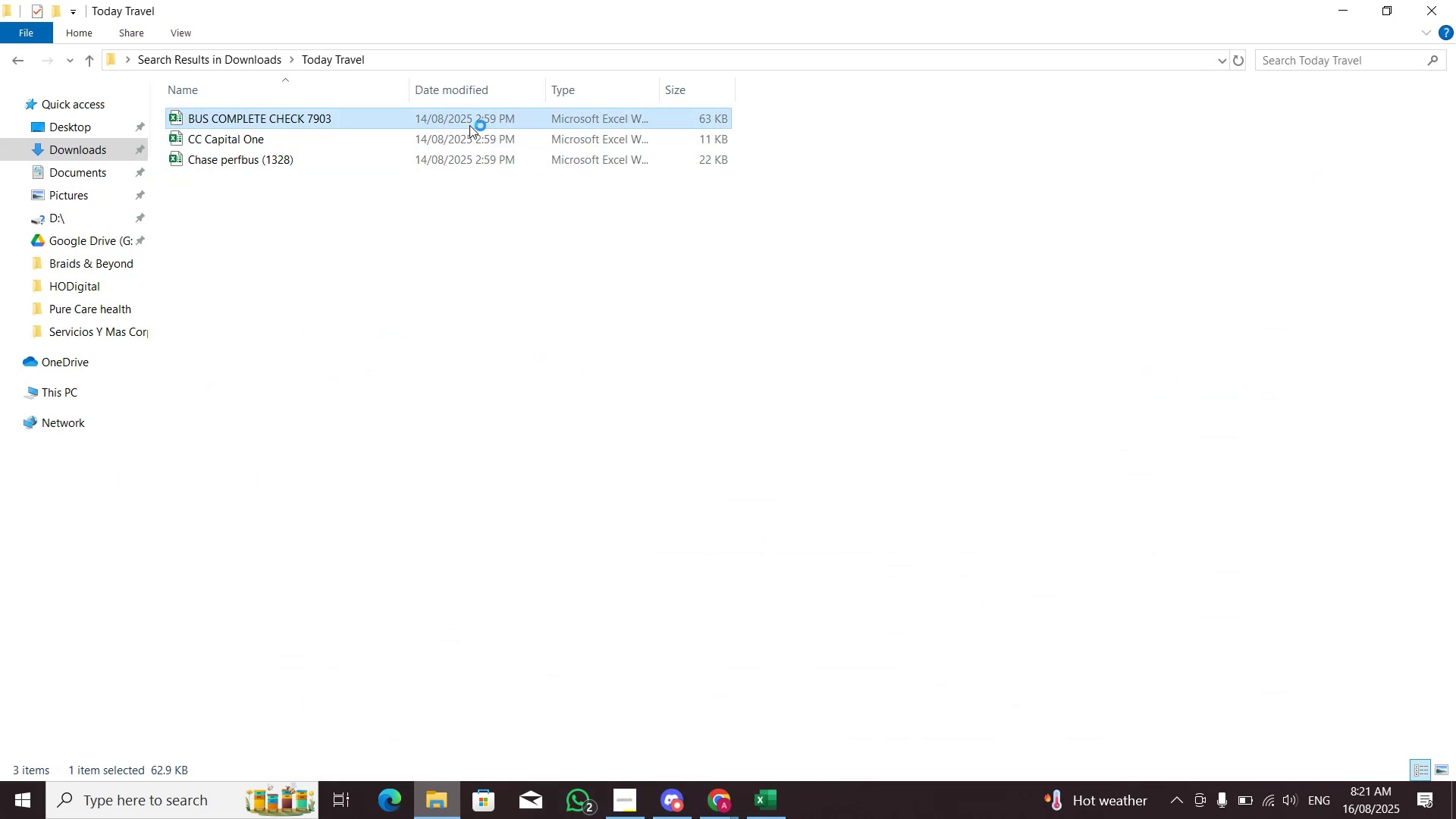 
key(Alt+AltLeft)
 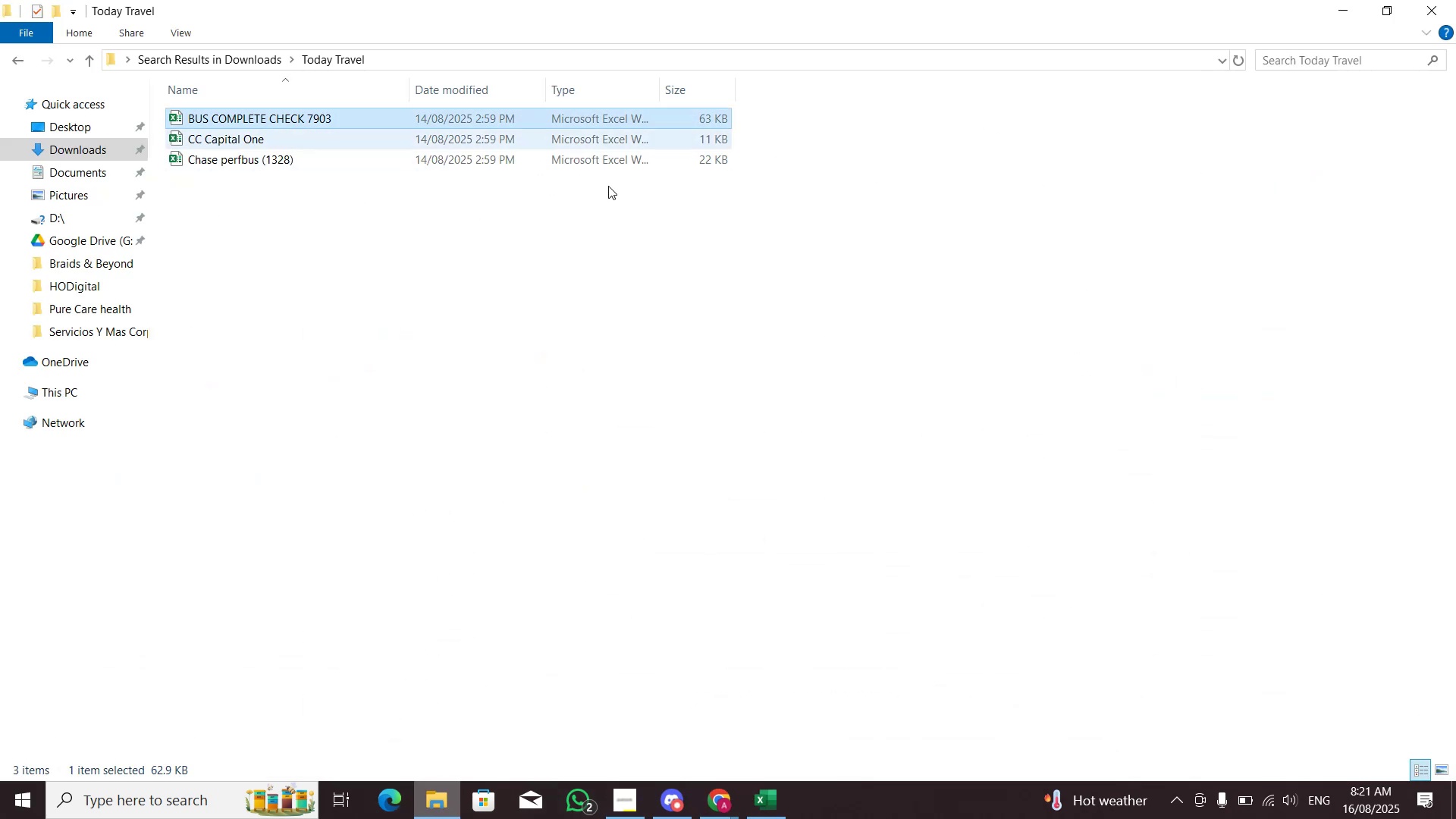 
key(Alt+Tab)
 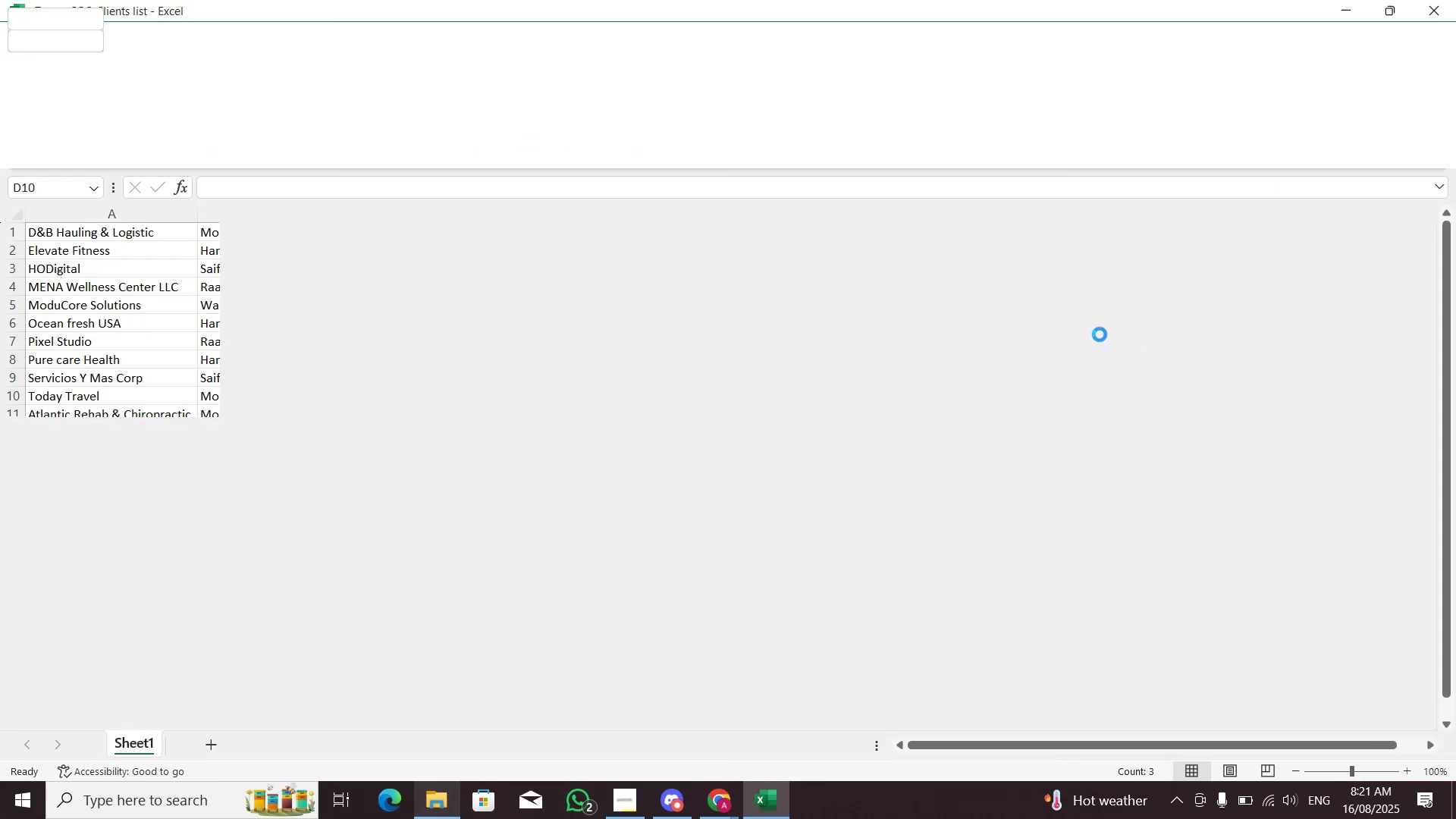 
key(Alt+AltLeft)
 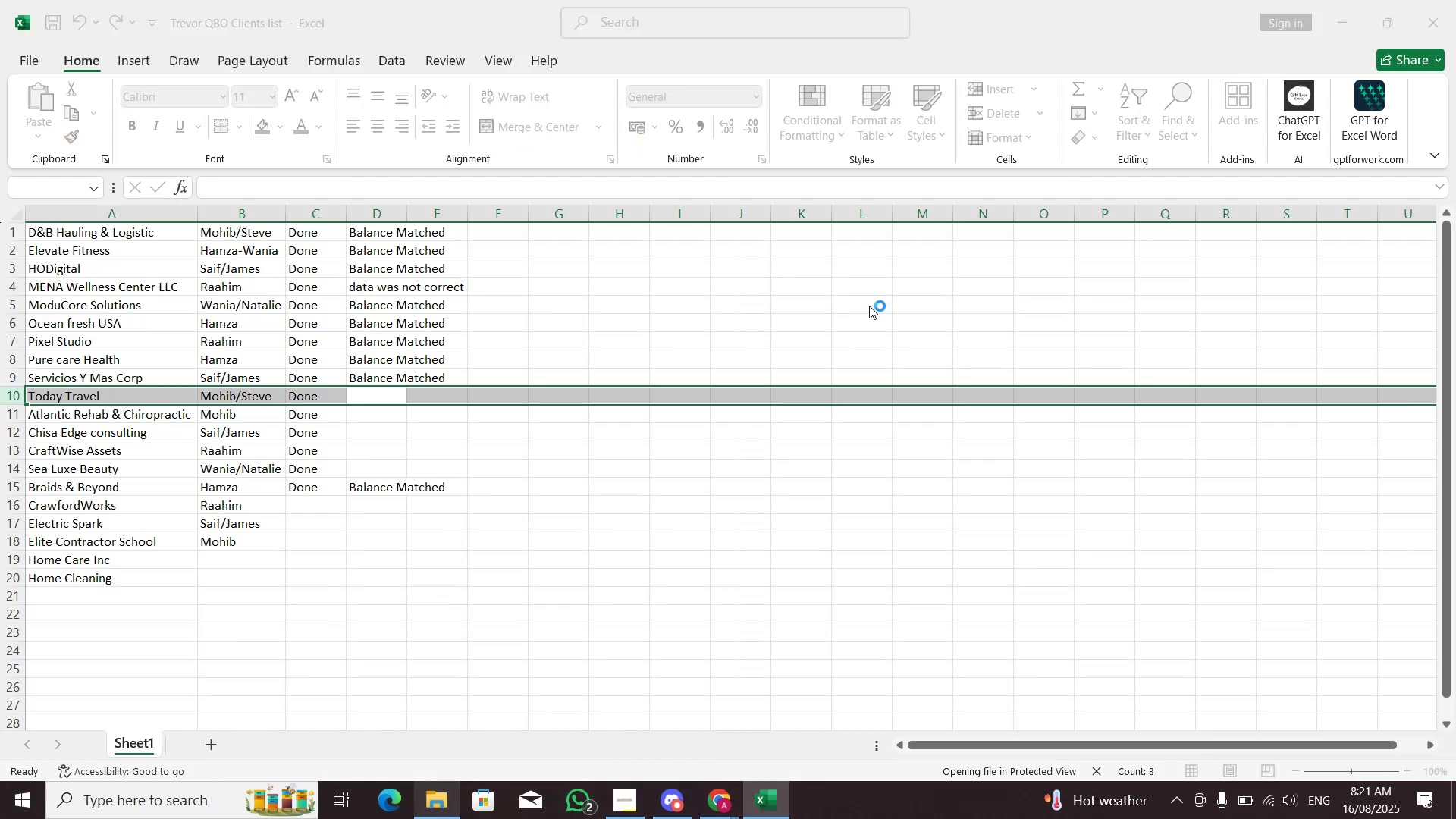 
key(Alt+Tab)
 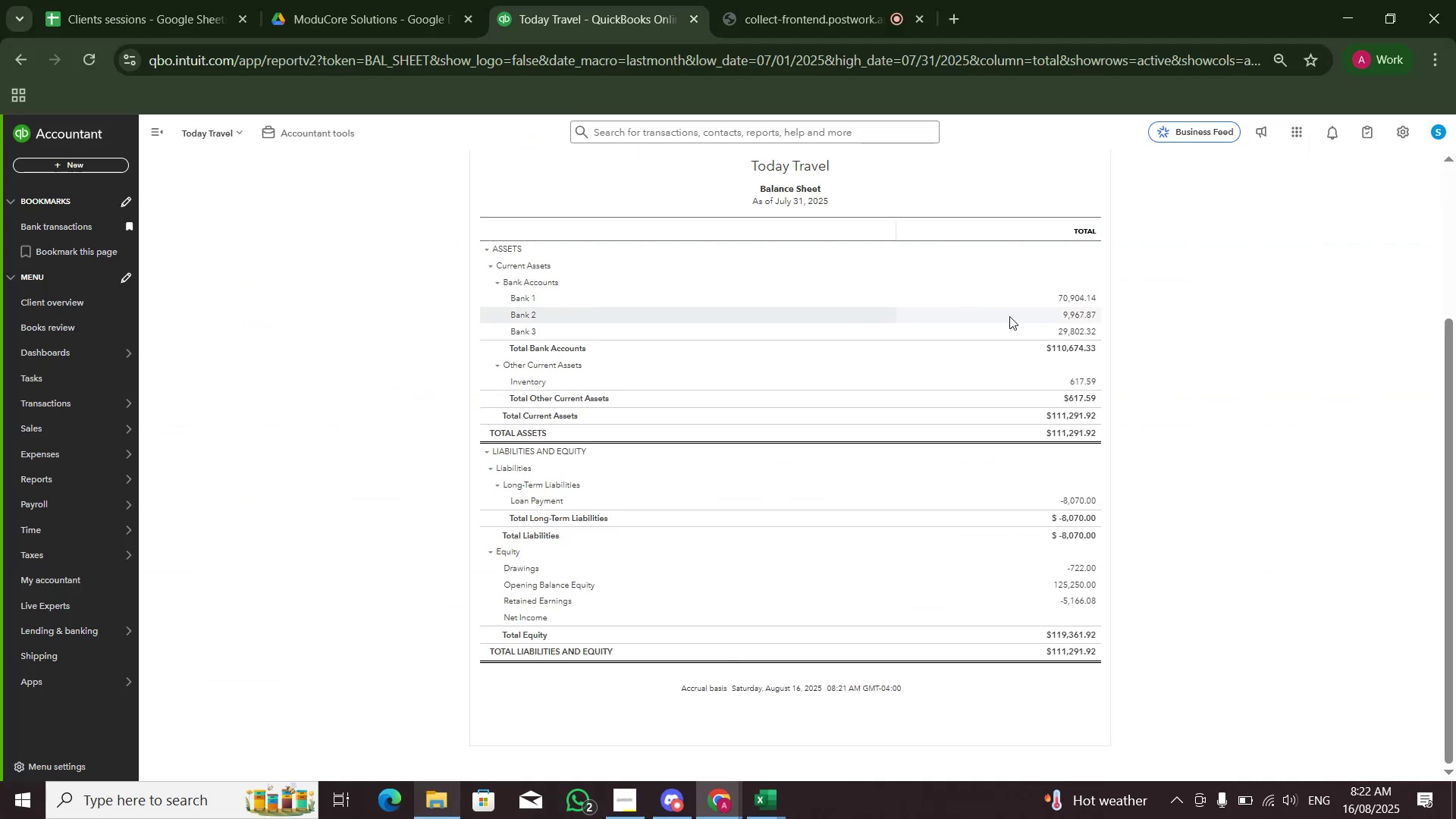 
key(Backquote)
 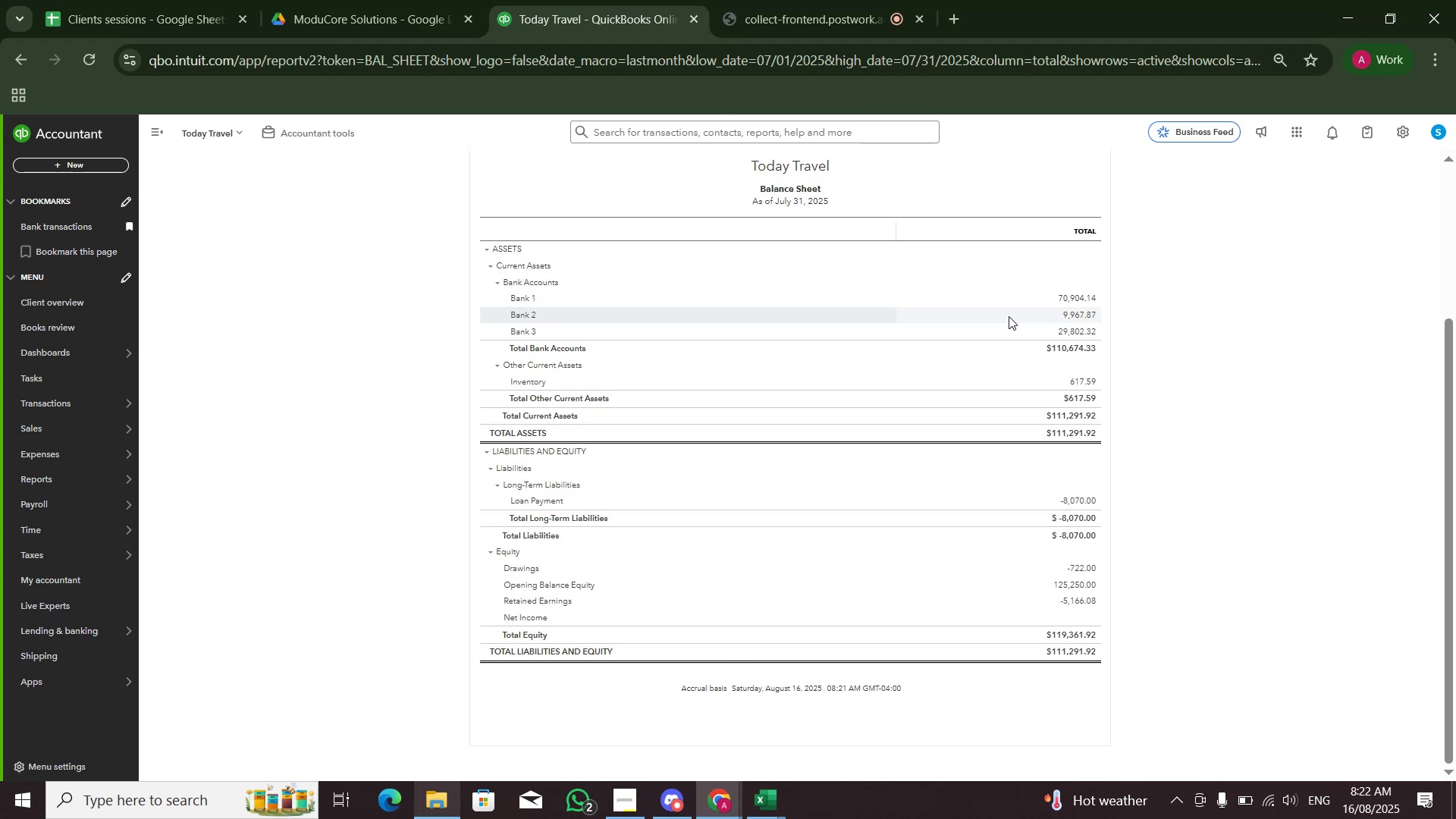 
left_click([1236, 346])
 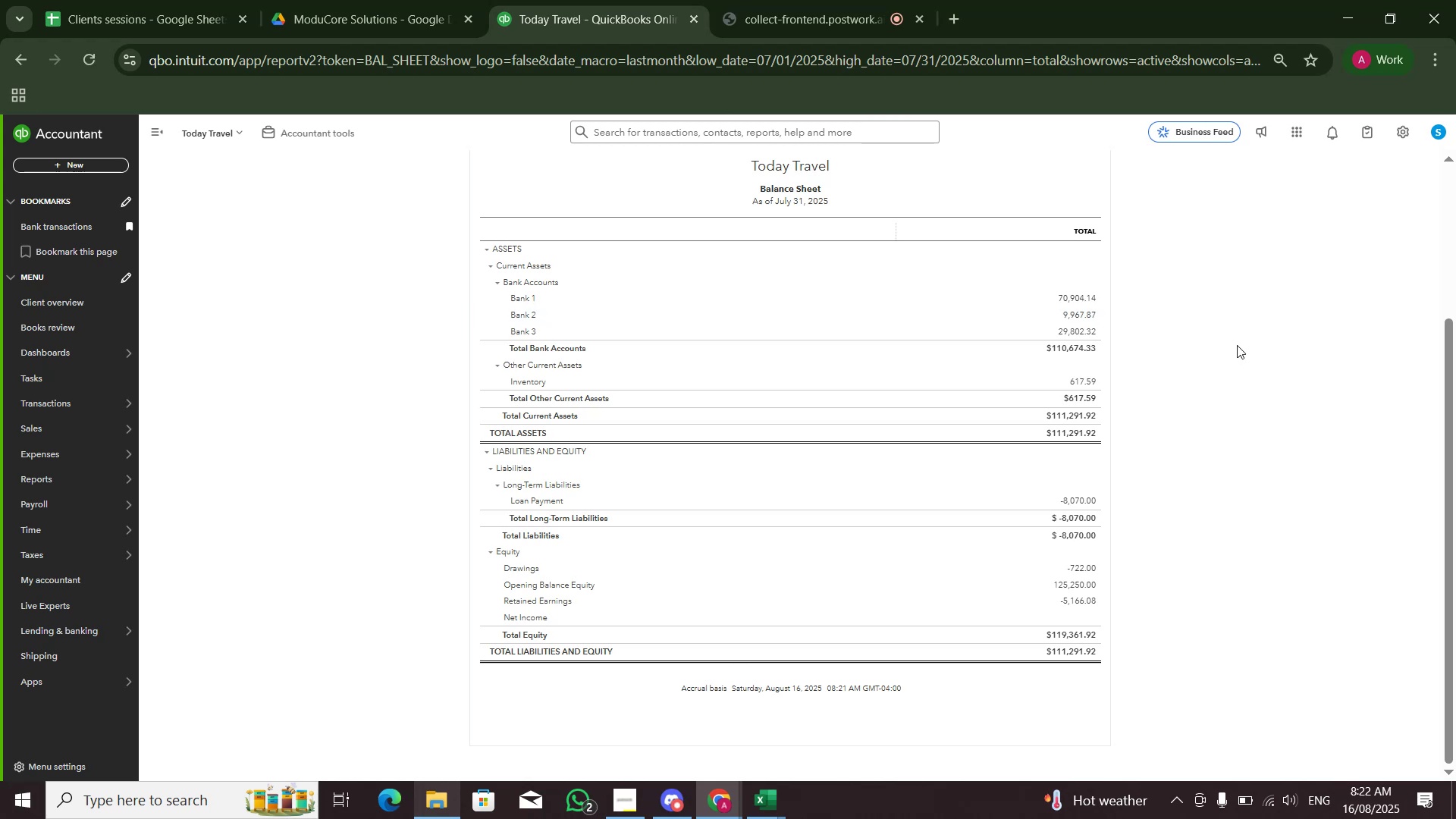 
key(Alt+AltLeft)
 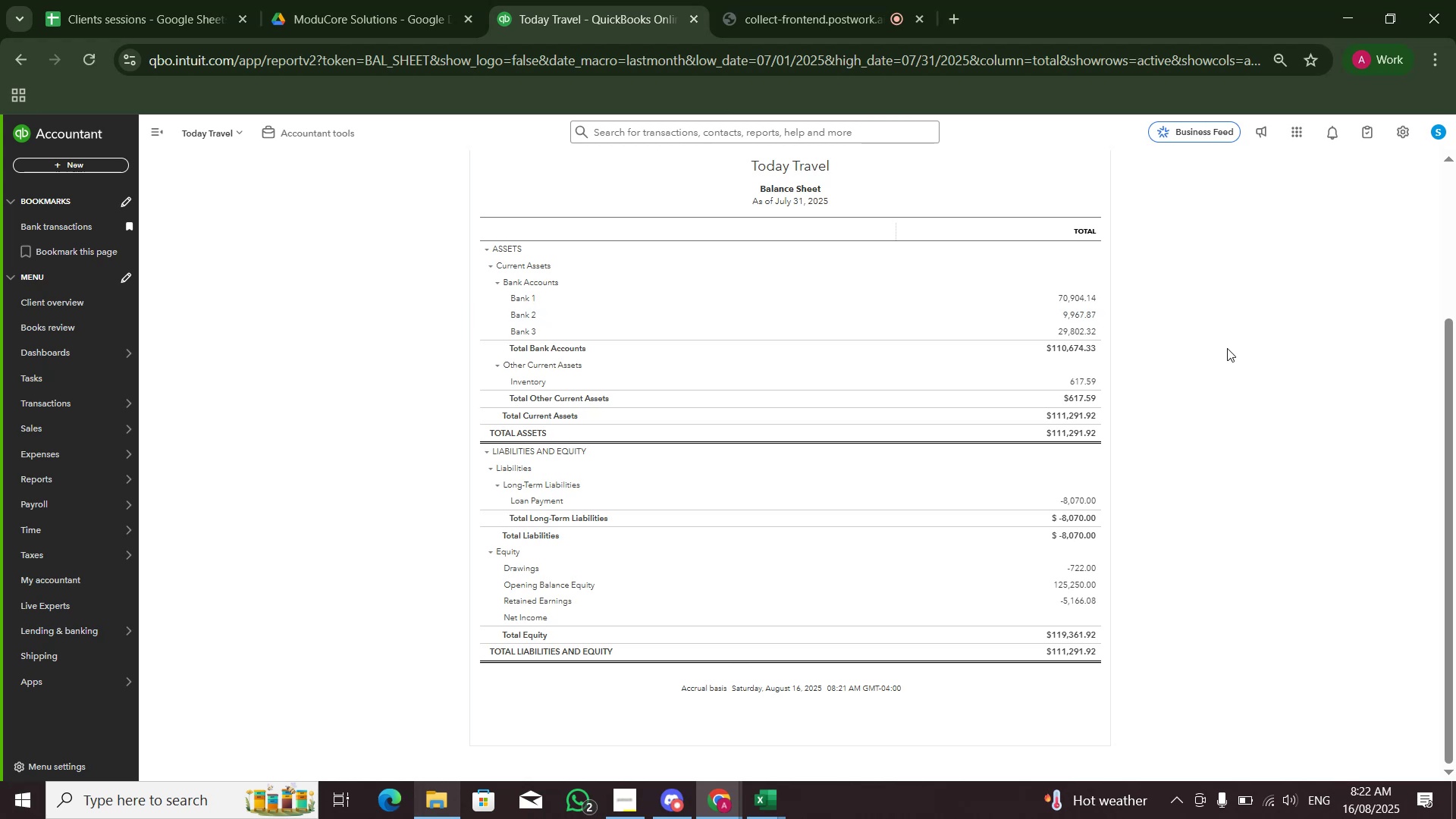 
key(Alt+Tab)
 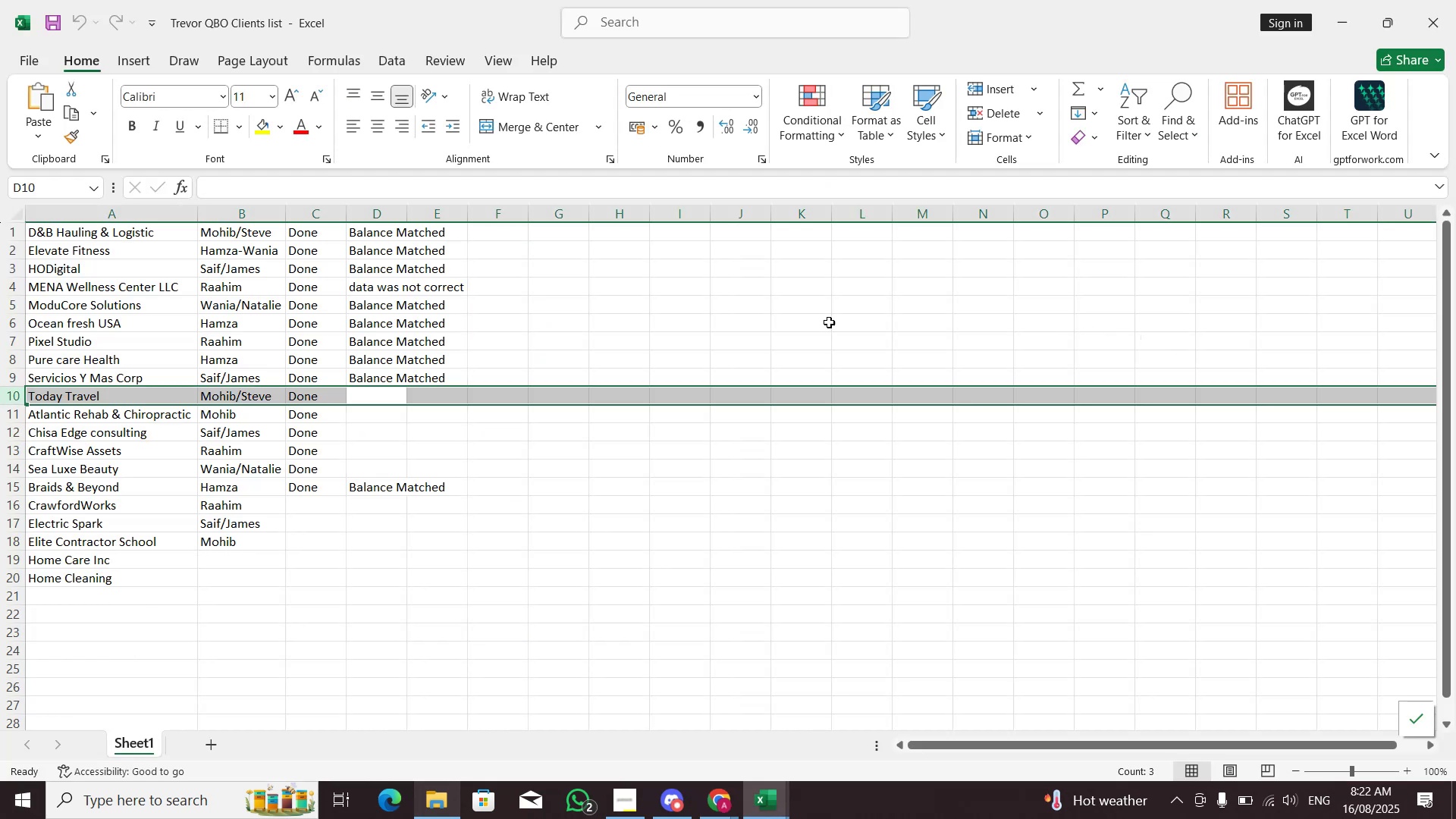 
key(Alt+AltLeft)
 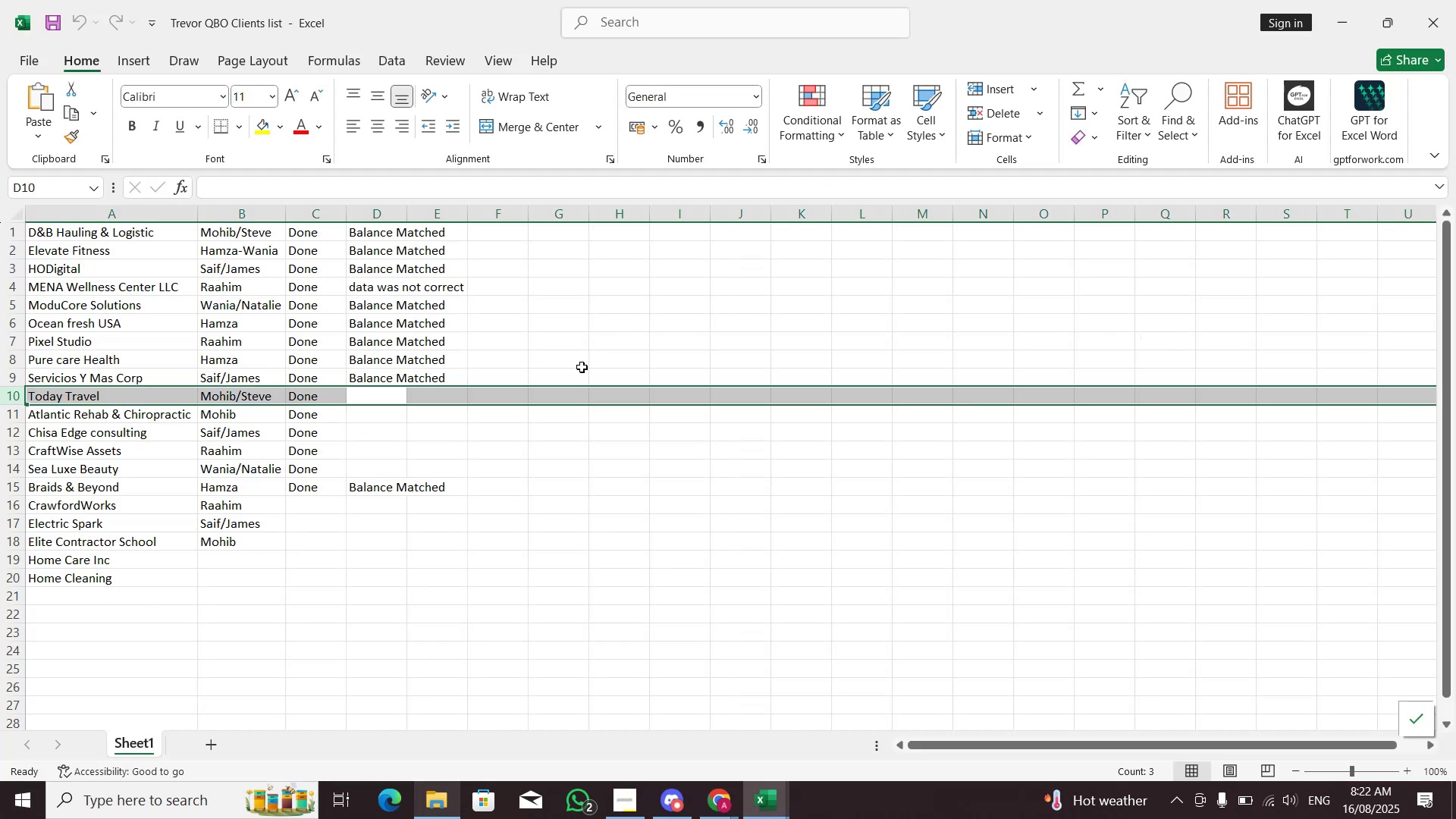 
key(Alt+Tab)
 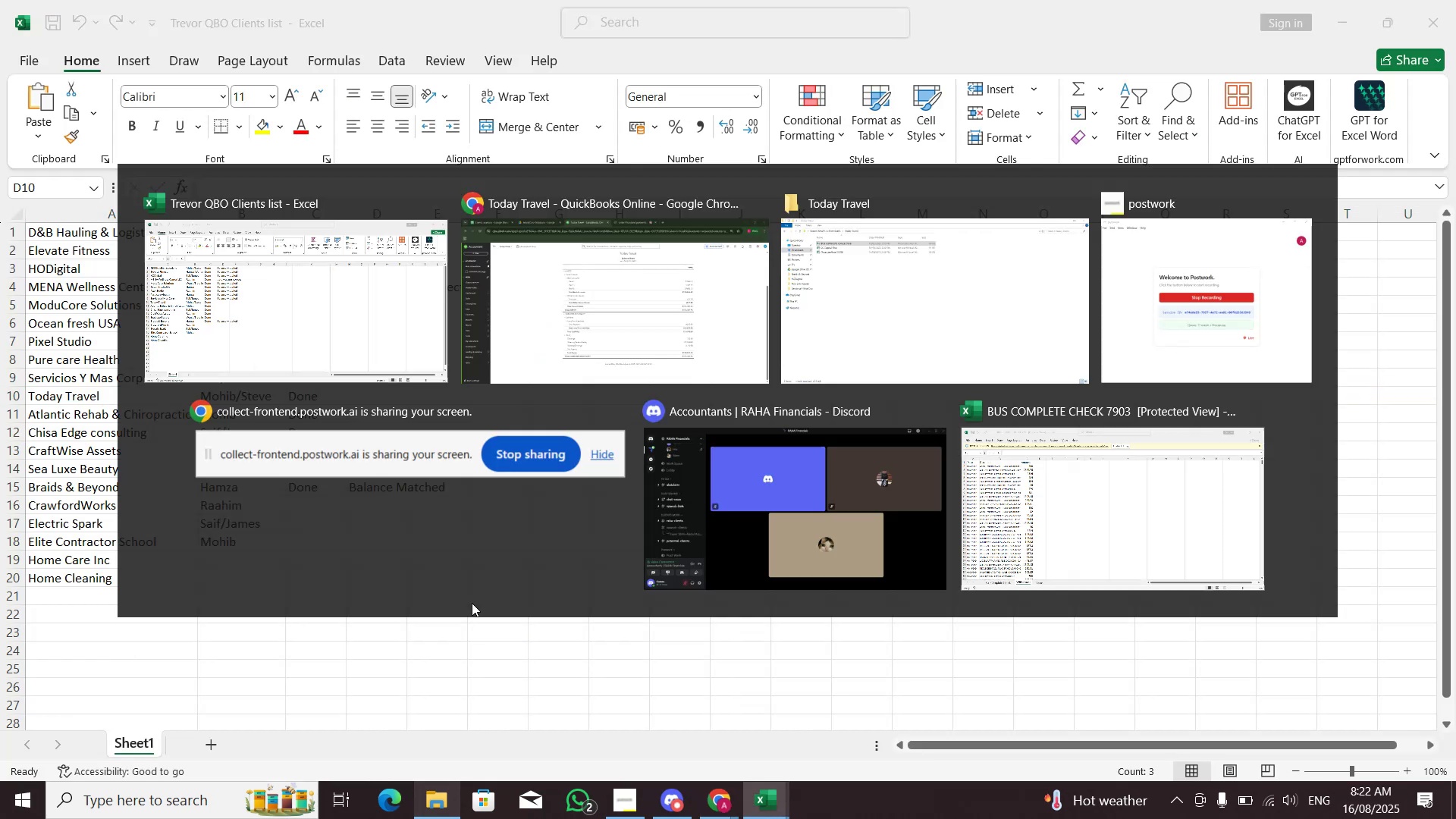 
key(Alt+Tab)
 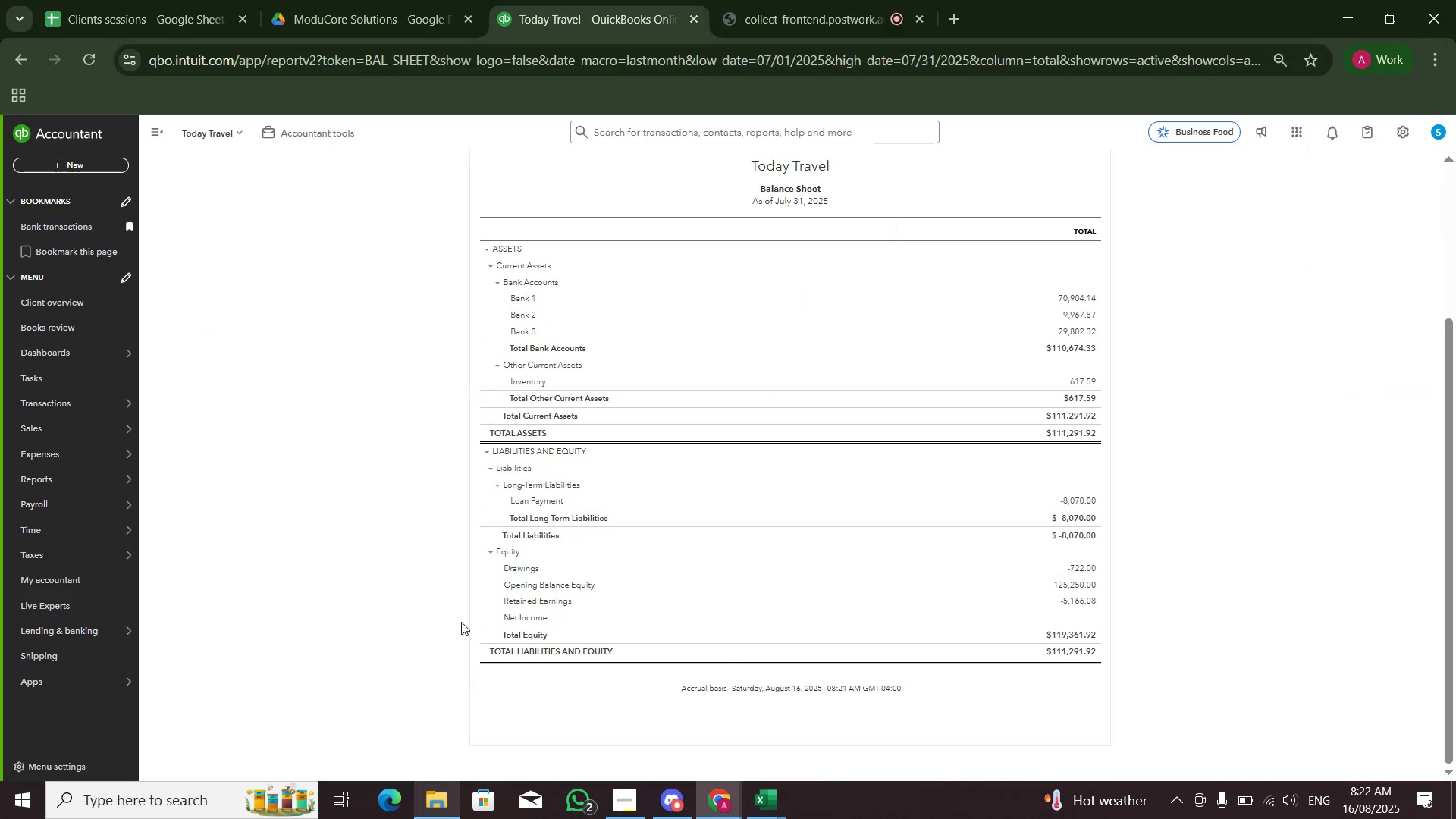 
key(Alt+Tab)
 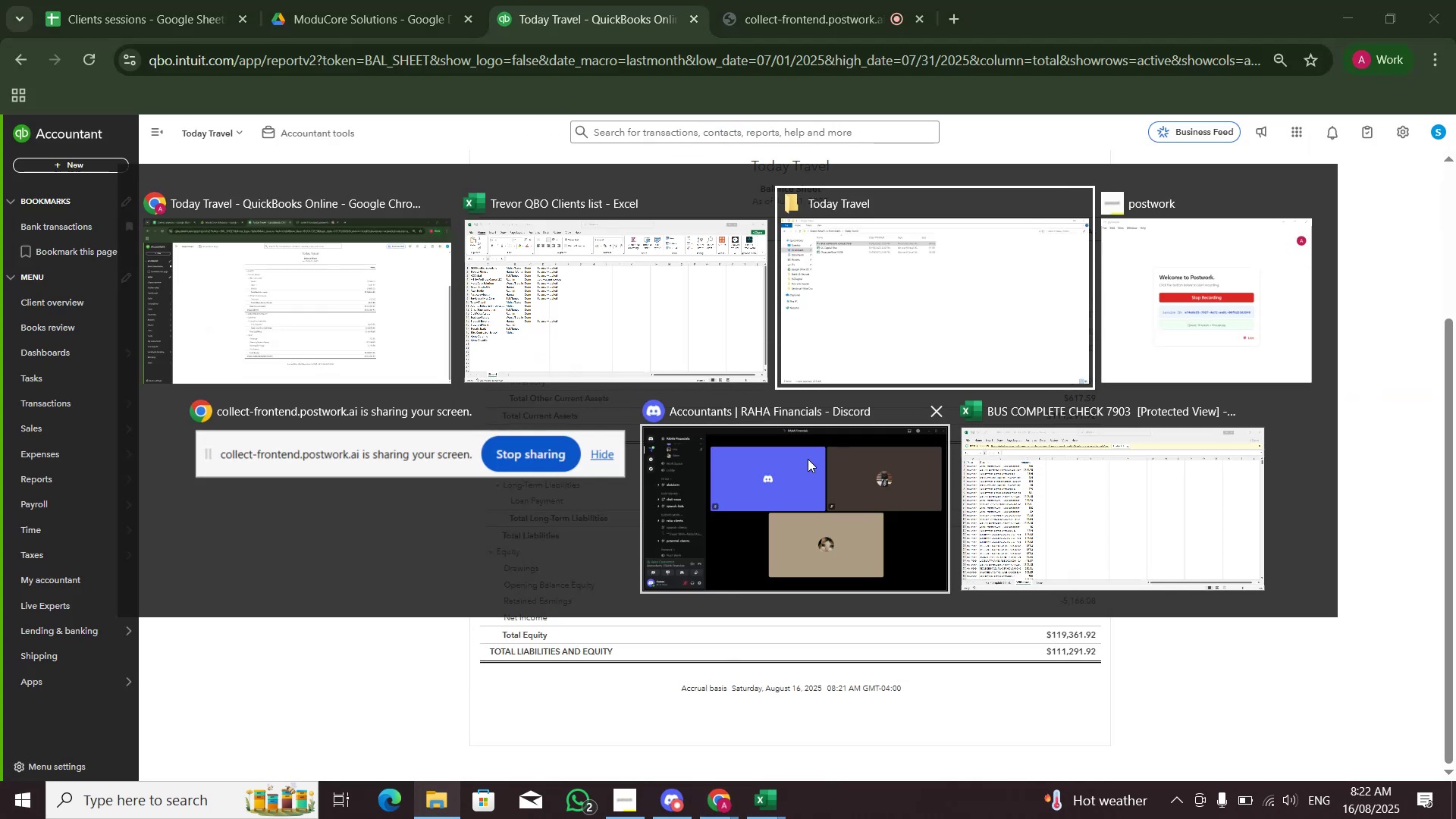 
left_click([1097, 483])
 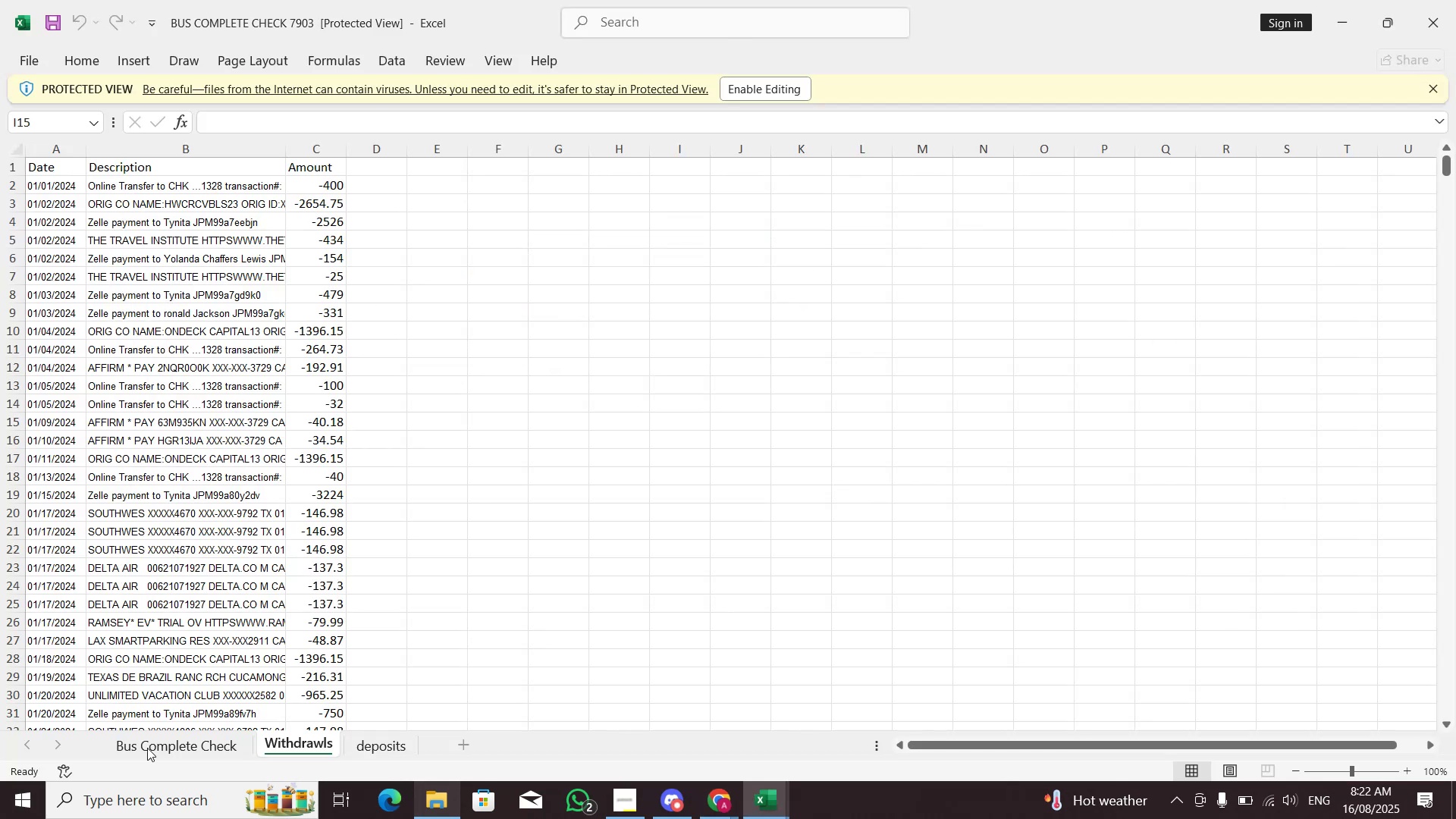 
left_click([146, 748])
 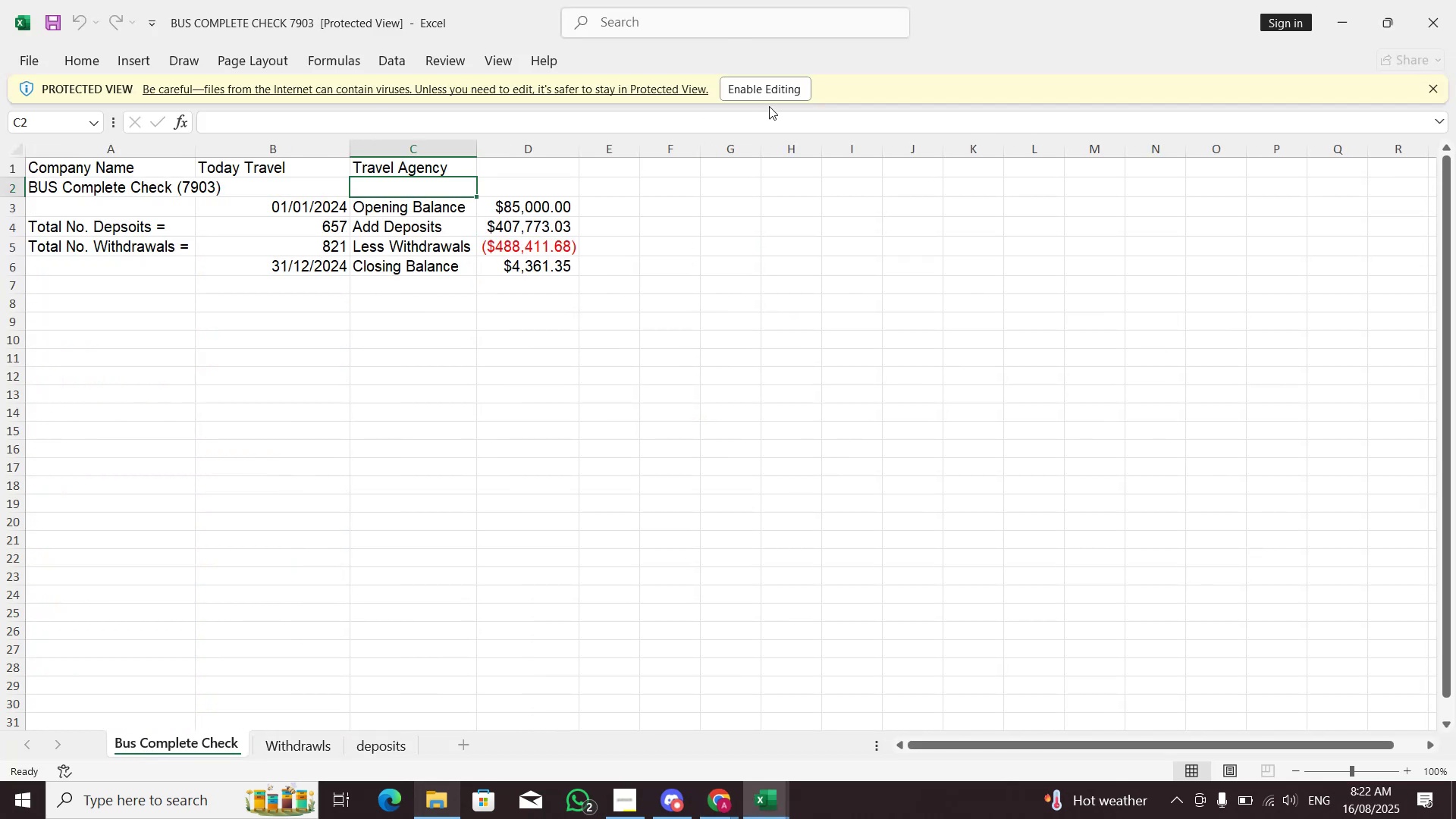 
double_click([770, 98])
 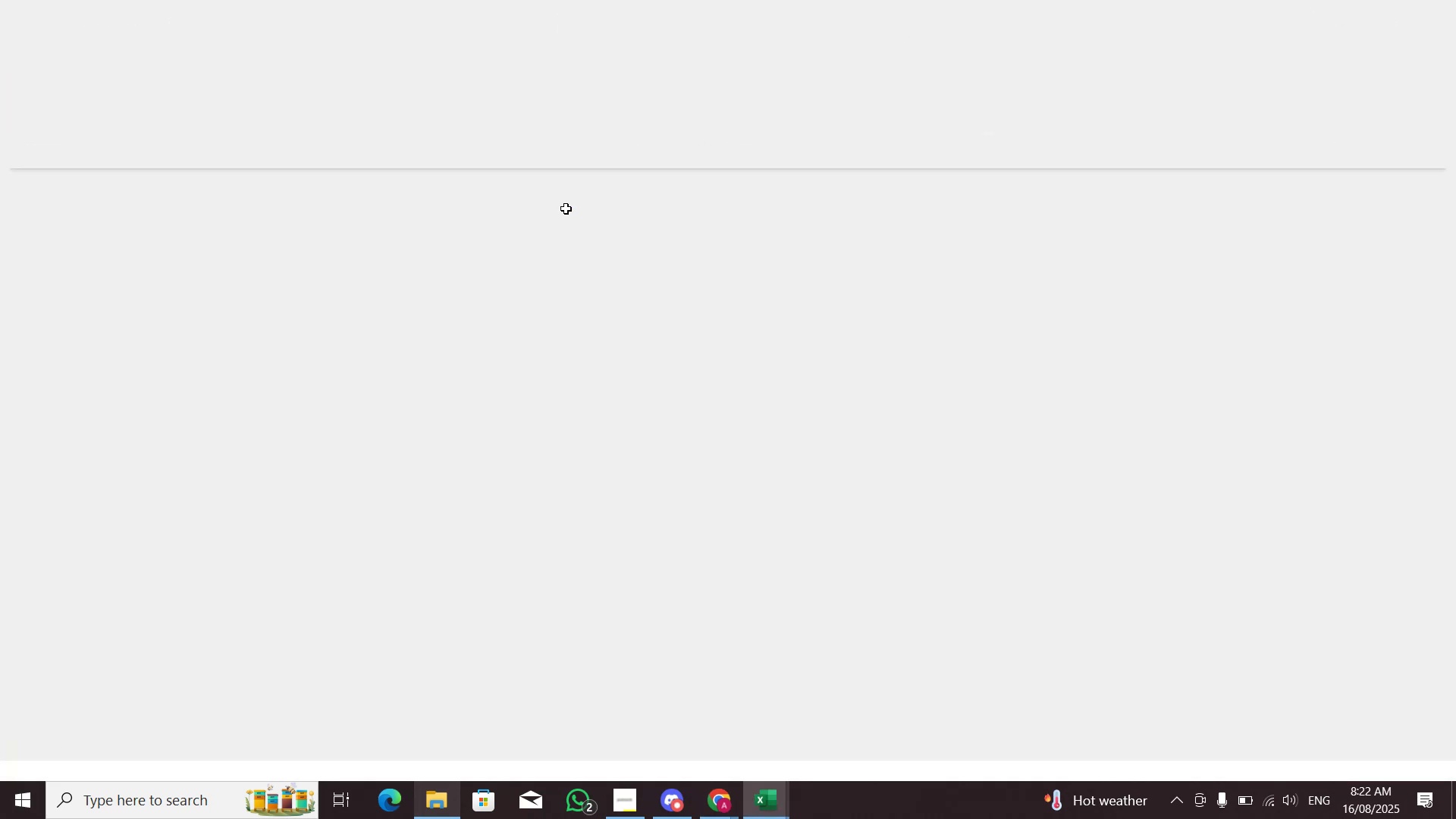 
left_click([548, 212])
 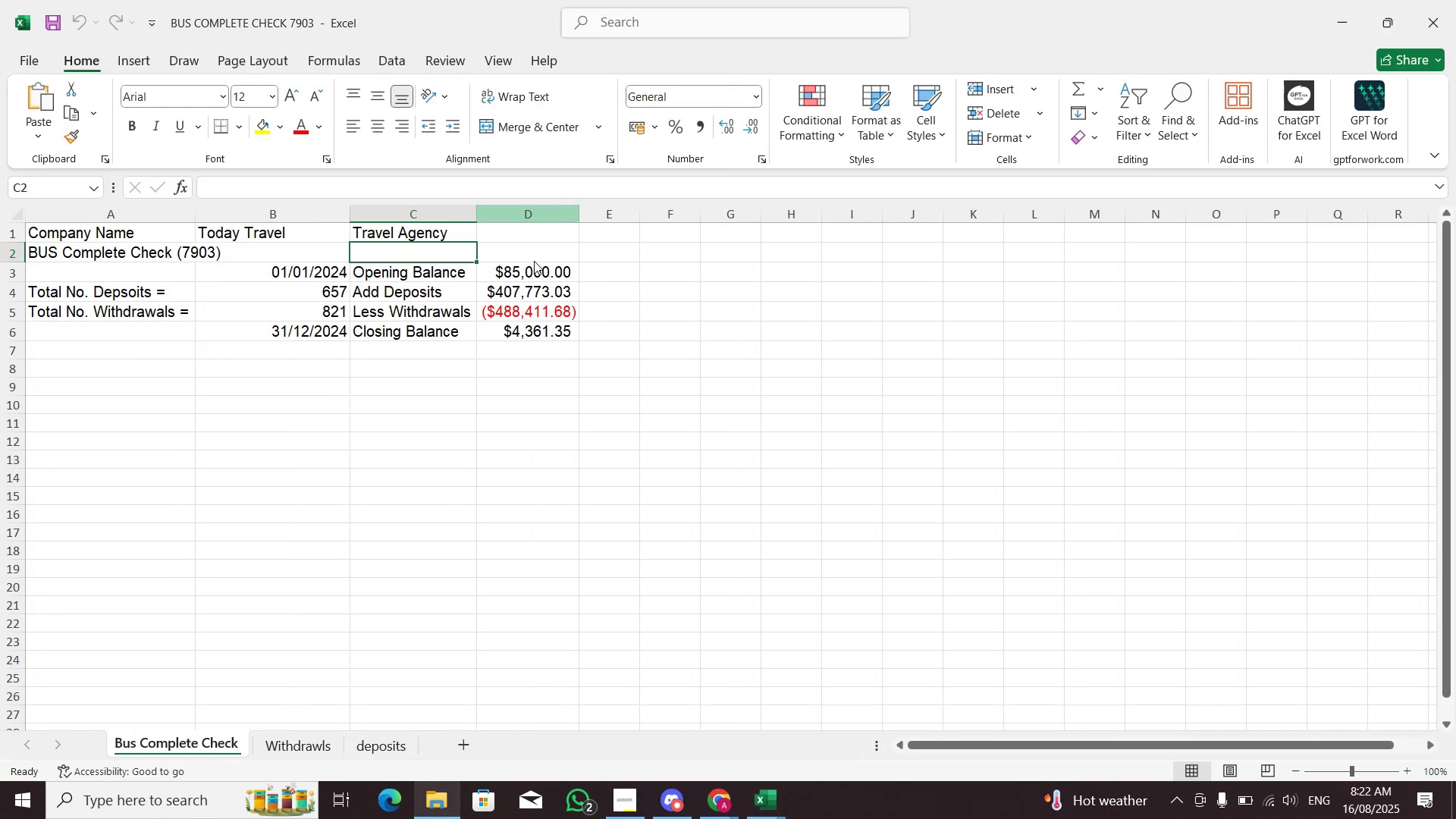 
left_click([536, 271])
 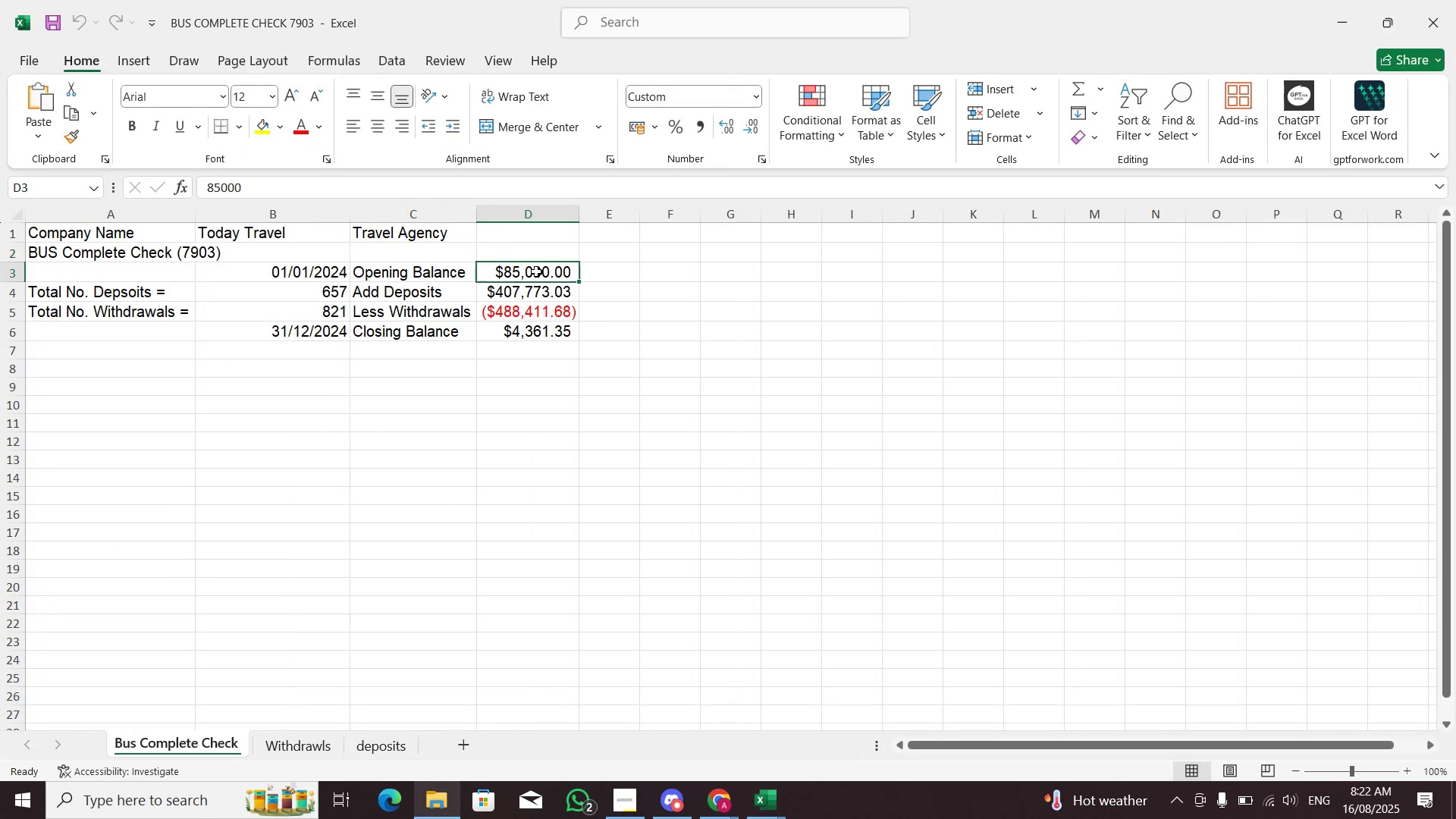 
key(Alt+AltLeft)
 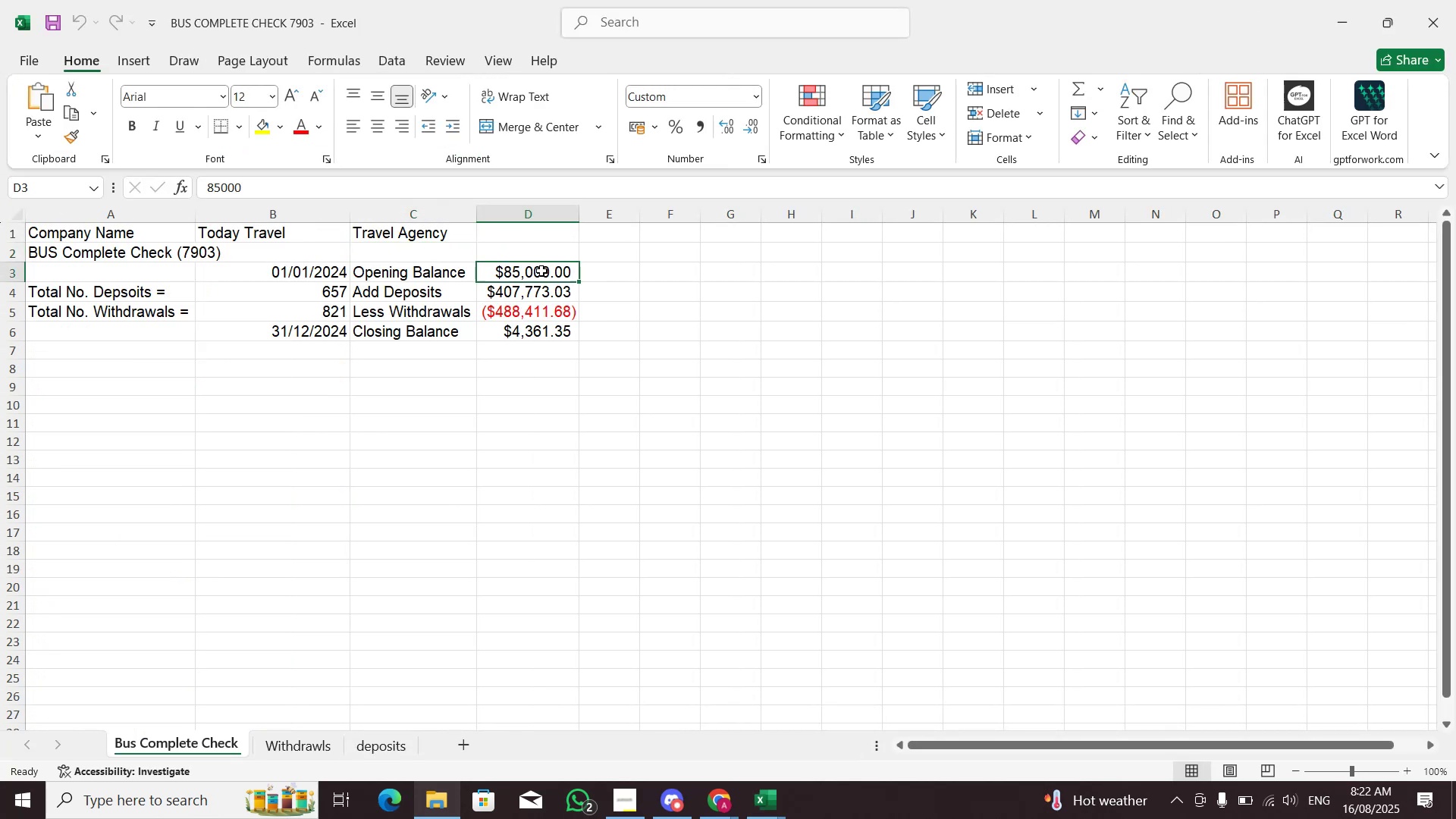 
key(Alt+Tab)
 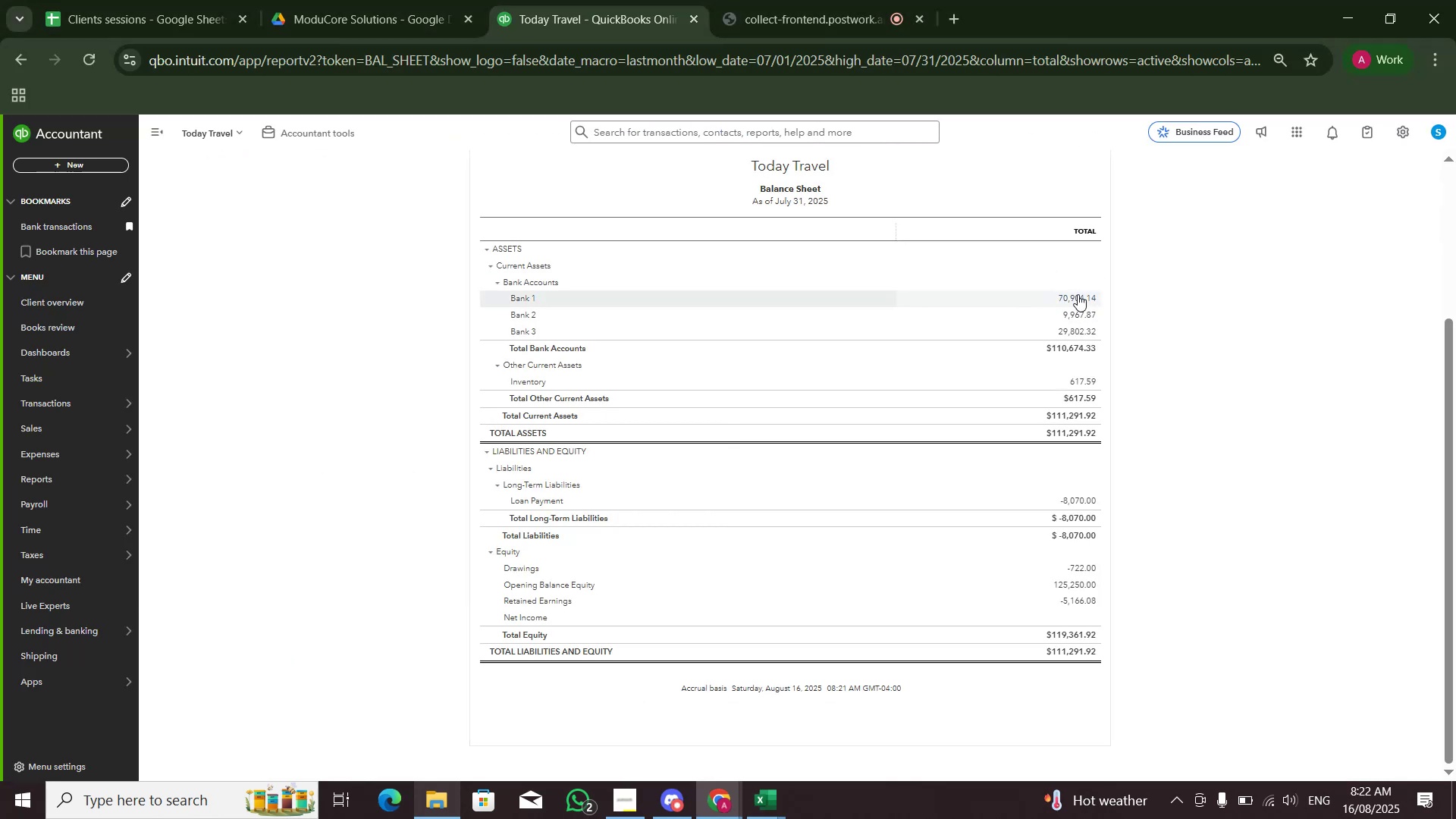 
key(Alt+AltLeft)
 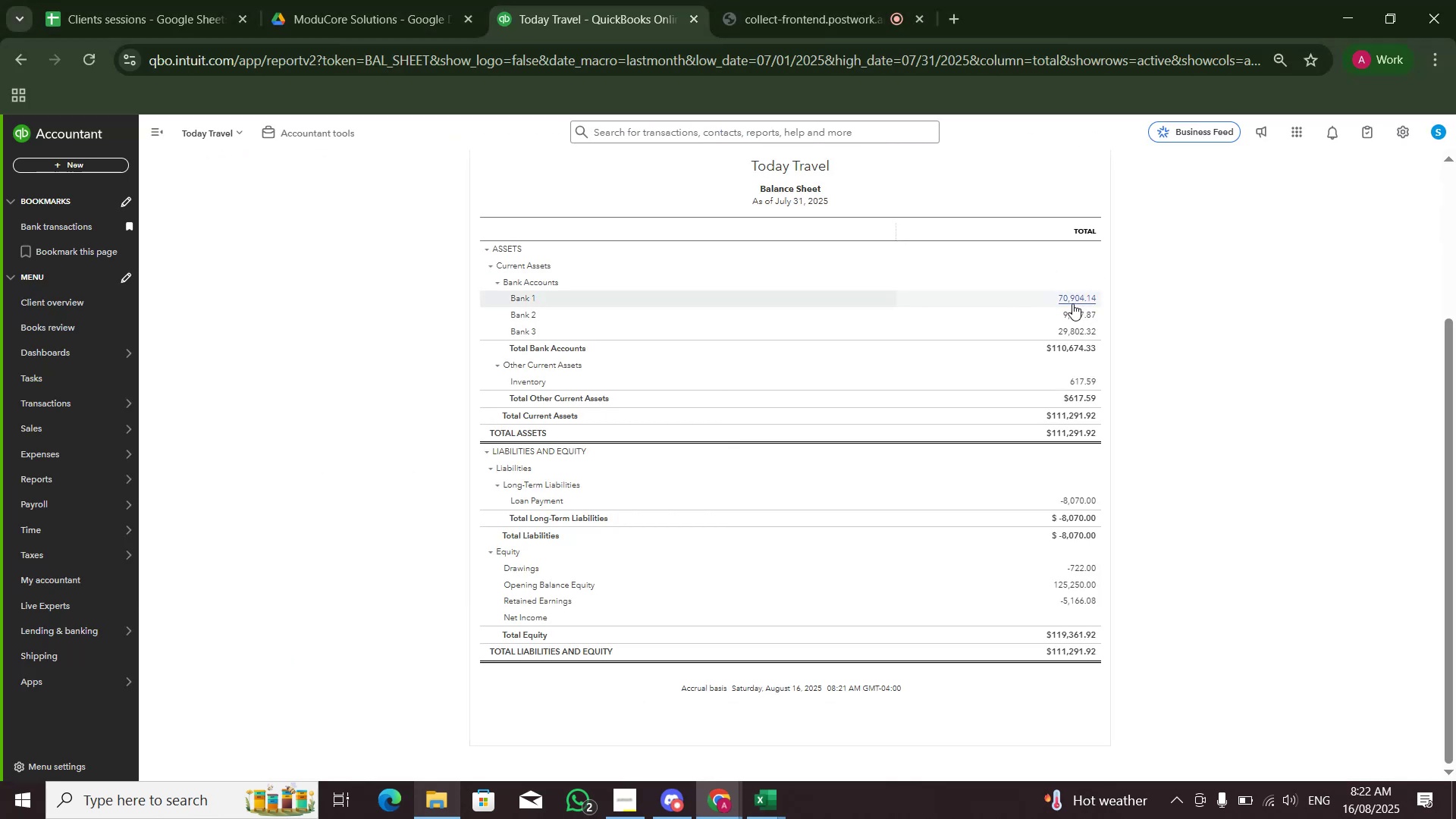 
key(Alt+Tab)
 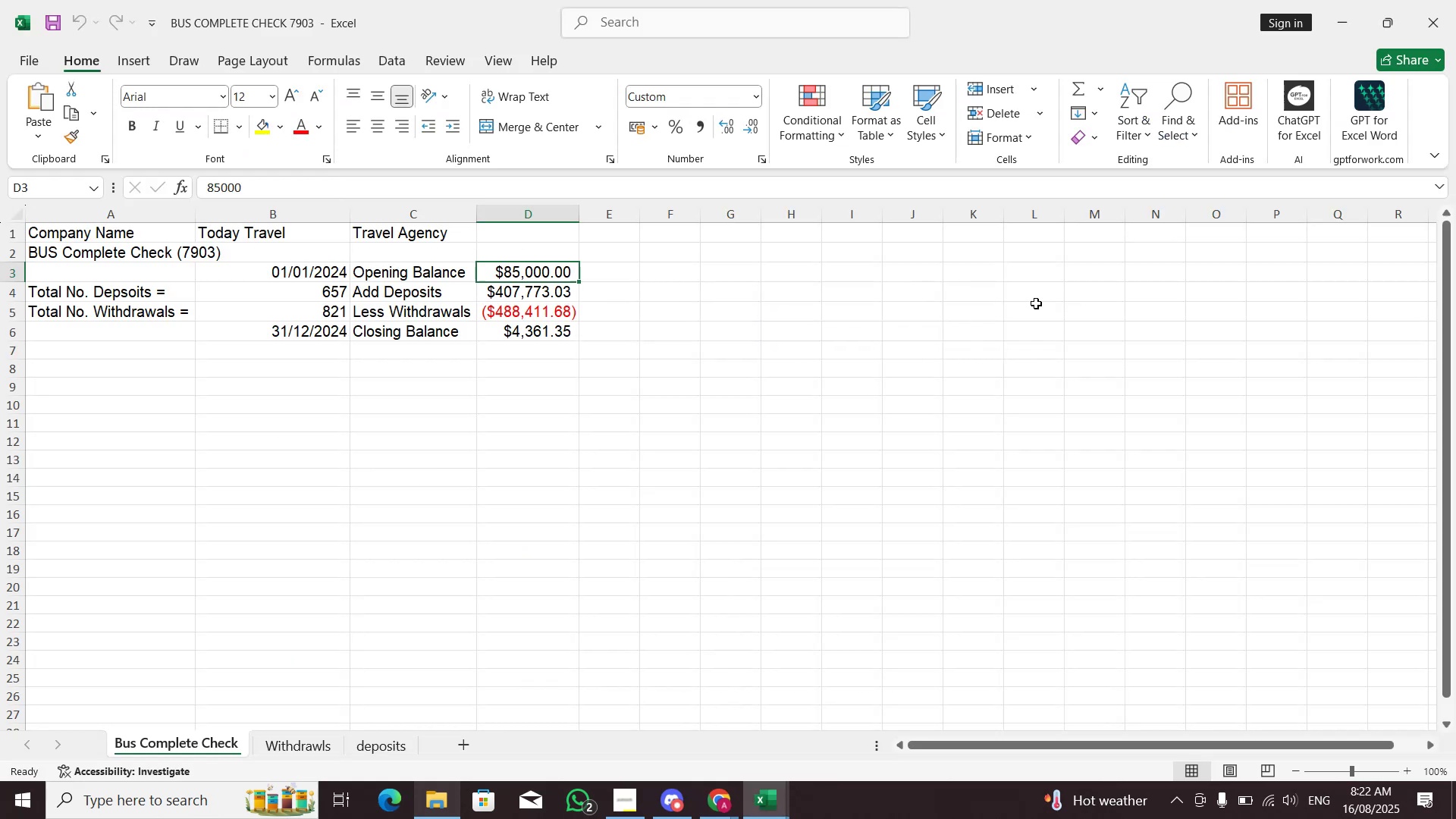 
key(Alt+AltLeft)
 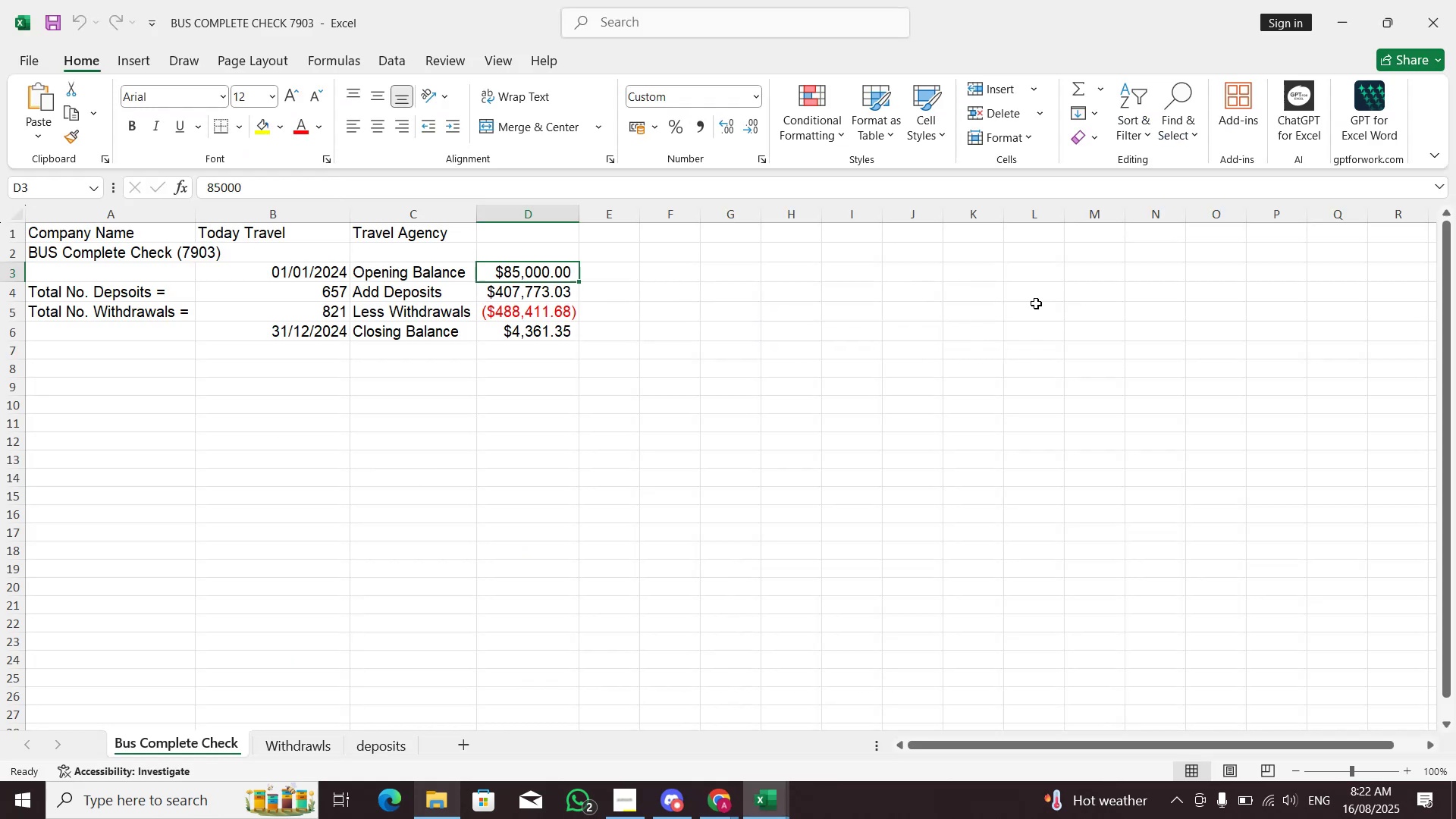 
key(Alt+Tab)
 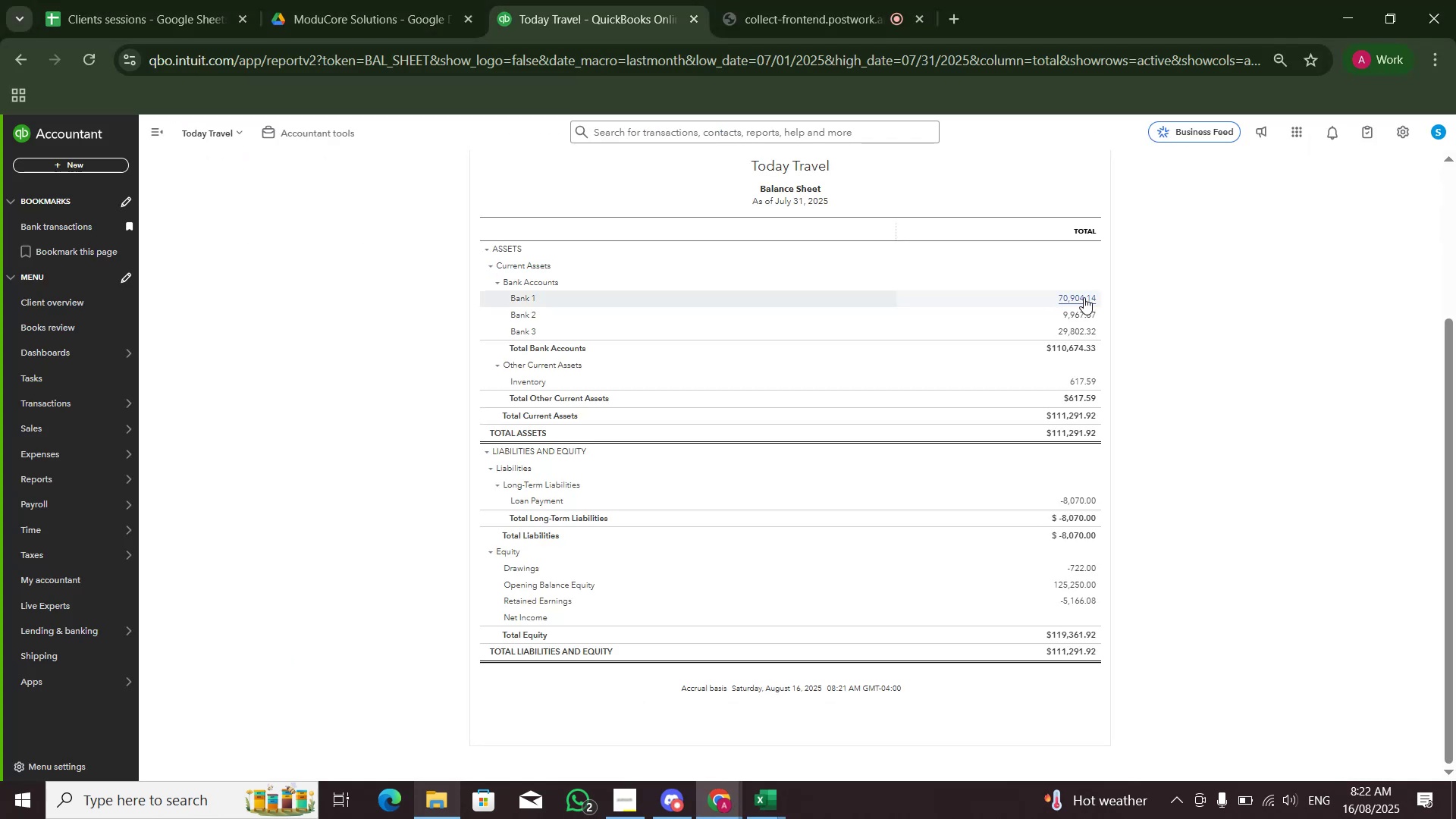 
key(Alt+AltLeft)
 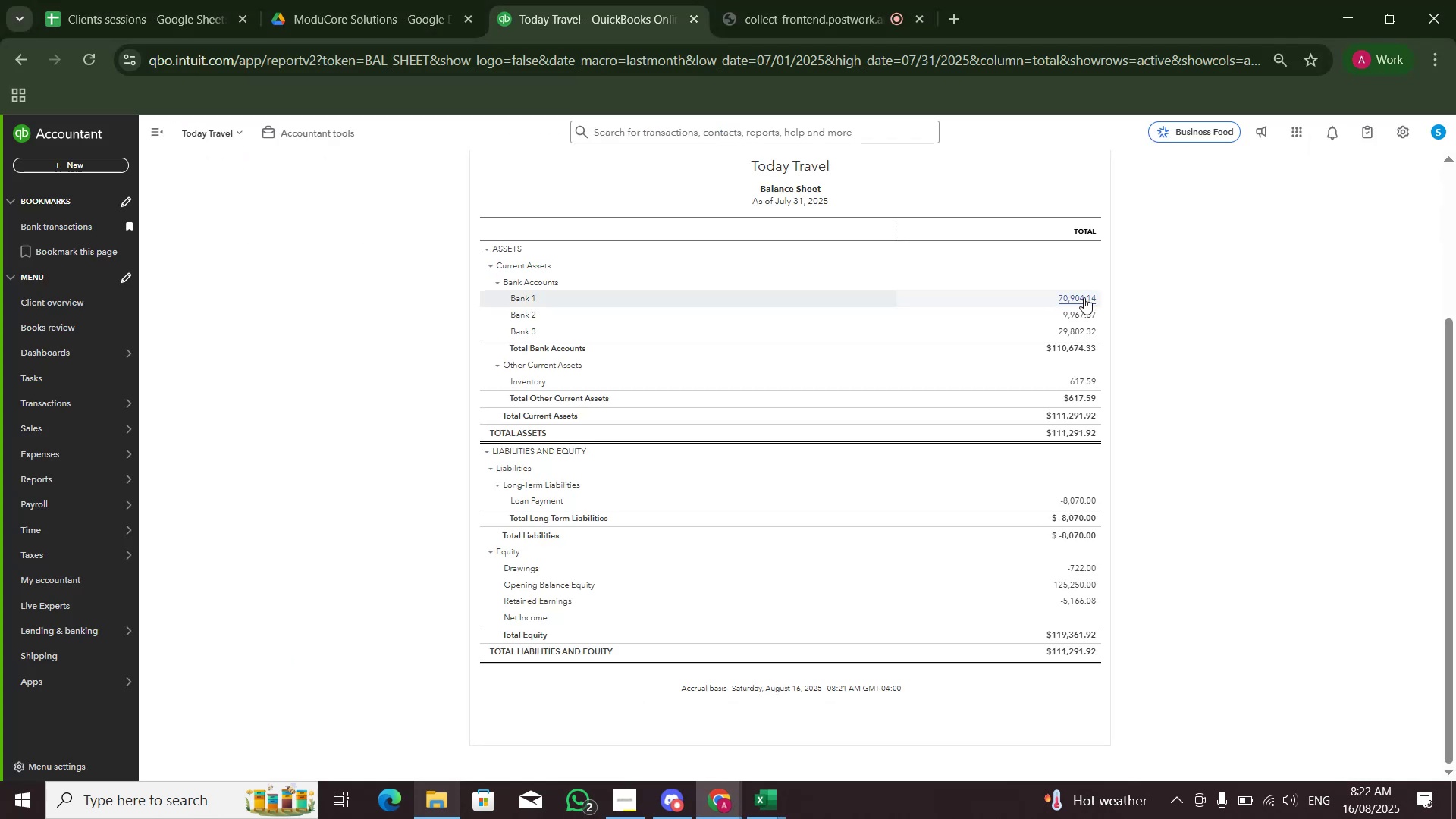 
key(Alt+Tab)
 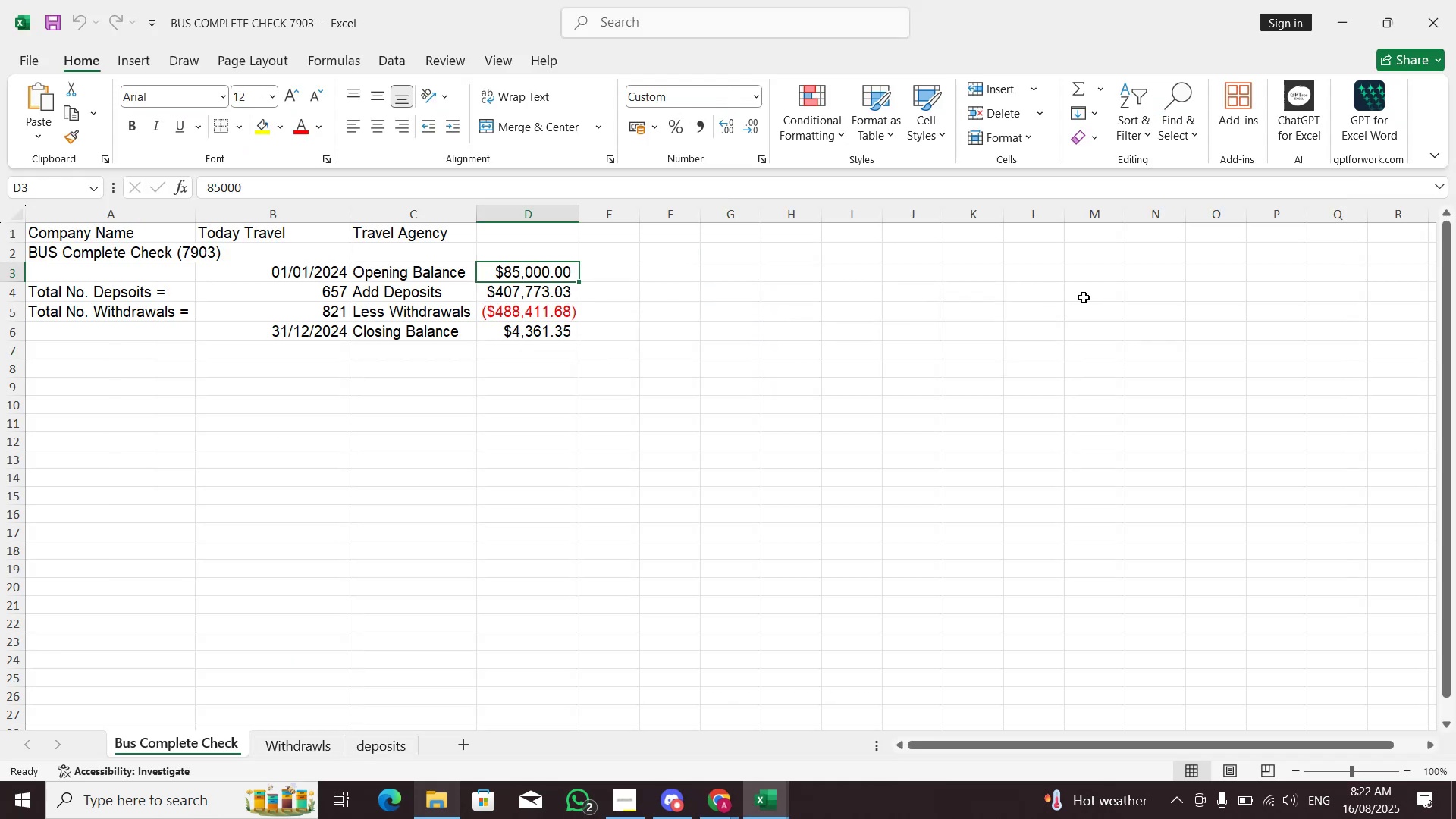 
key(Alt+AltLeft)
 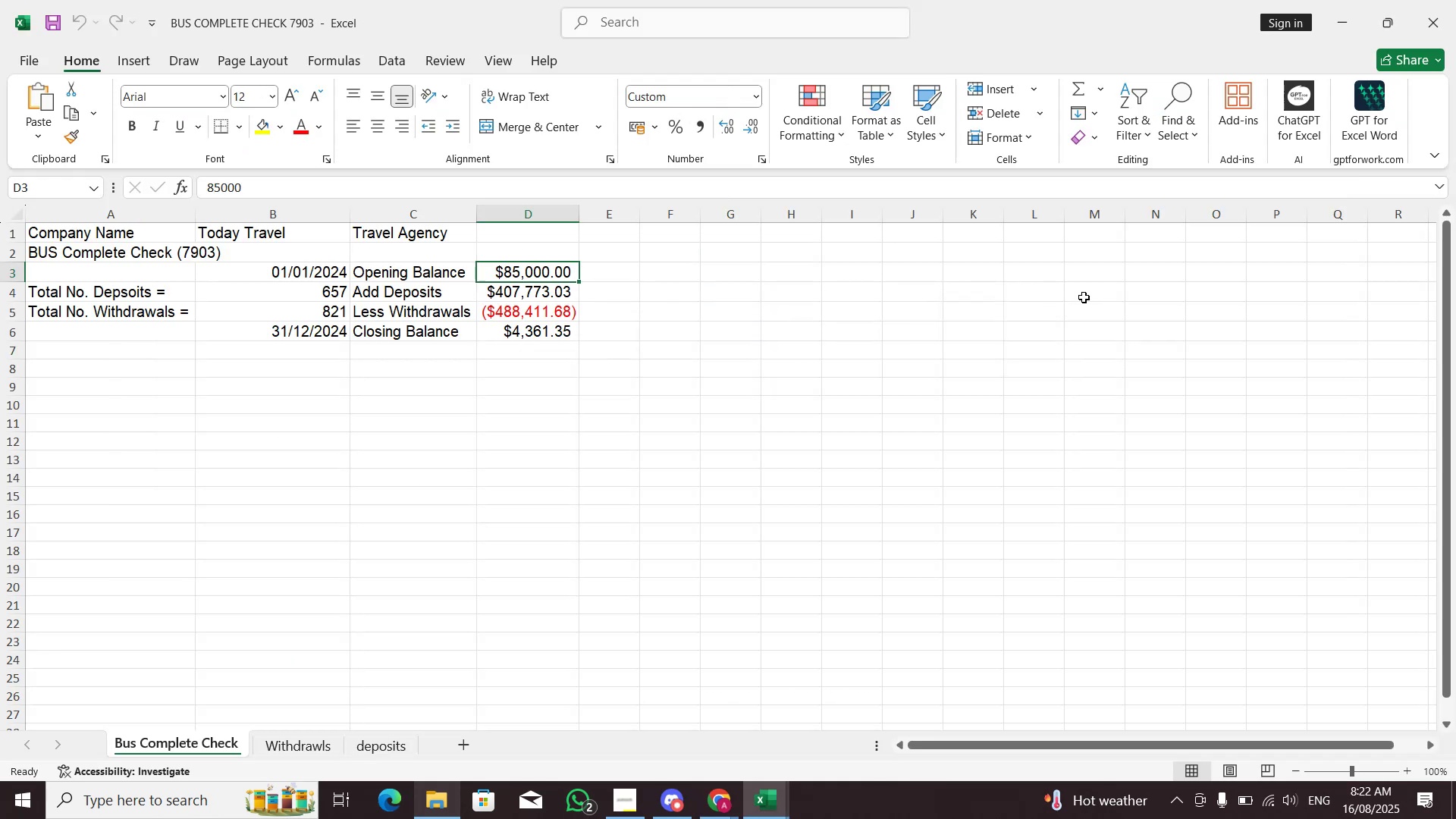 
key(Alt+Tab)
 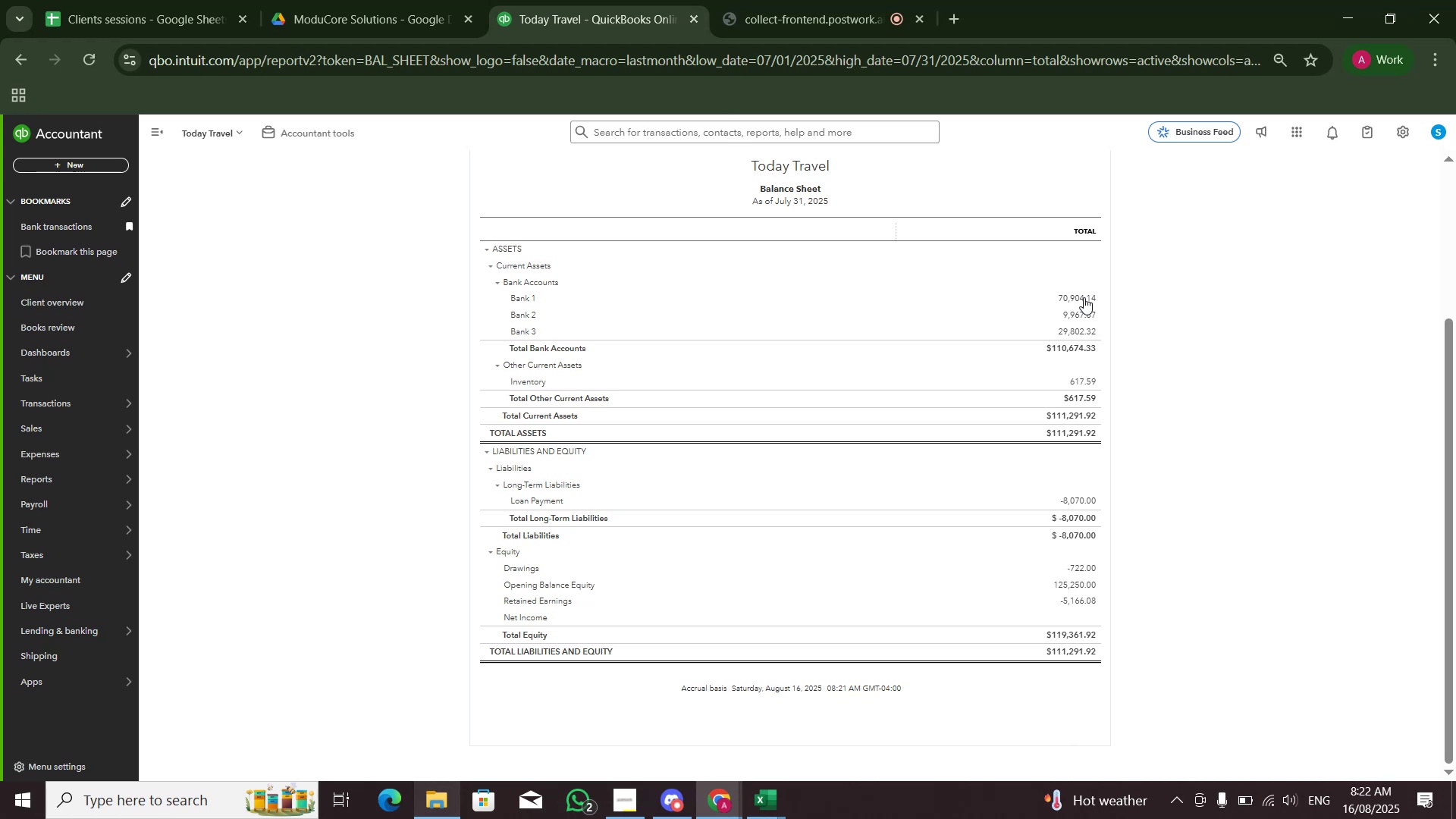 
left_click([1084, 297])
 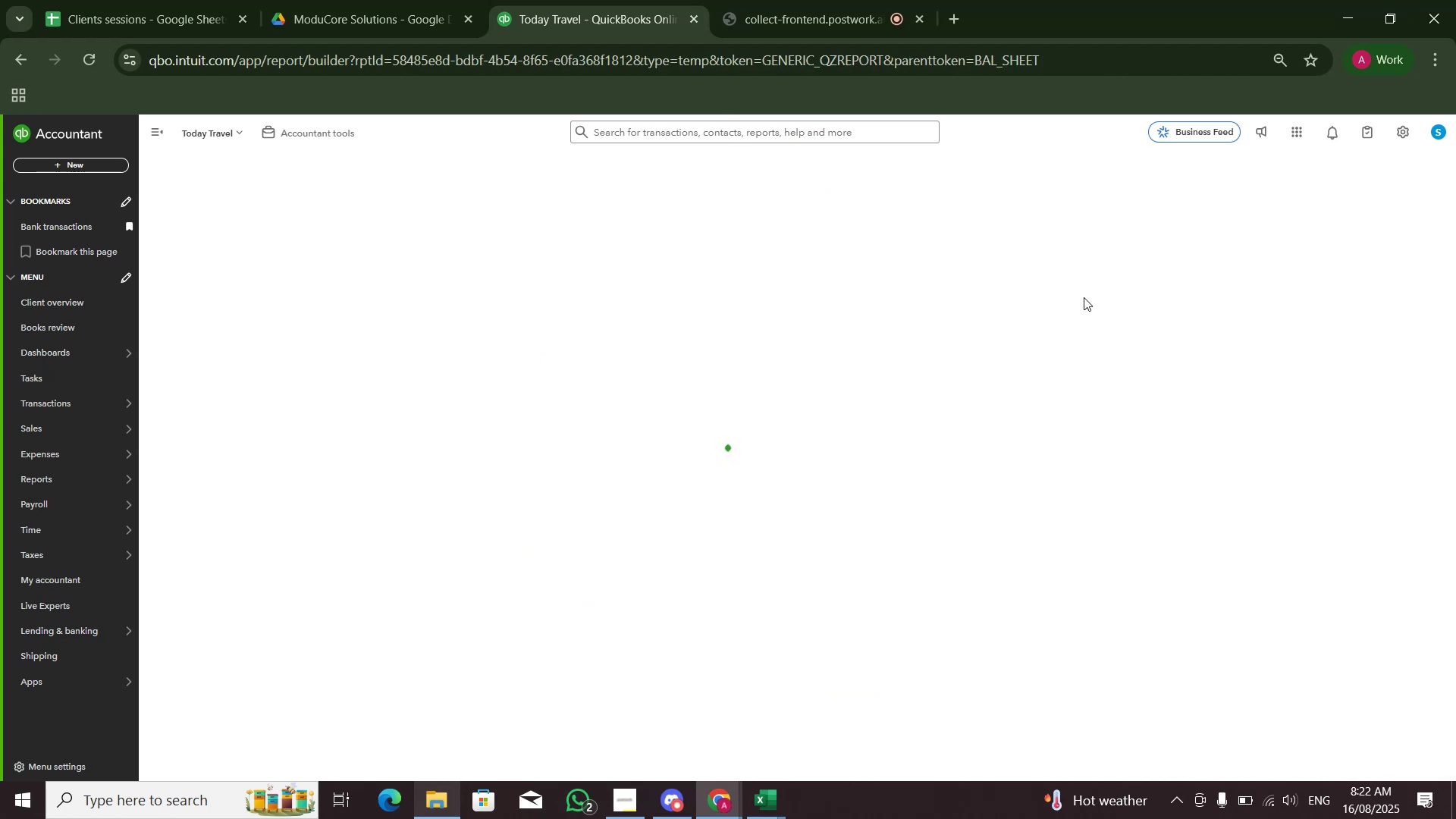 
wait(10.58)
 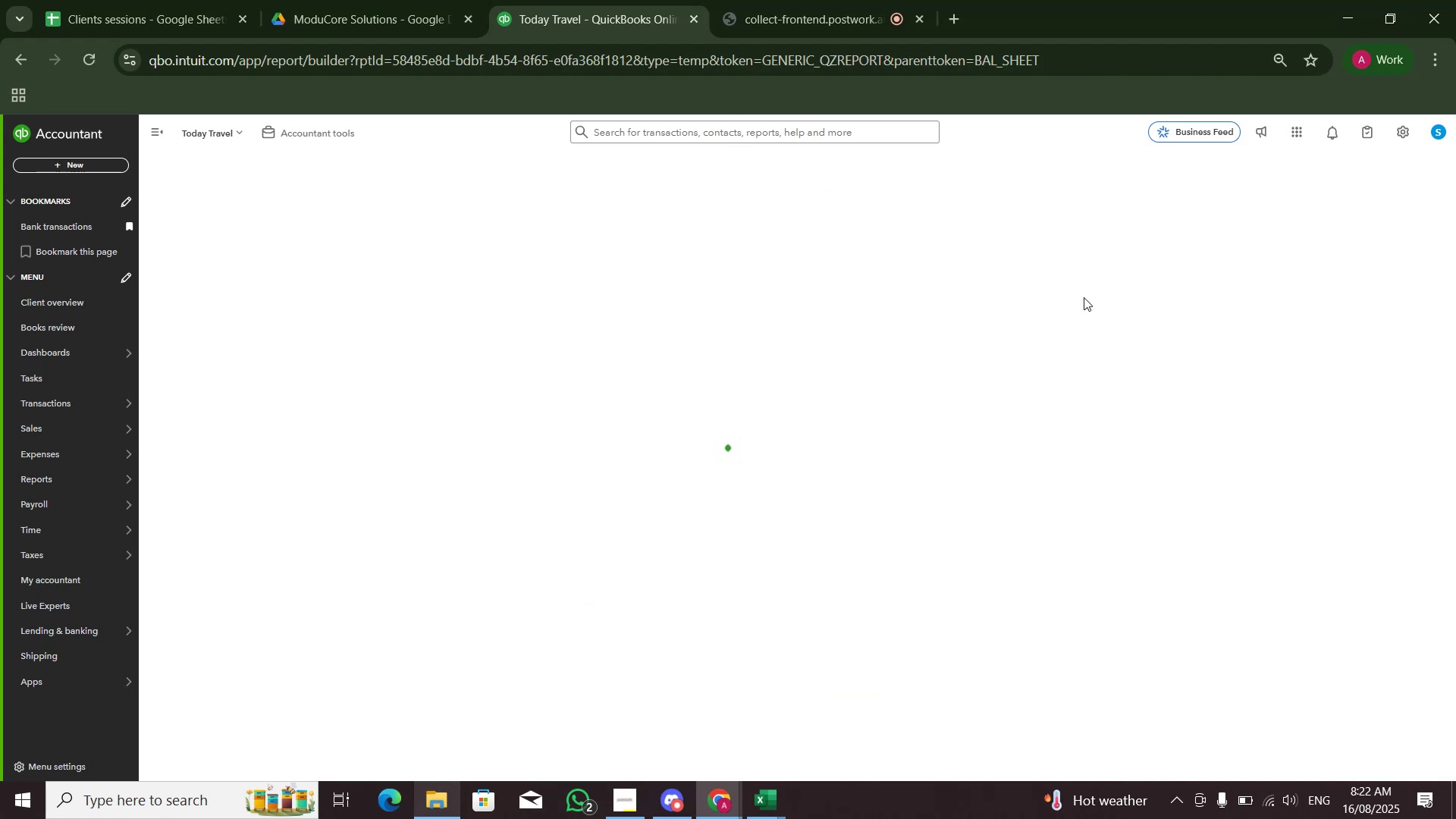 
mouse_move([928, 277])
 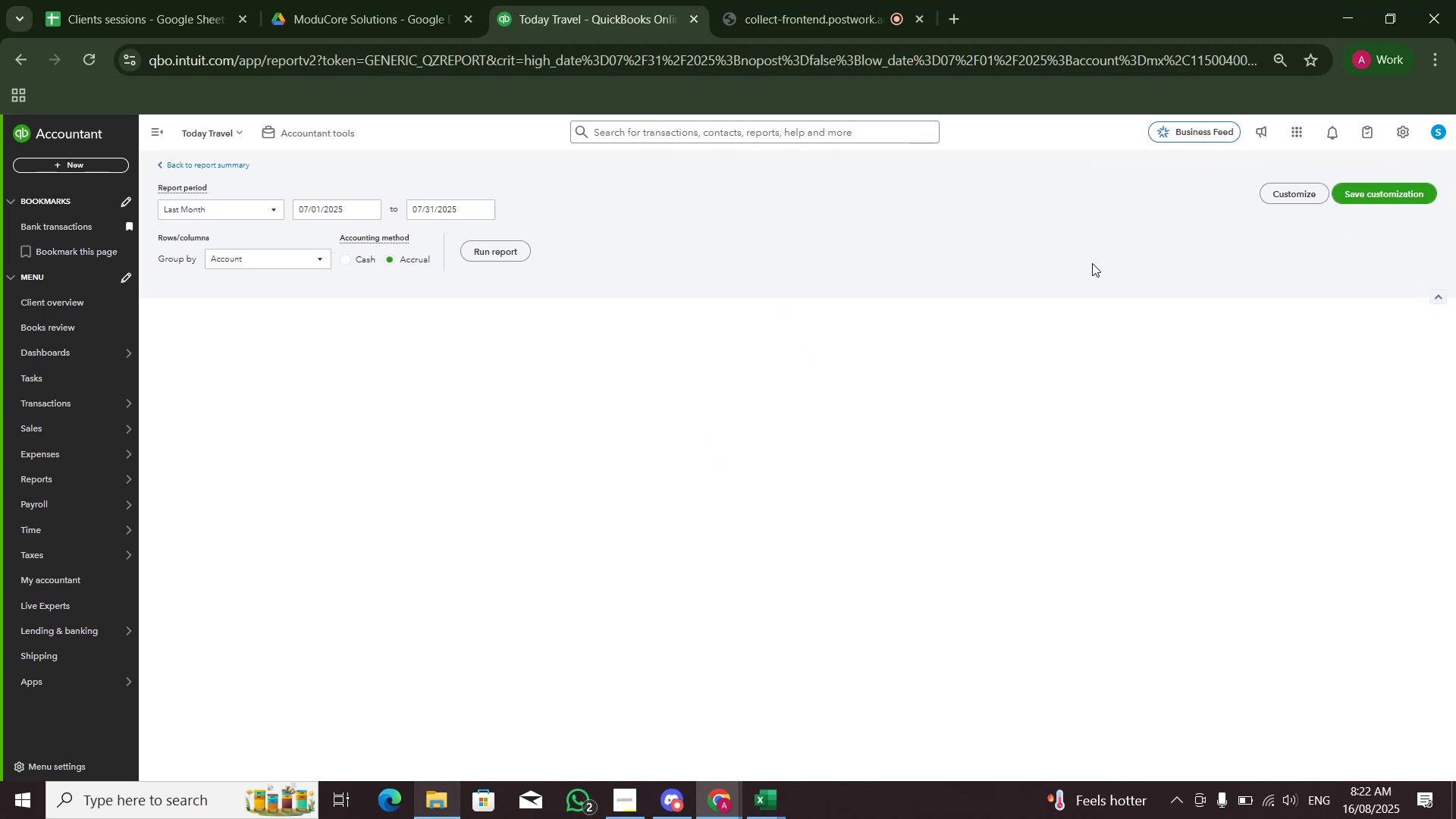 
wait(6.12)
 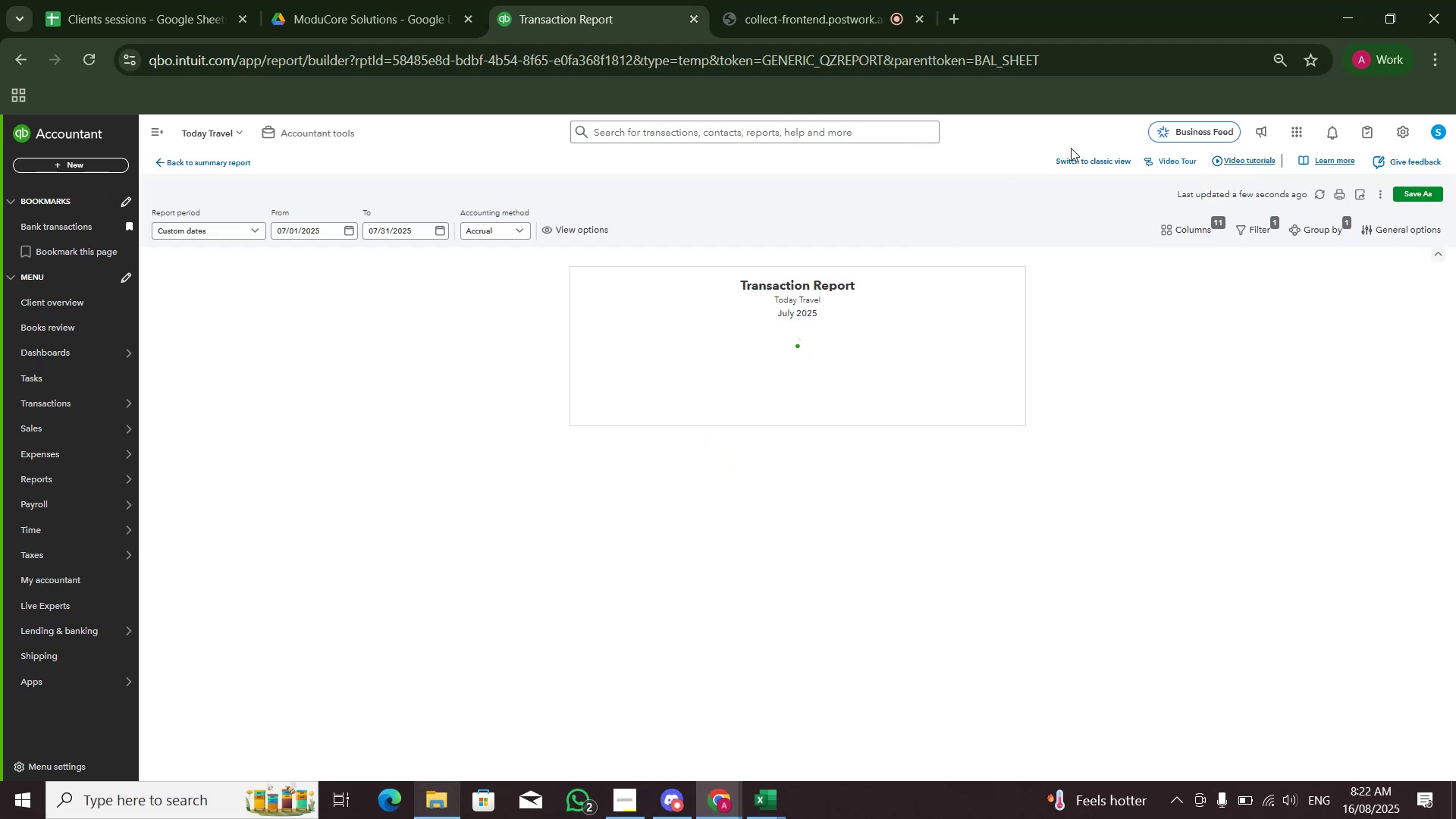 
left_click([353, 231])
 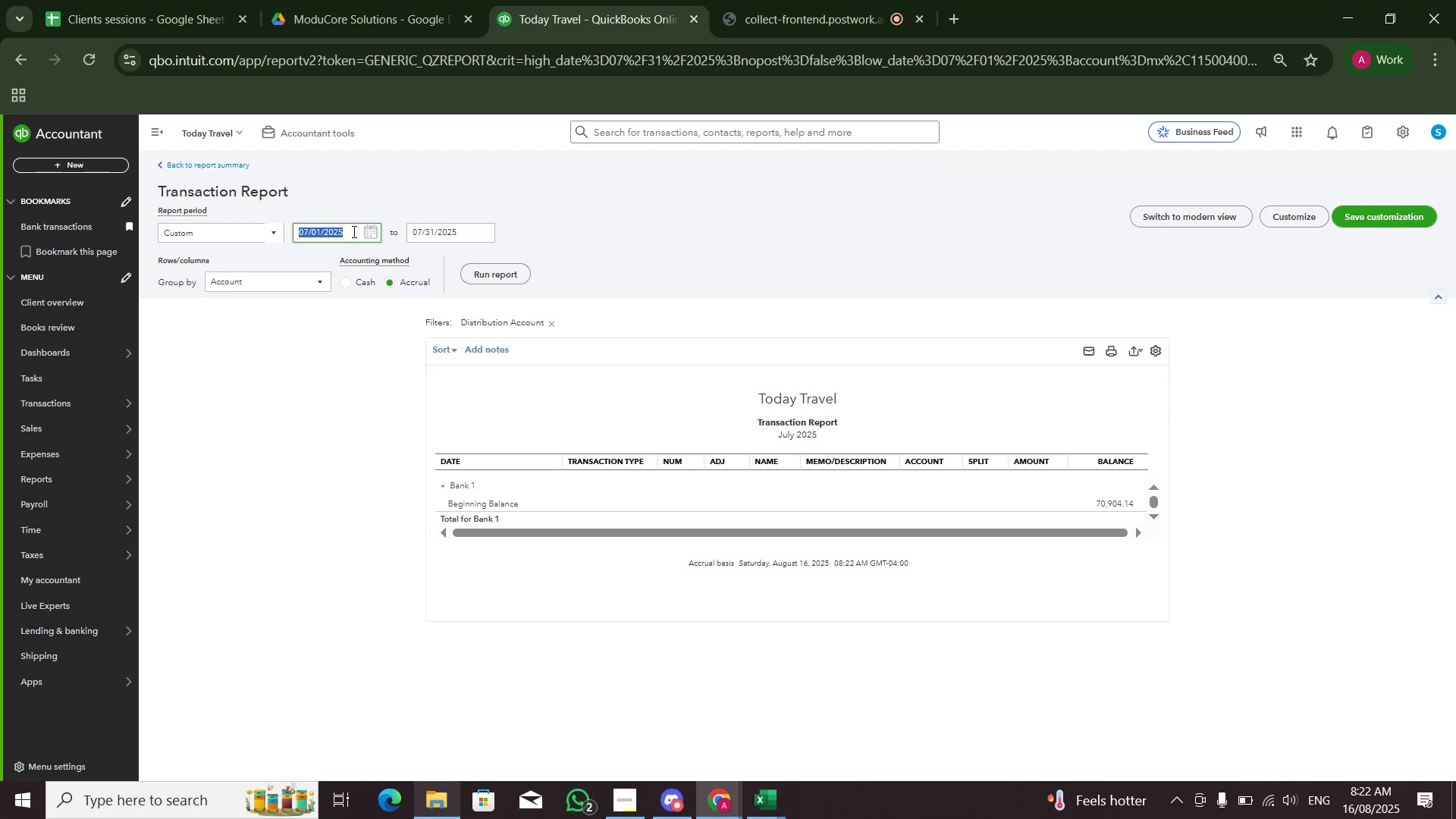 
key(Numpad0)
 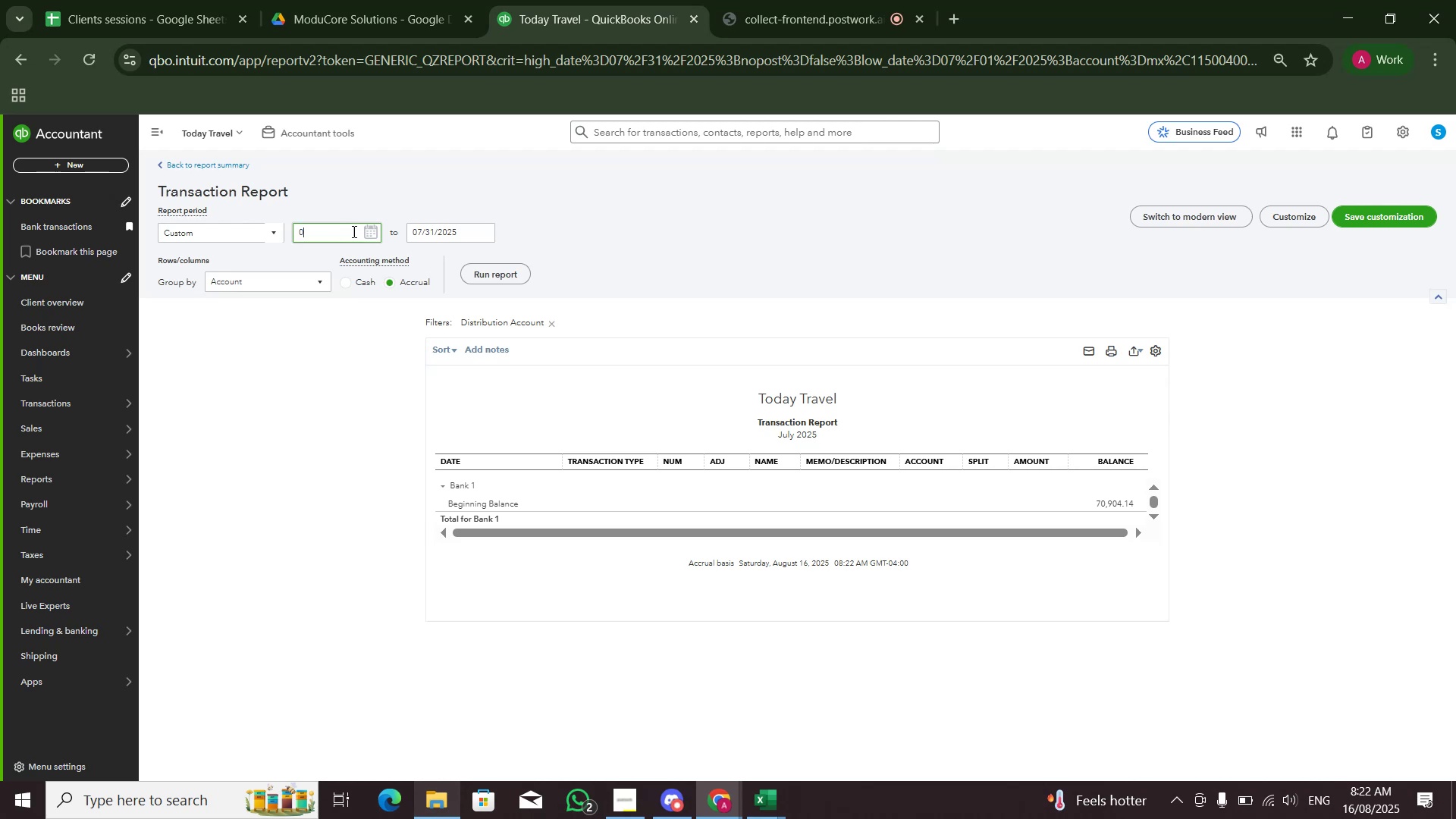 
key(Numpad1)
 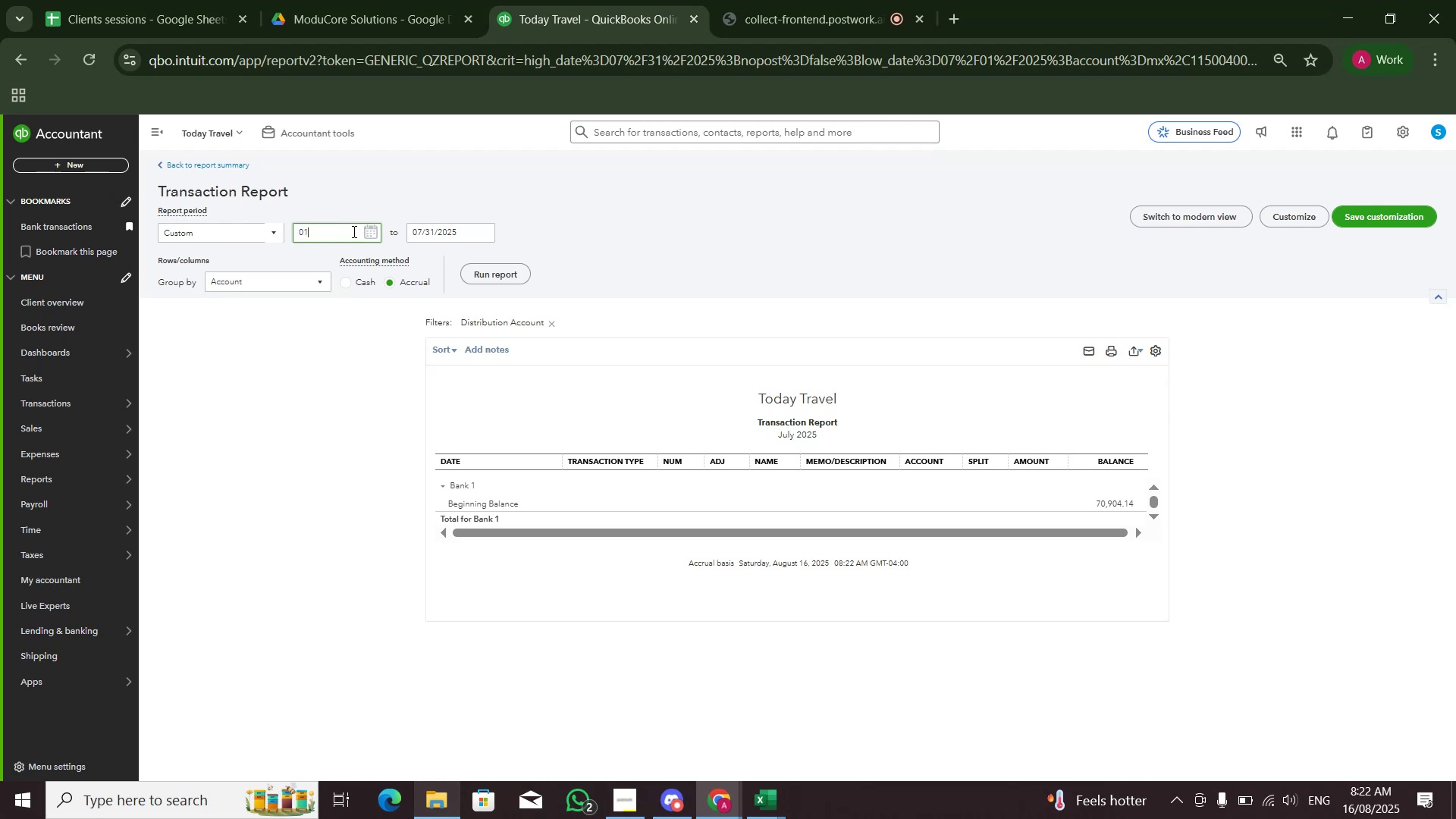 
key(Numpad0)
 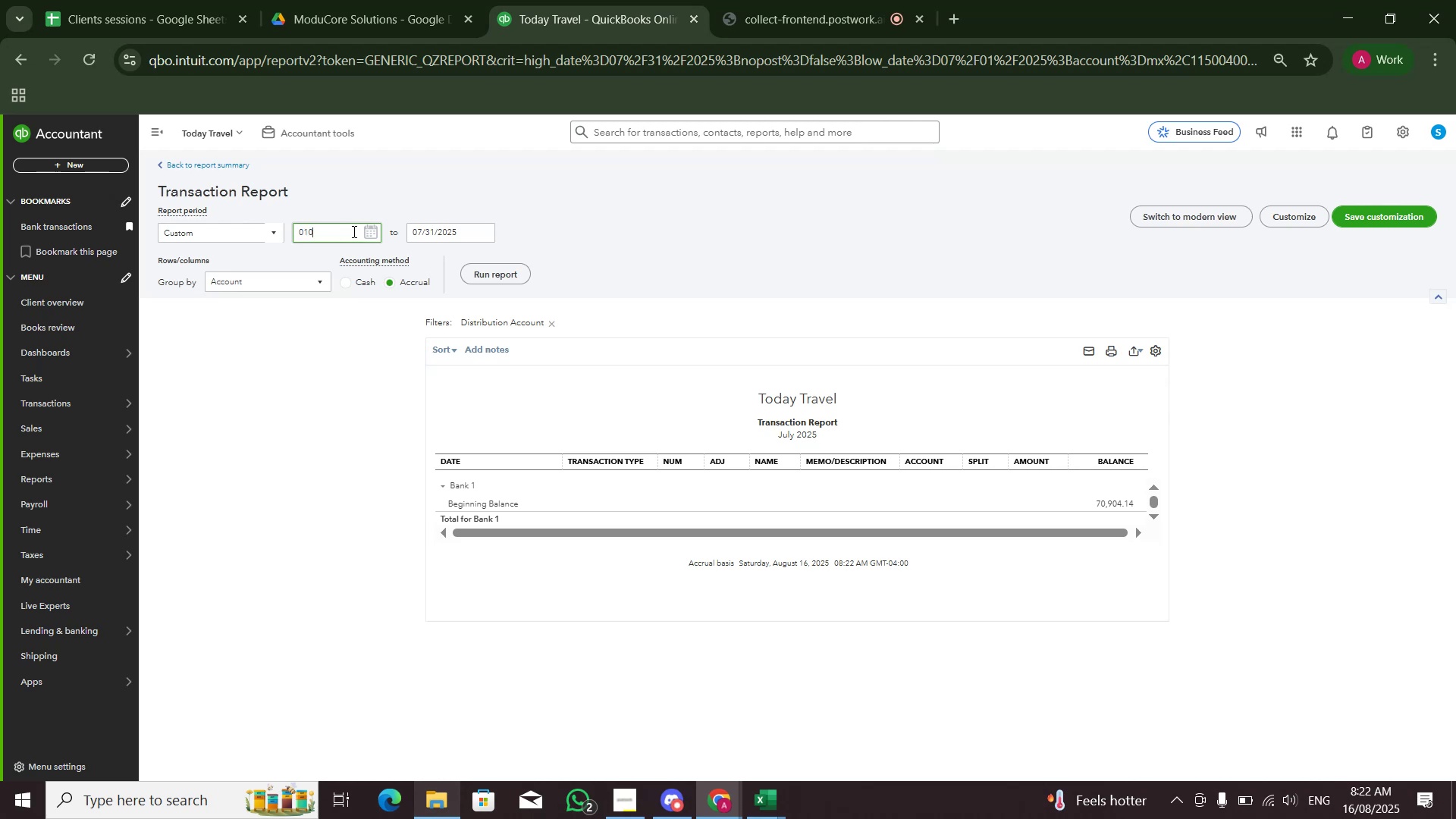 
key(Numpad1)
 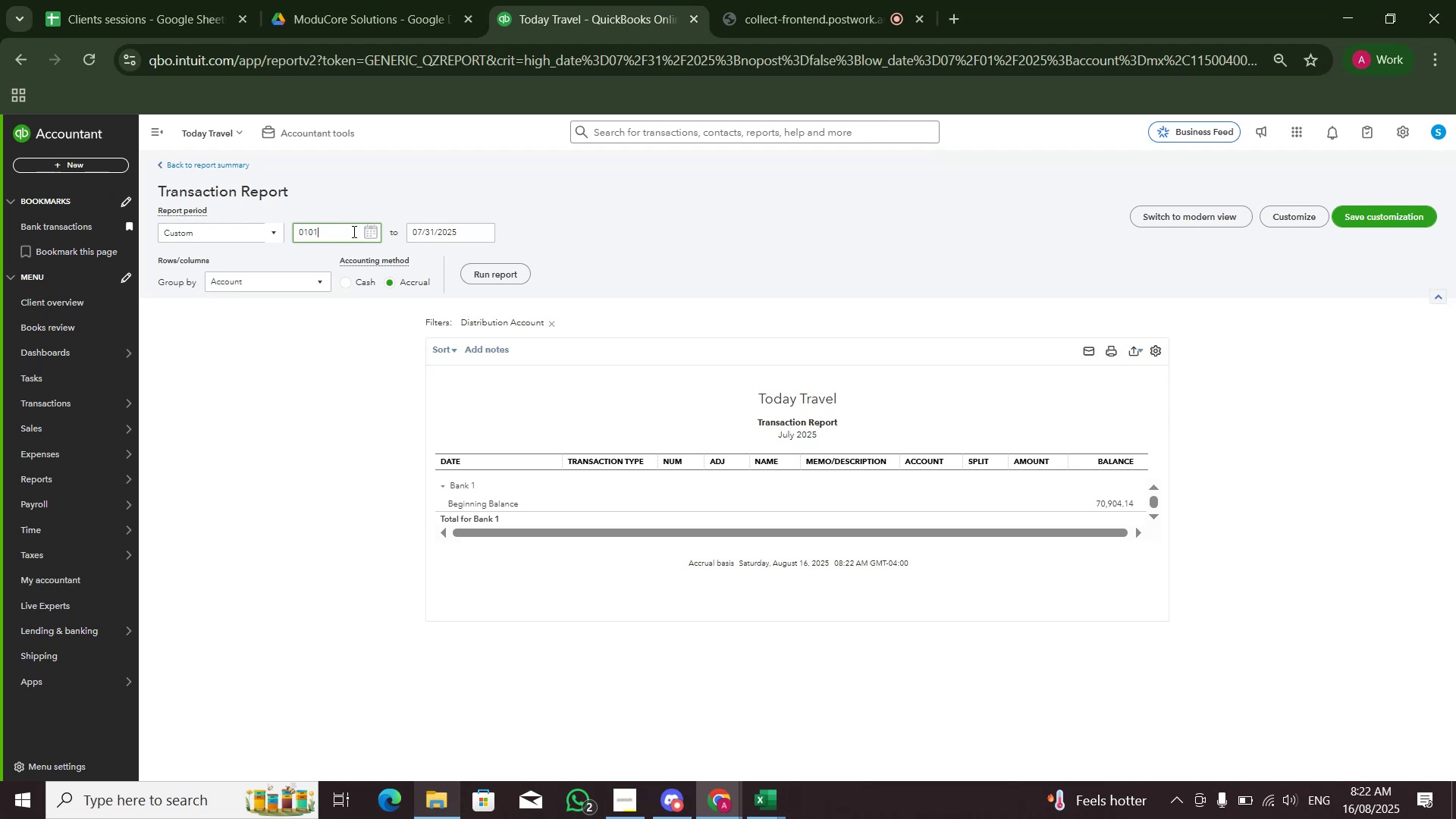 
key(Numpad2)
 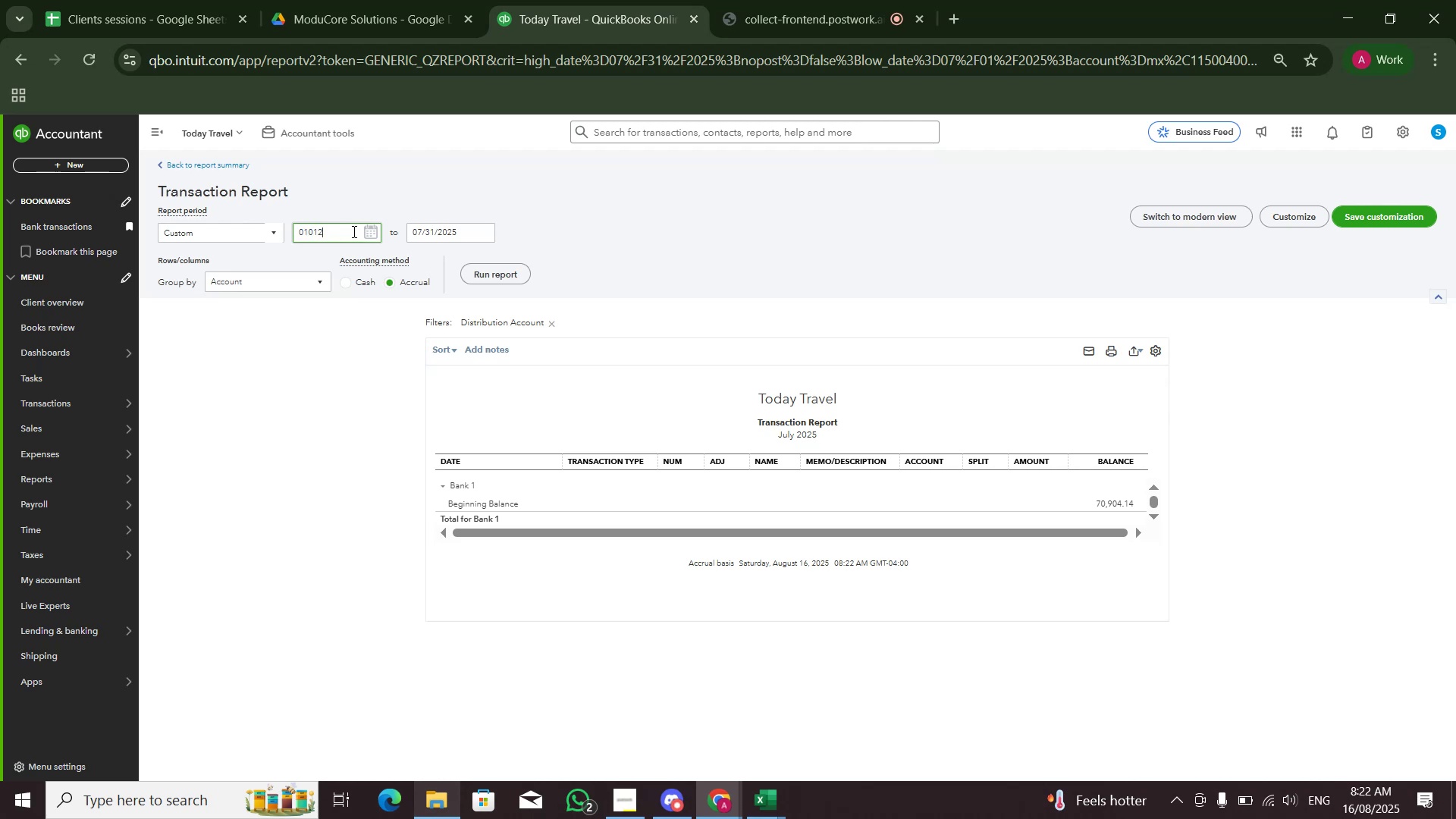 
key(Numpad0)
 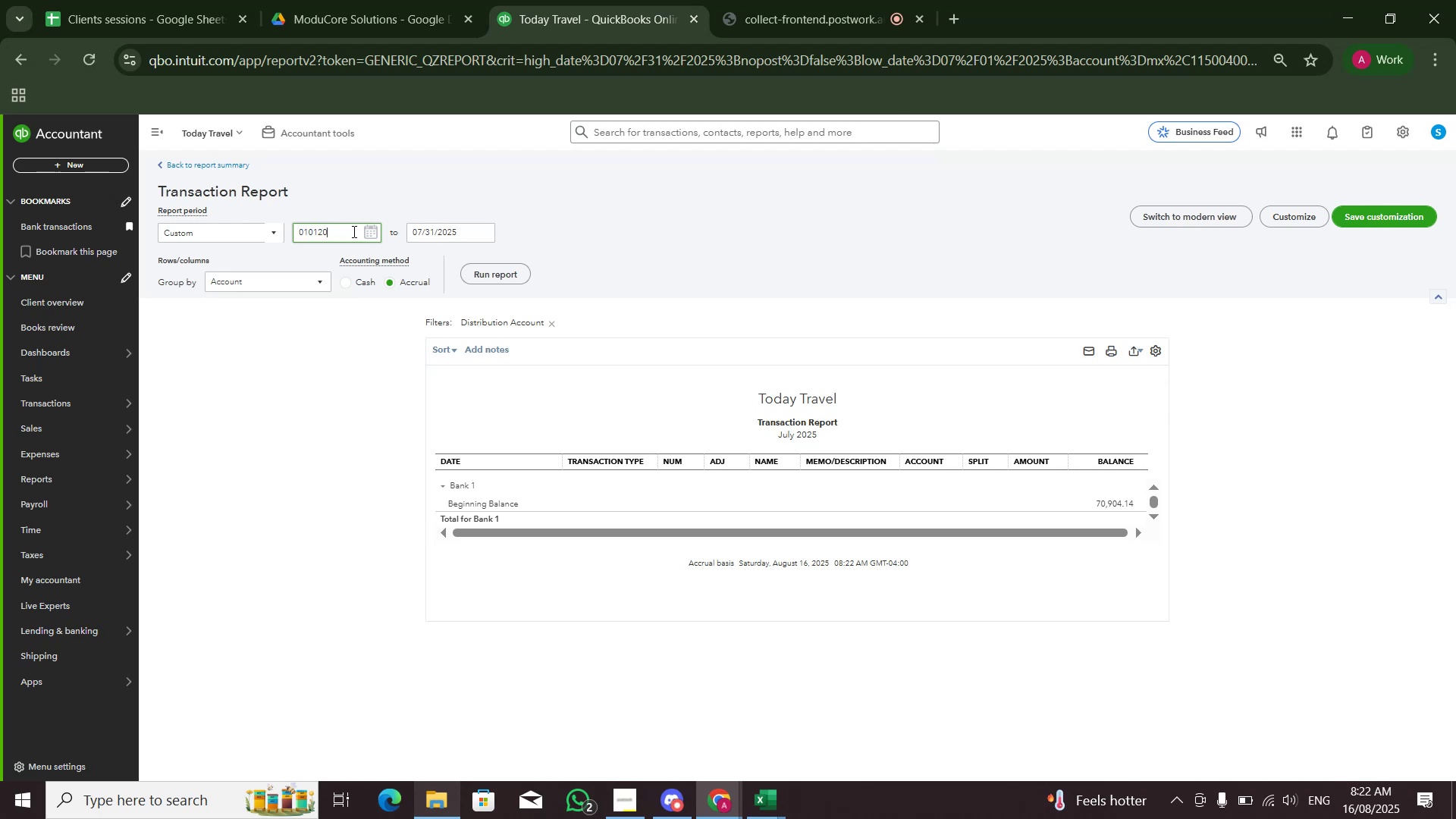 
key(Numpad2)
 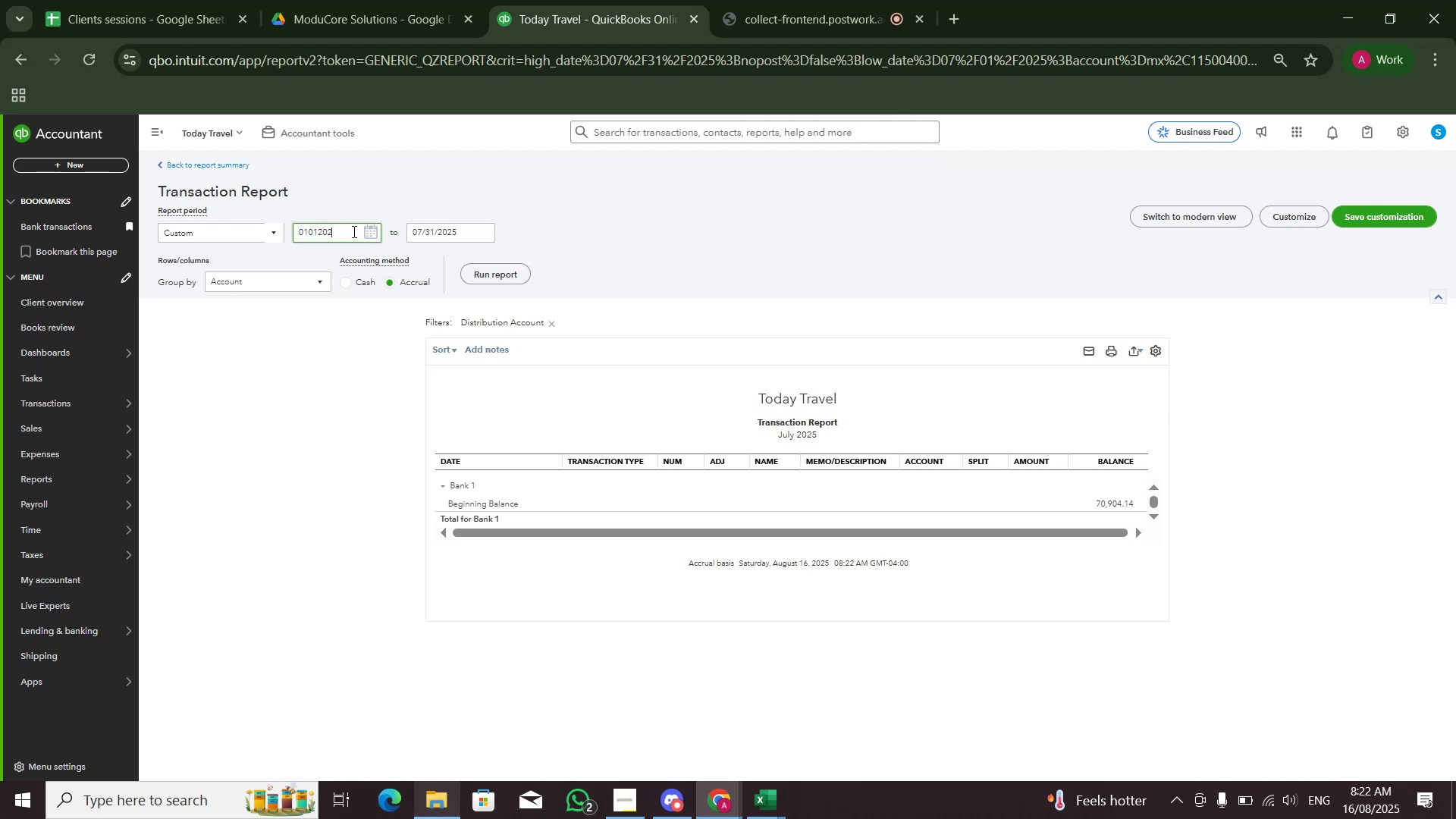 
key(Numpad0)
 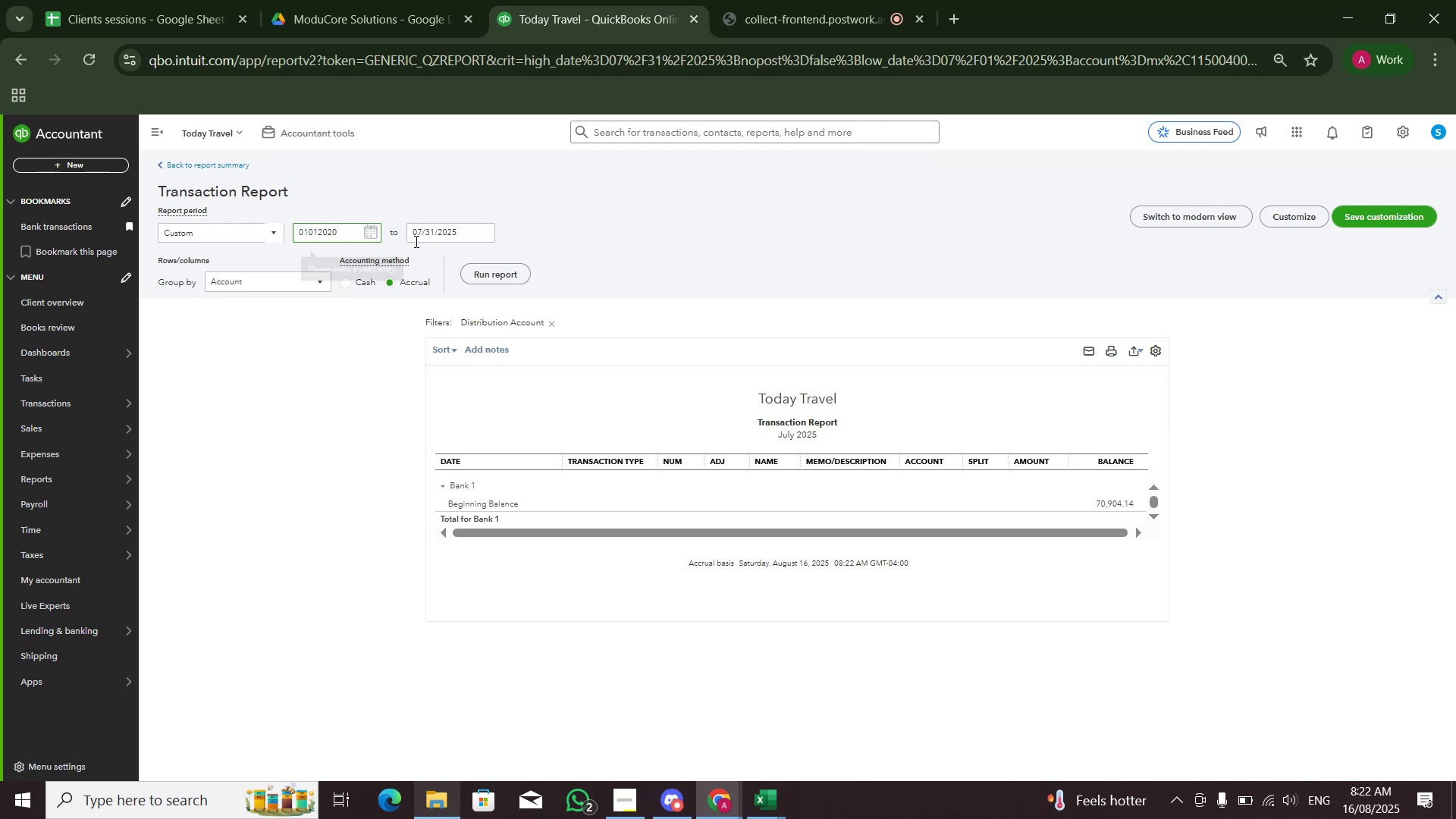 
left_click_drag(start_coordinate=[488, 259], to_coordinate=[491, 262])
 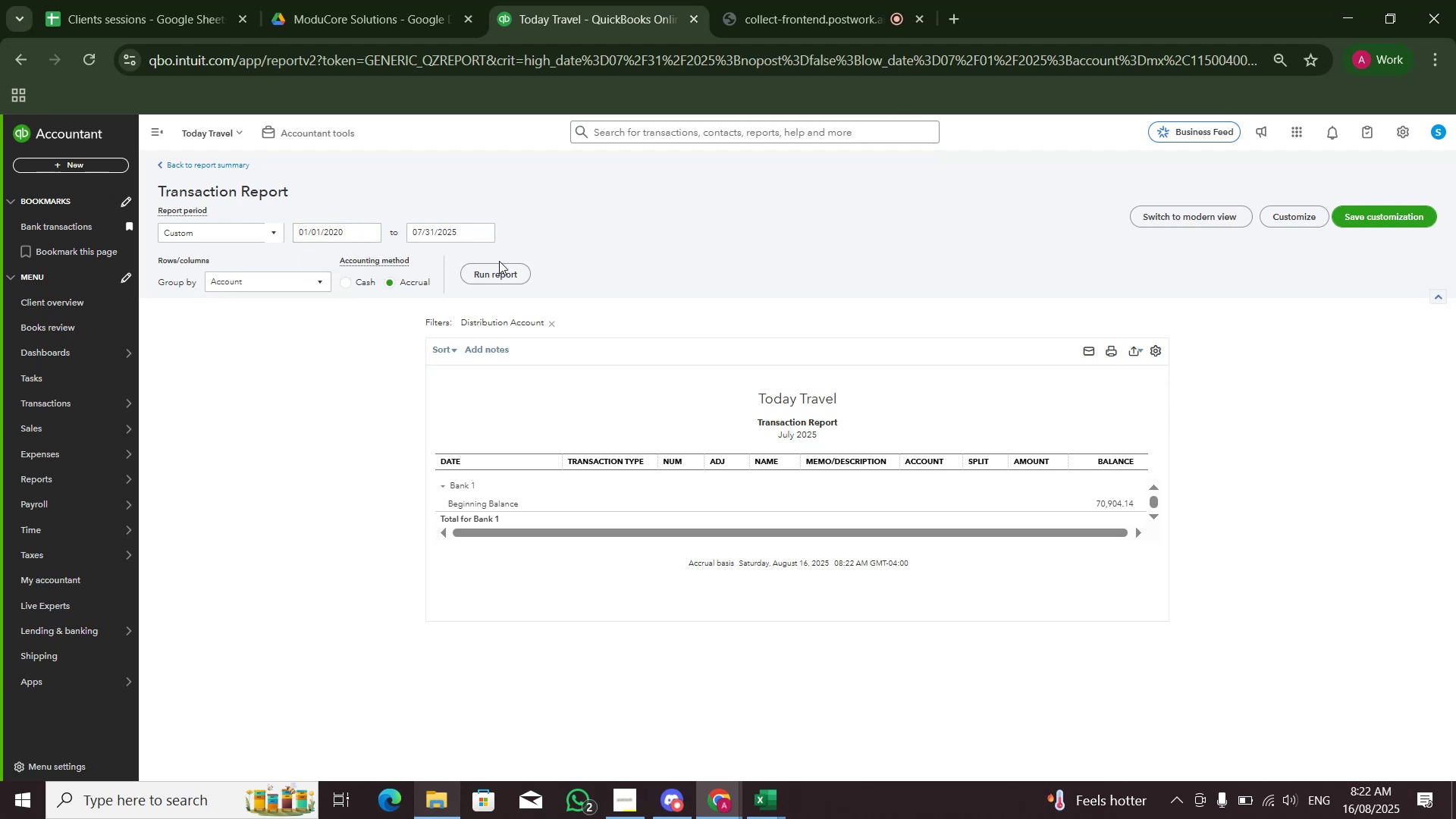 
left_click([502, 271])
 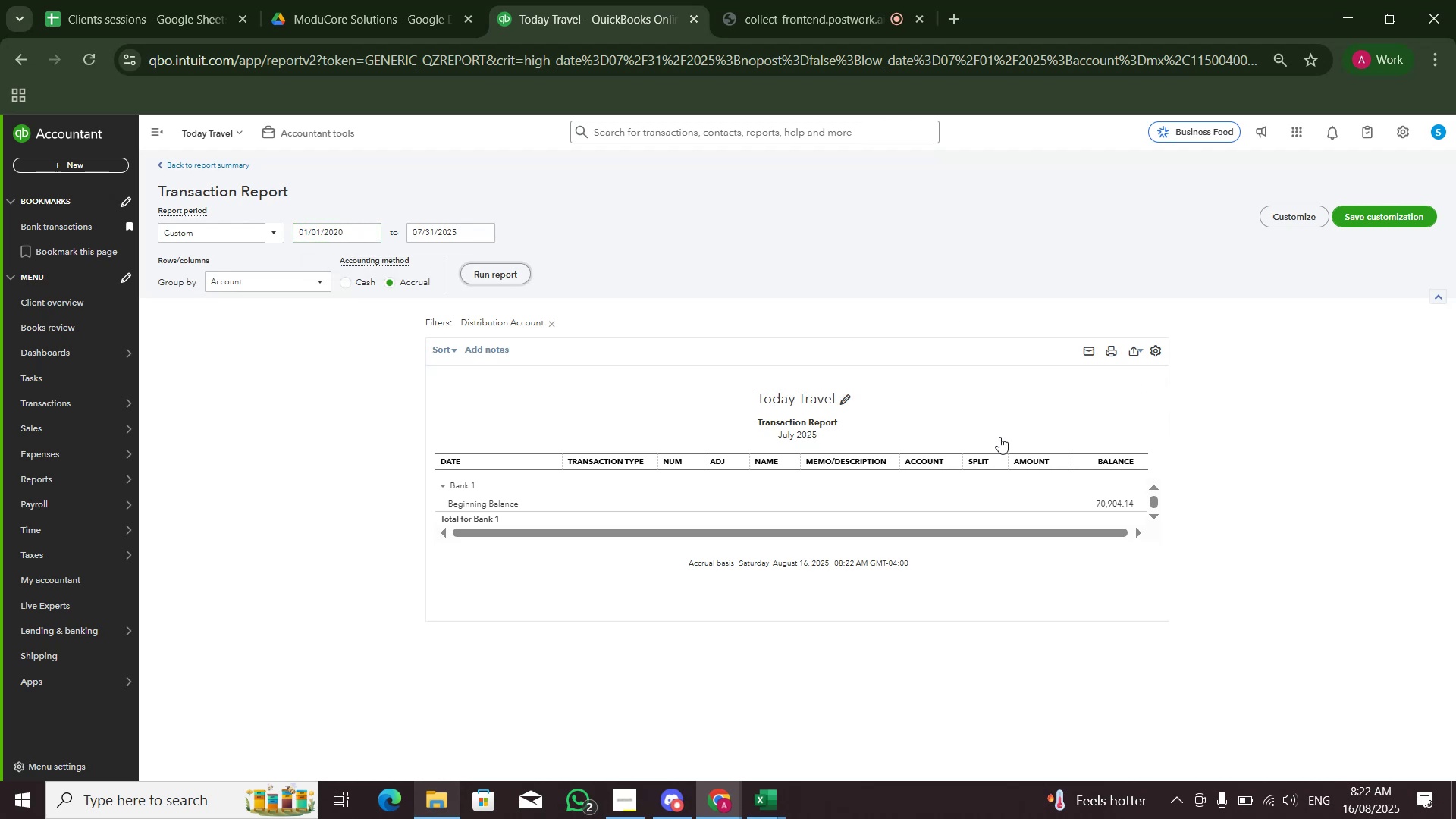 
left_click([507, 278])
 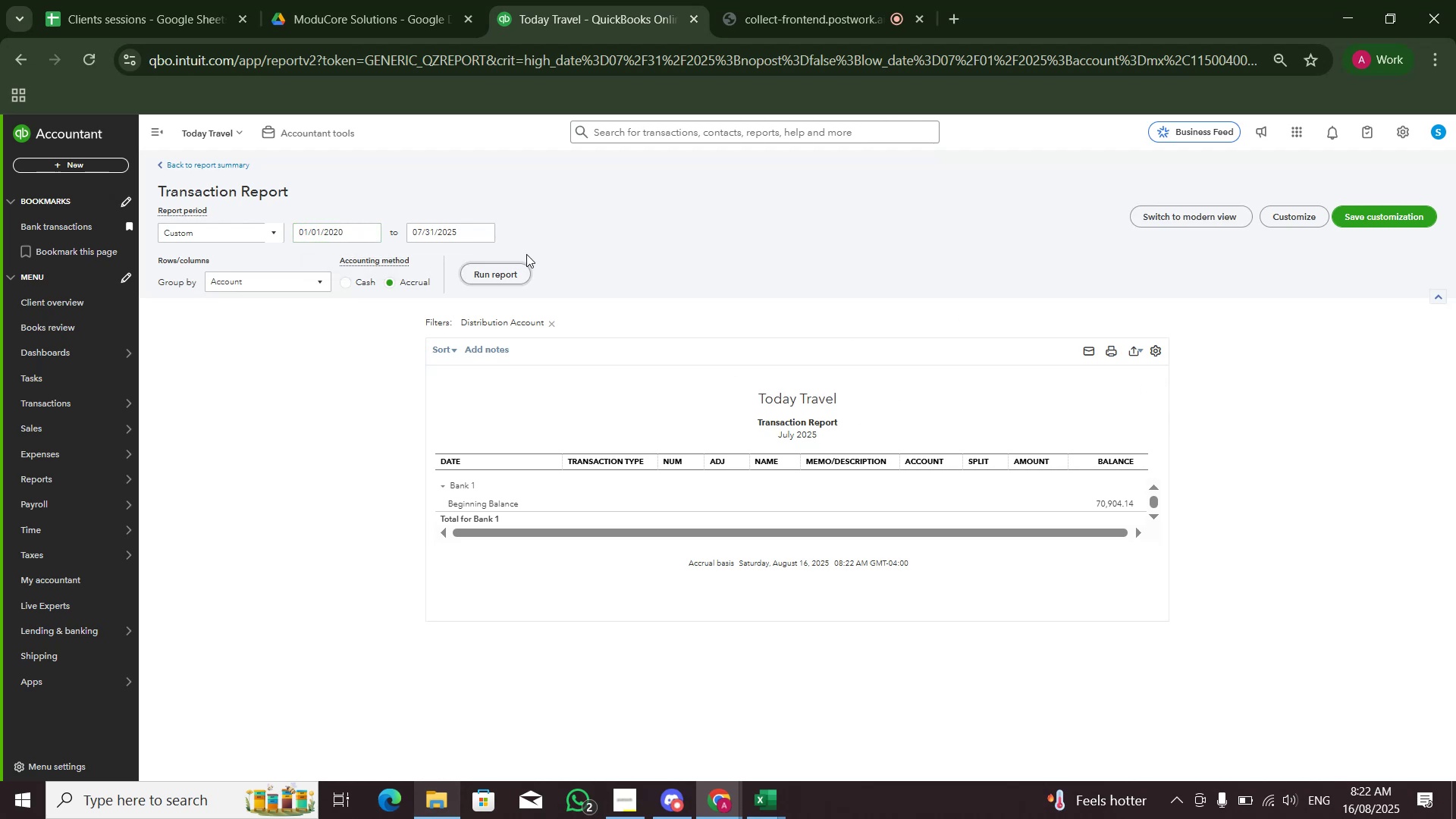 
key(Alt+AltLeft)
 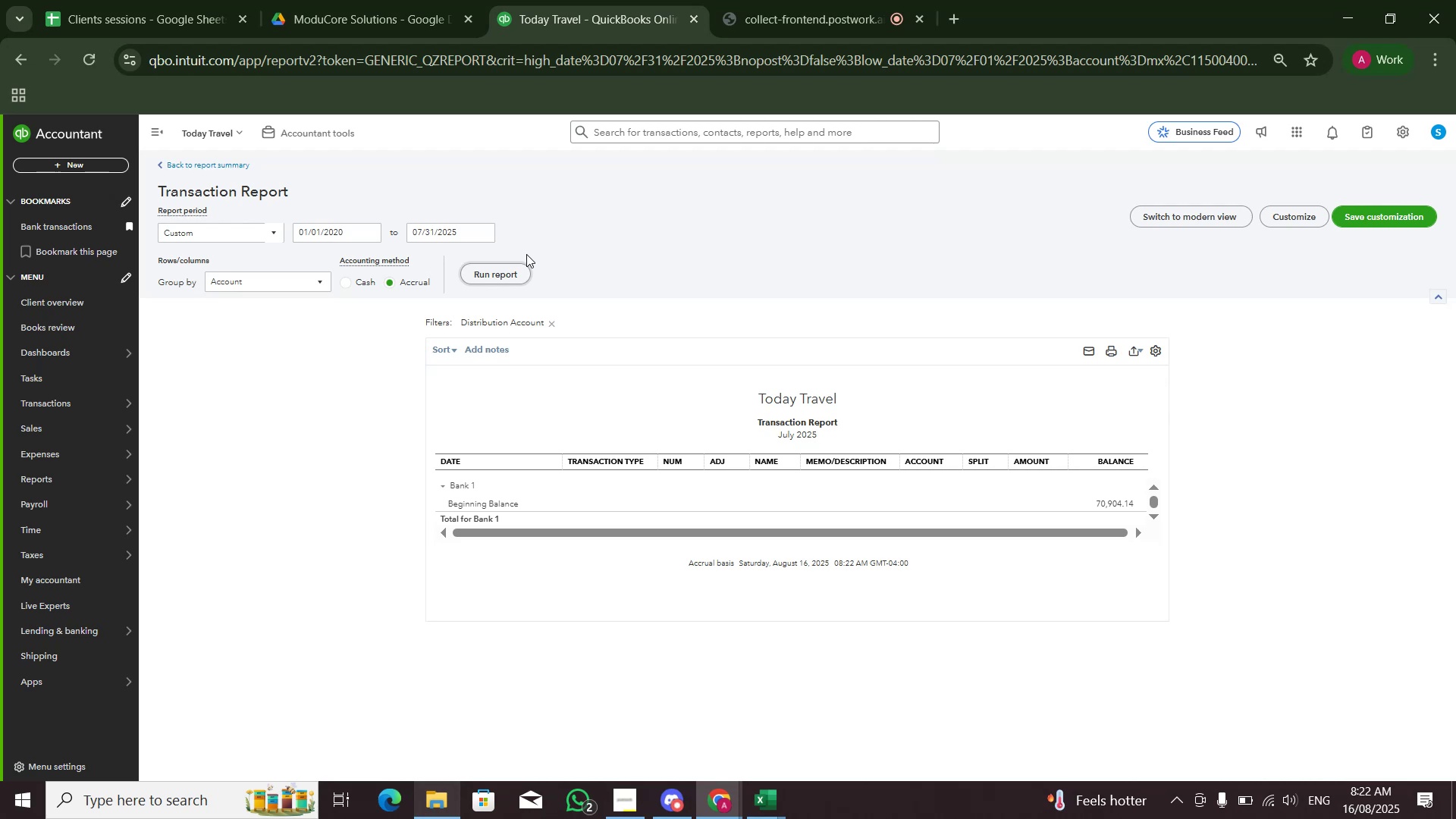 
key(Alt+Tab)
 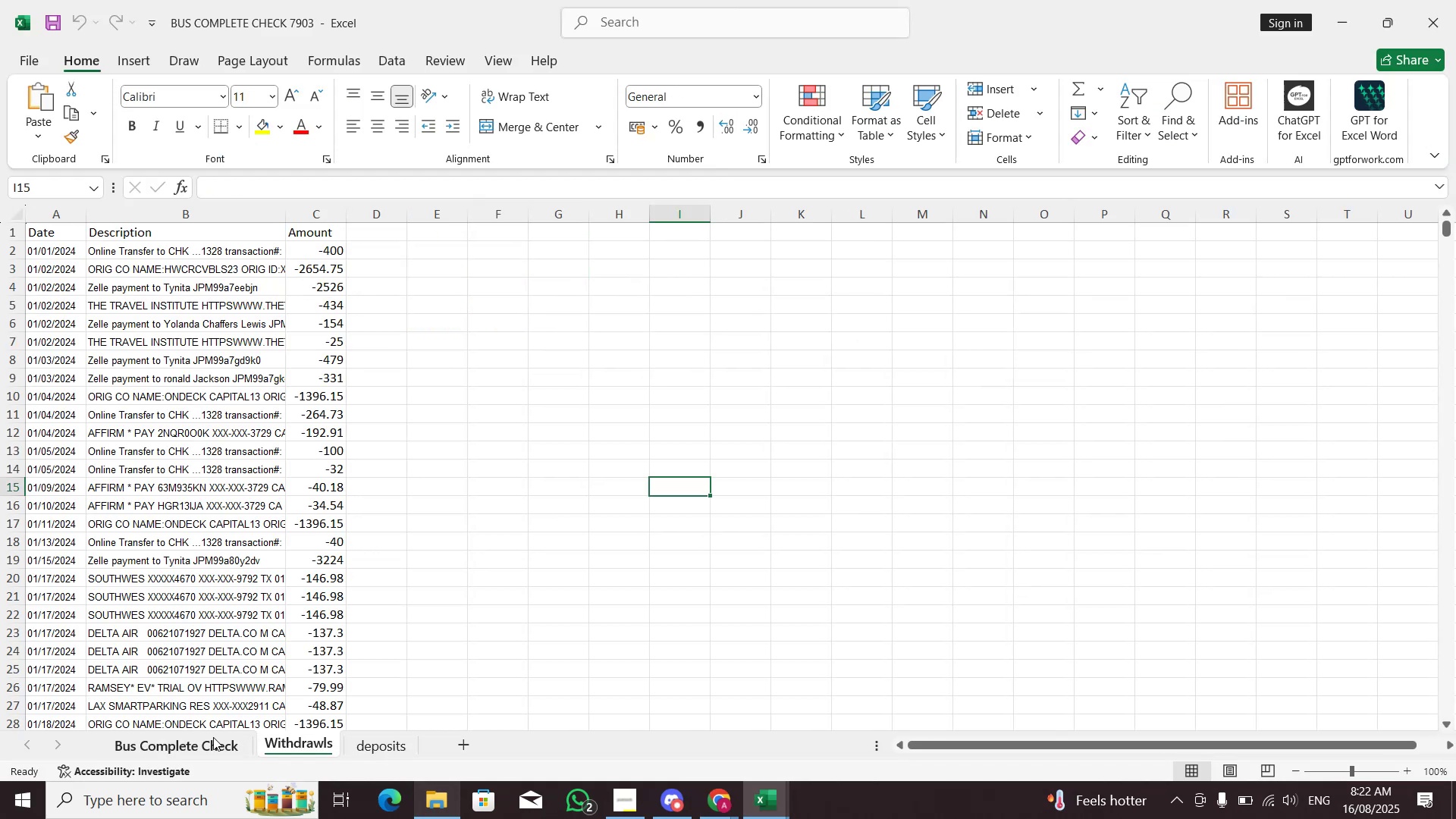 
left_click([206, 739])
 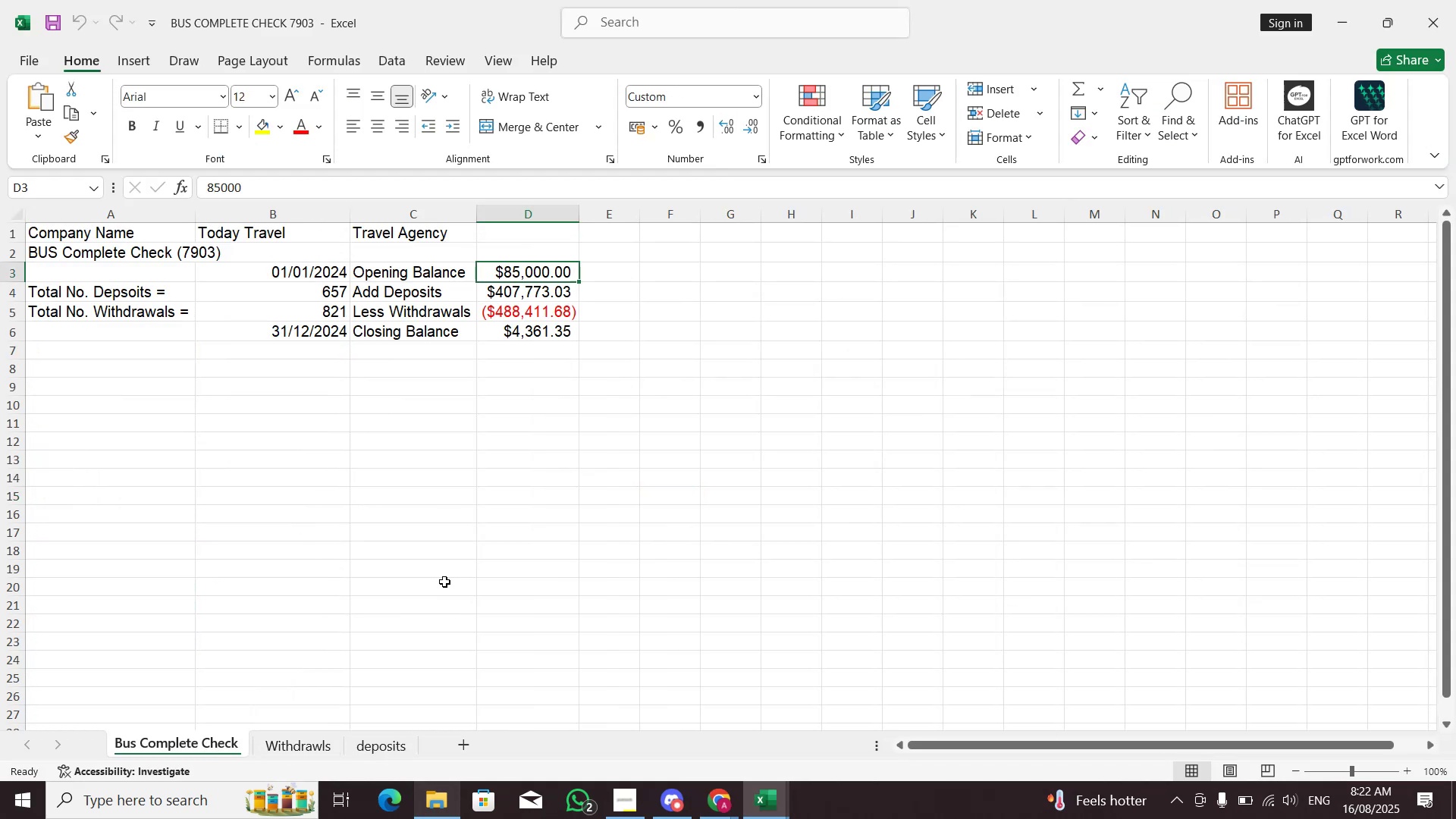 
key(Alt+AltLeft)
 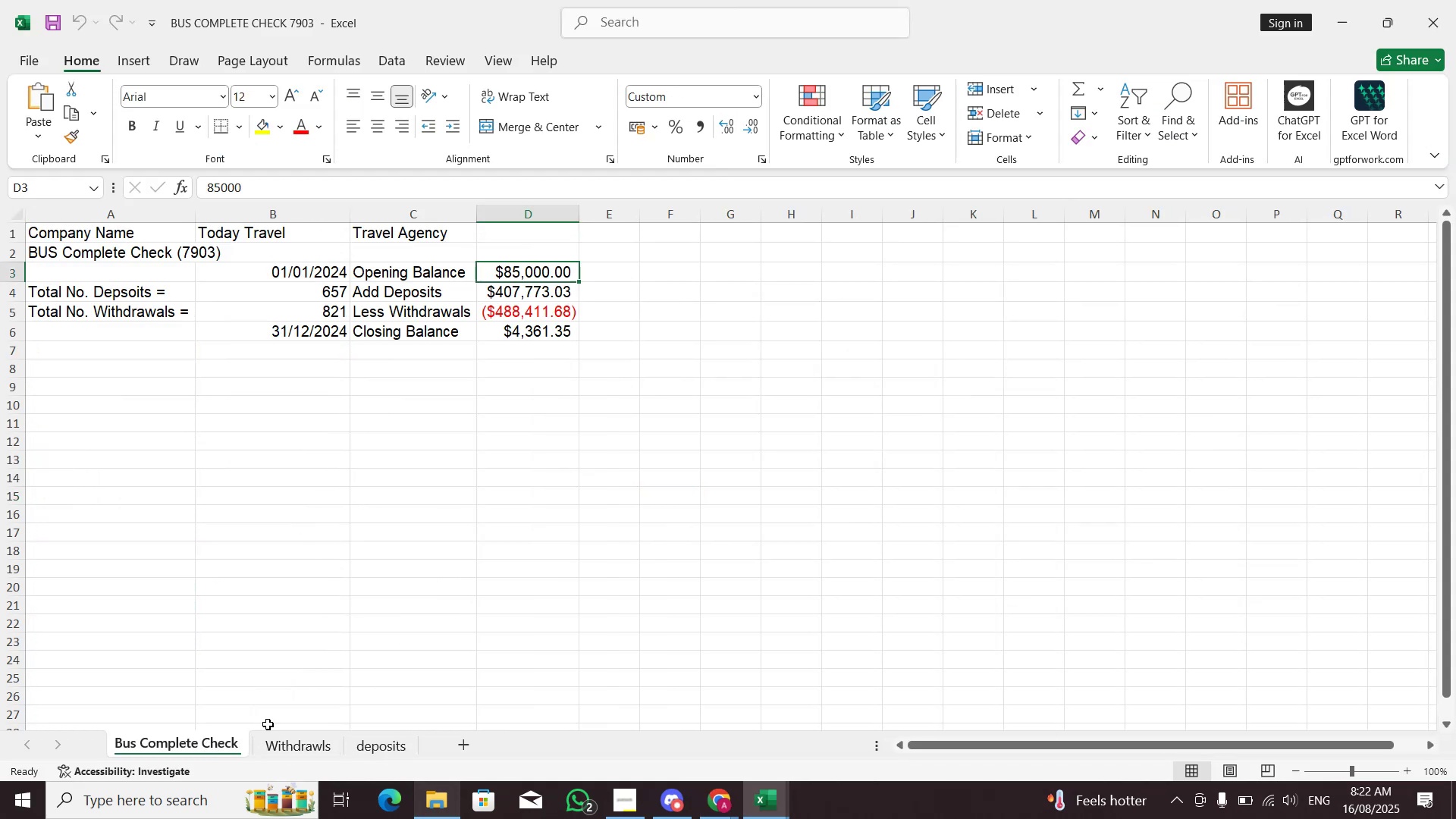 
key(Alt+Tab)
 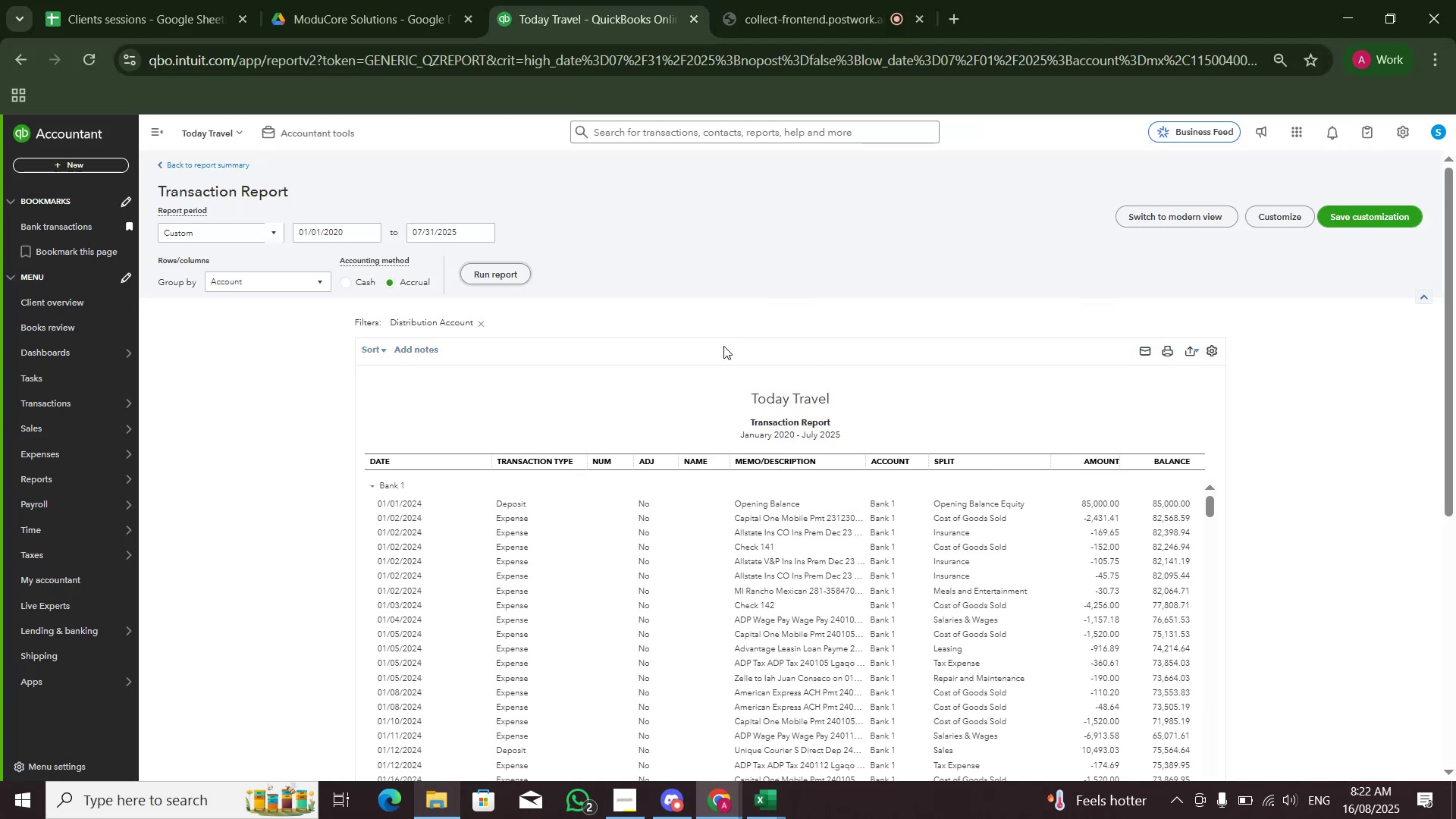 
scroll: coordinate [890, 262], scroll_direction: down, amount: 1.0
 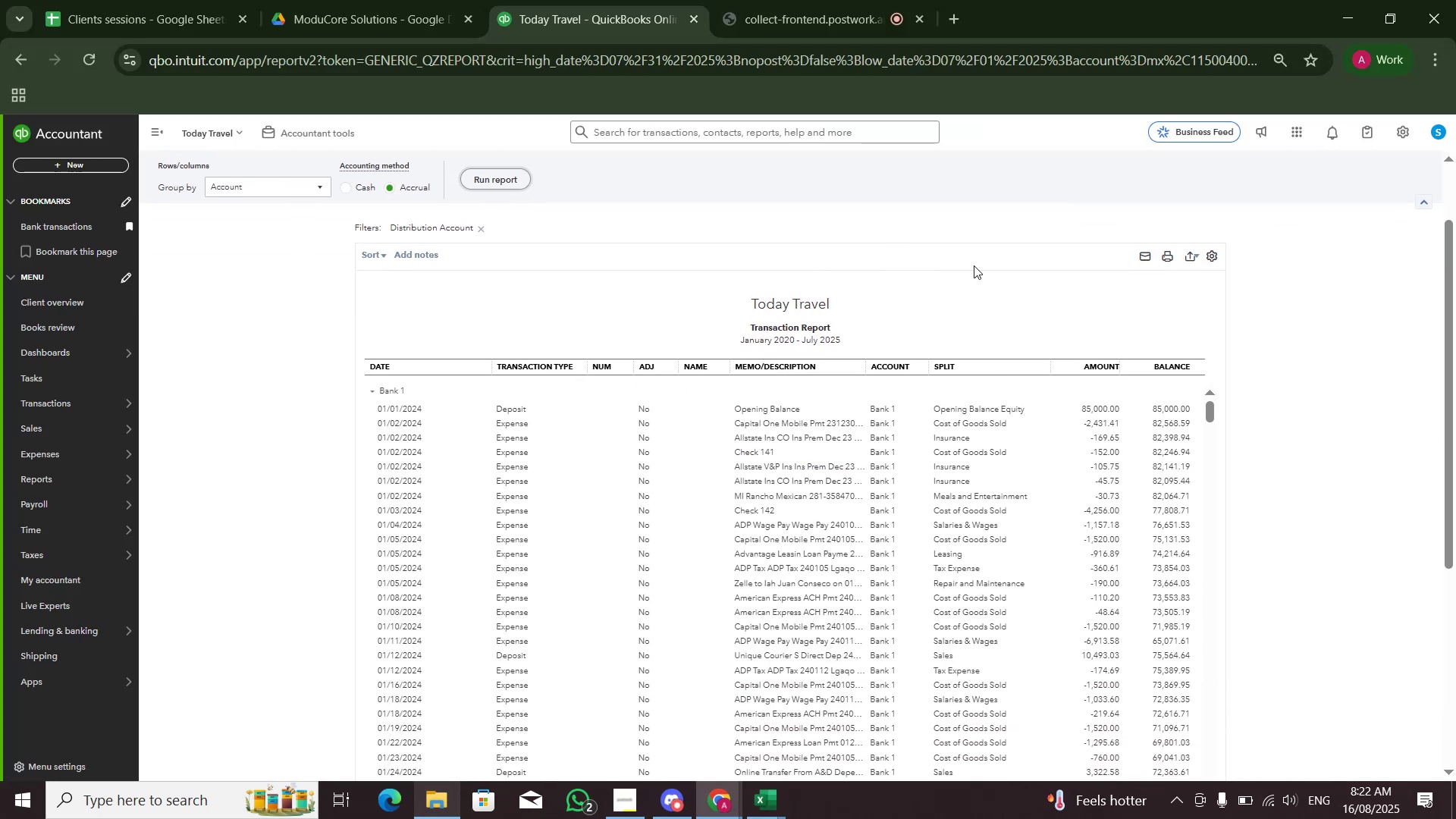 
key(Alt+AltLeft)
 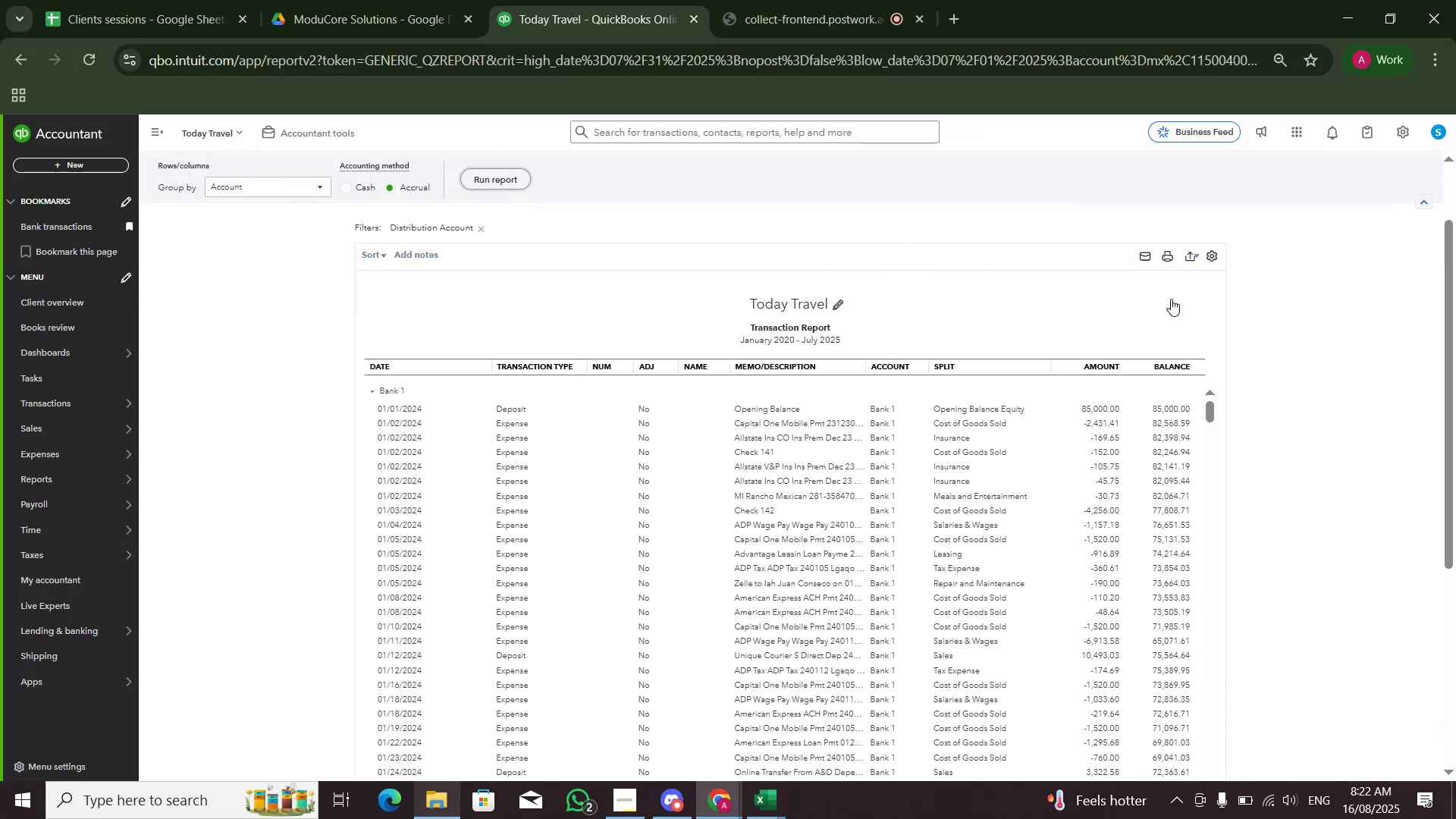 
key(Alt+Tab)
 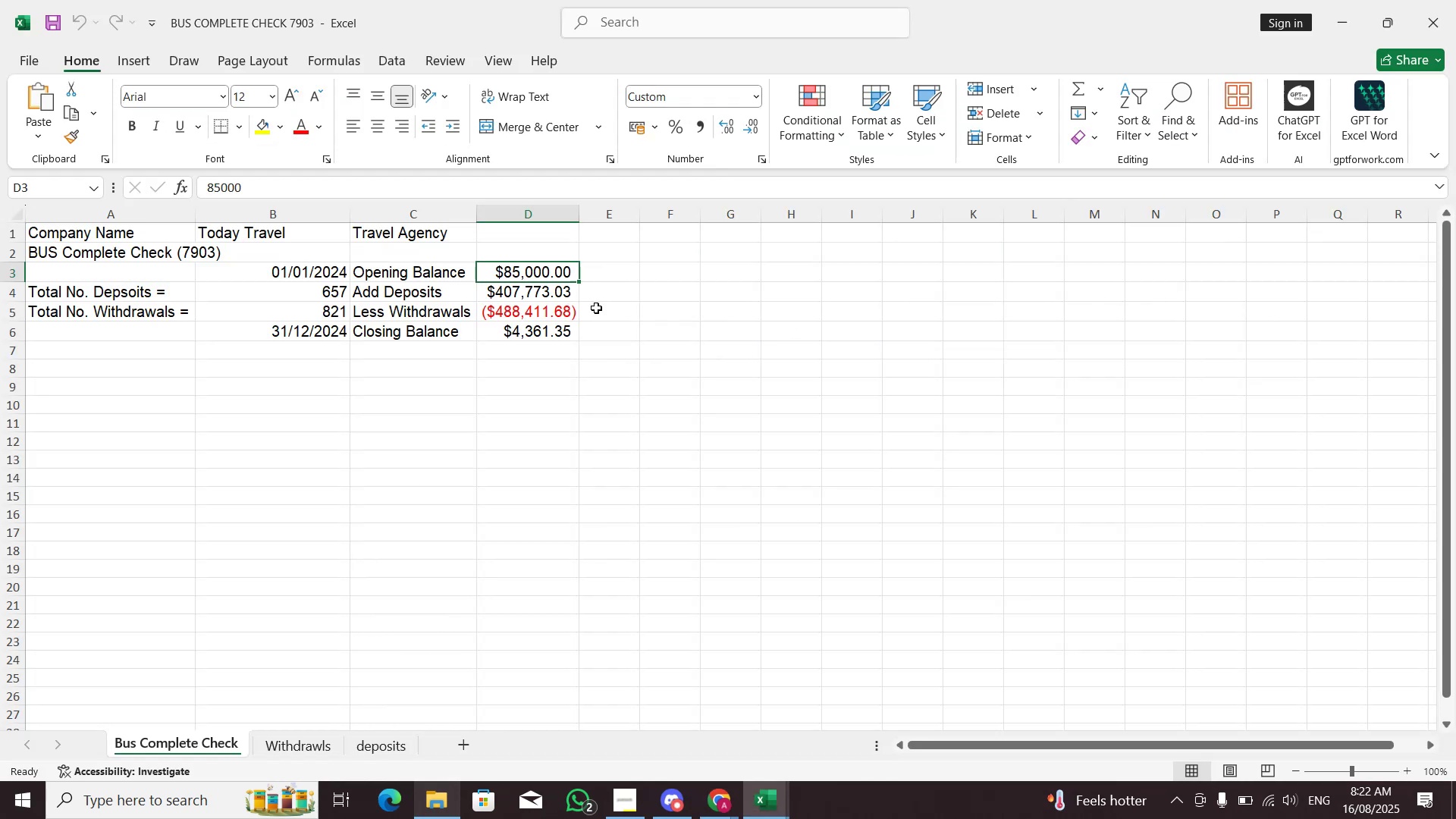 
left_click([561, 296])
 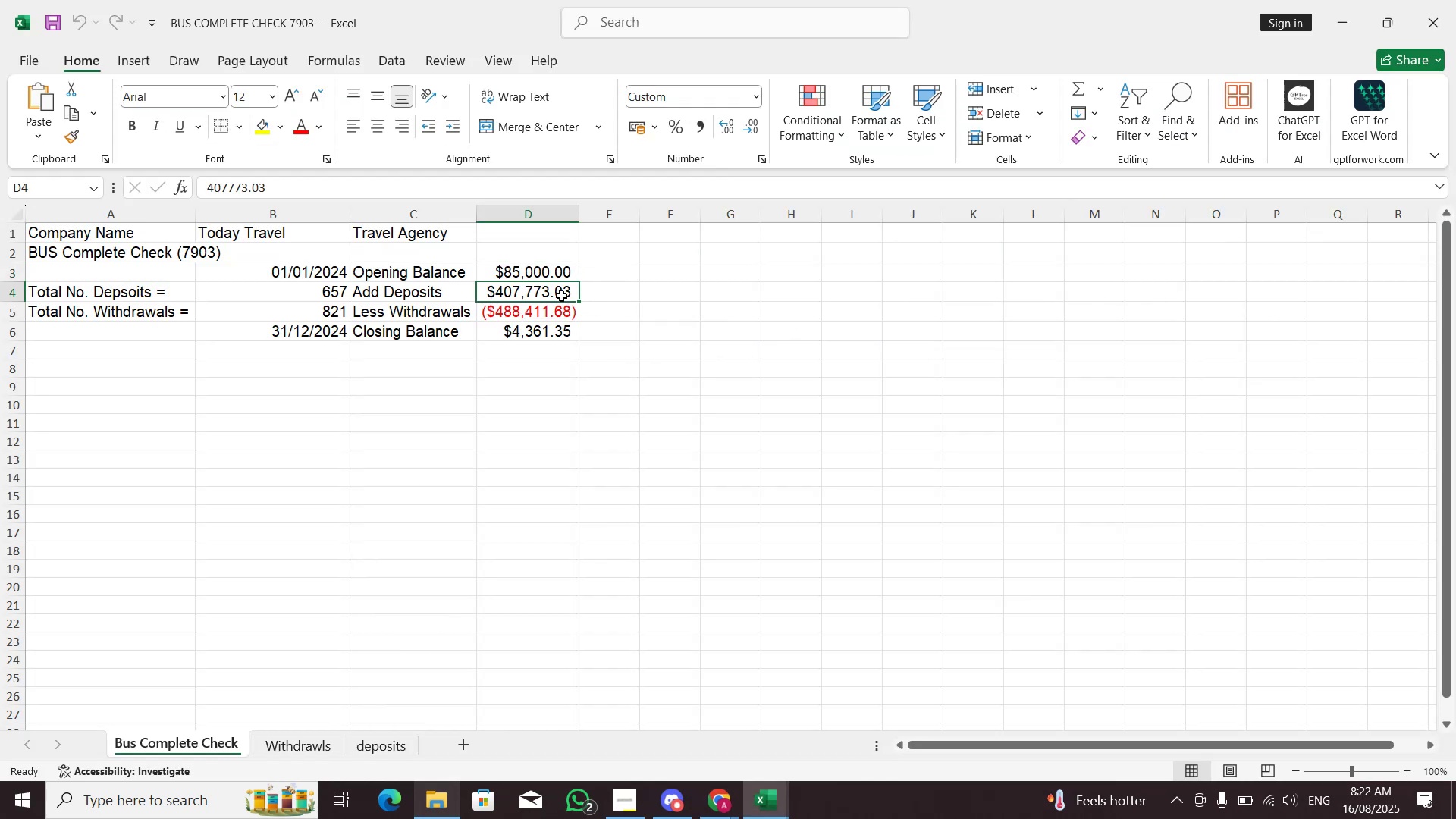 
key(Alt+AltLeft)
 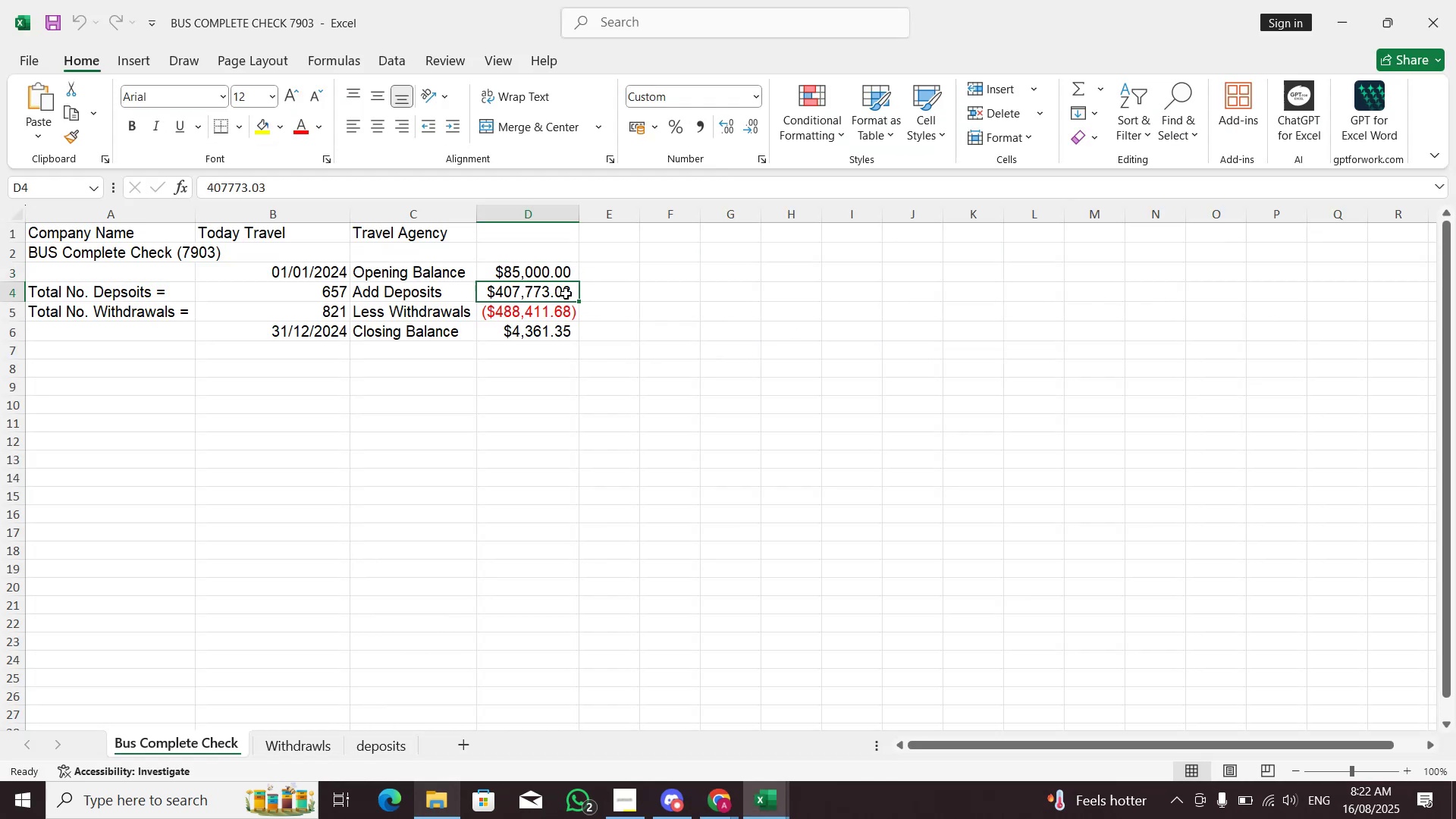 
key(Alt+Tab)
 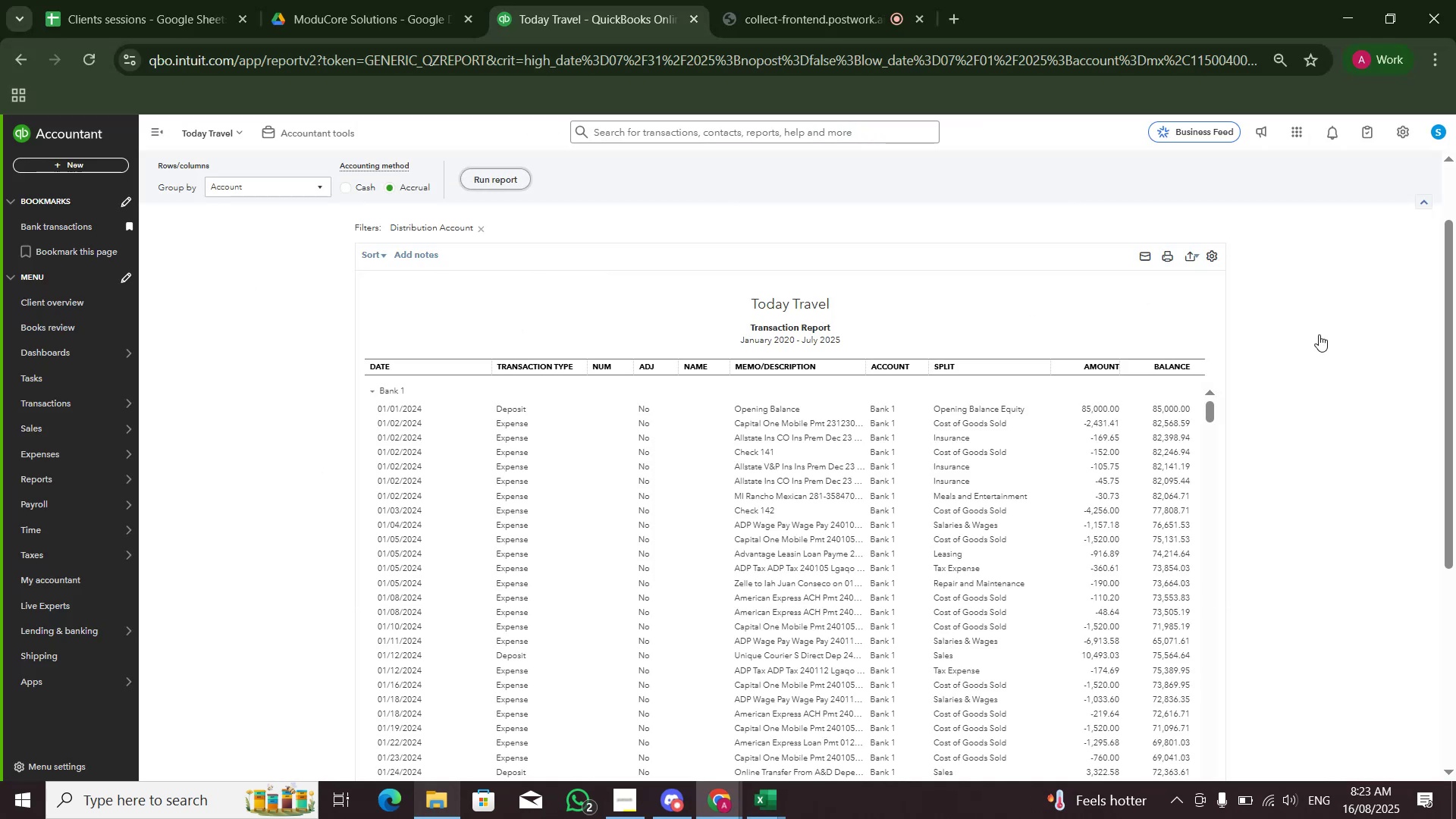 
scroll: coordinate [1319, 335], scroll_direction: down, amount: 1.0
 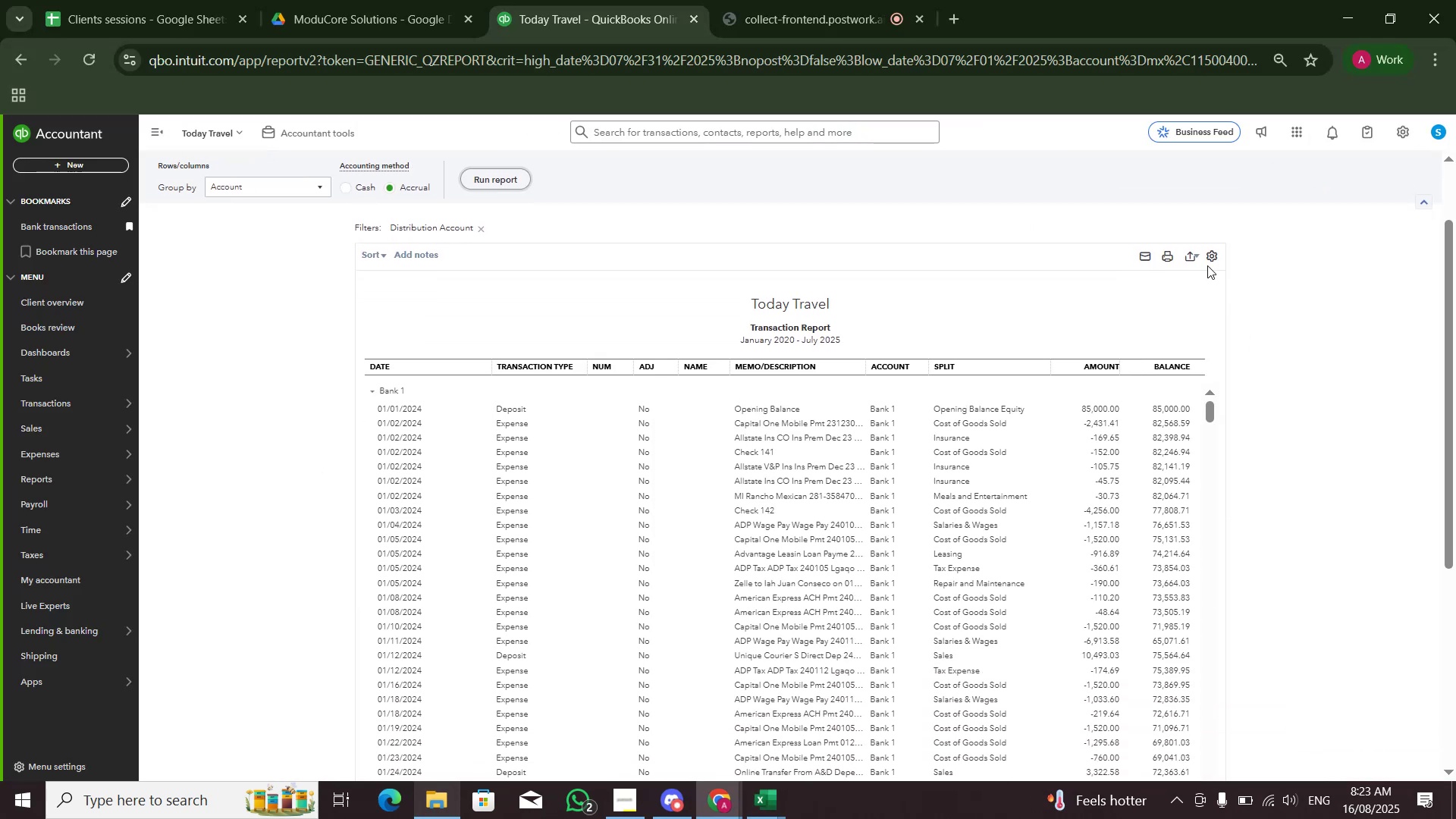 
double_click([1208, 259])
 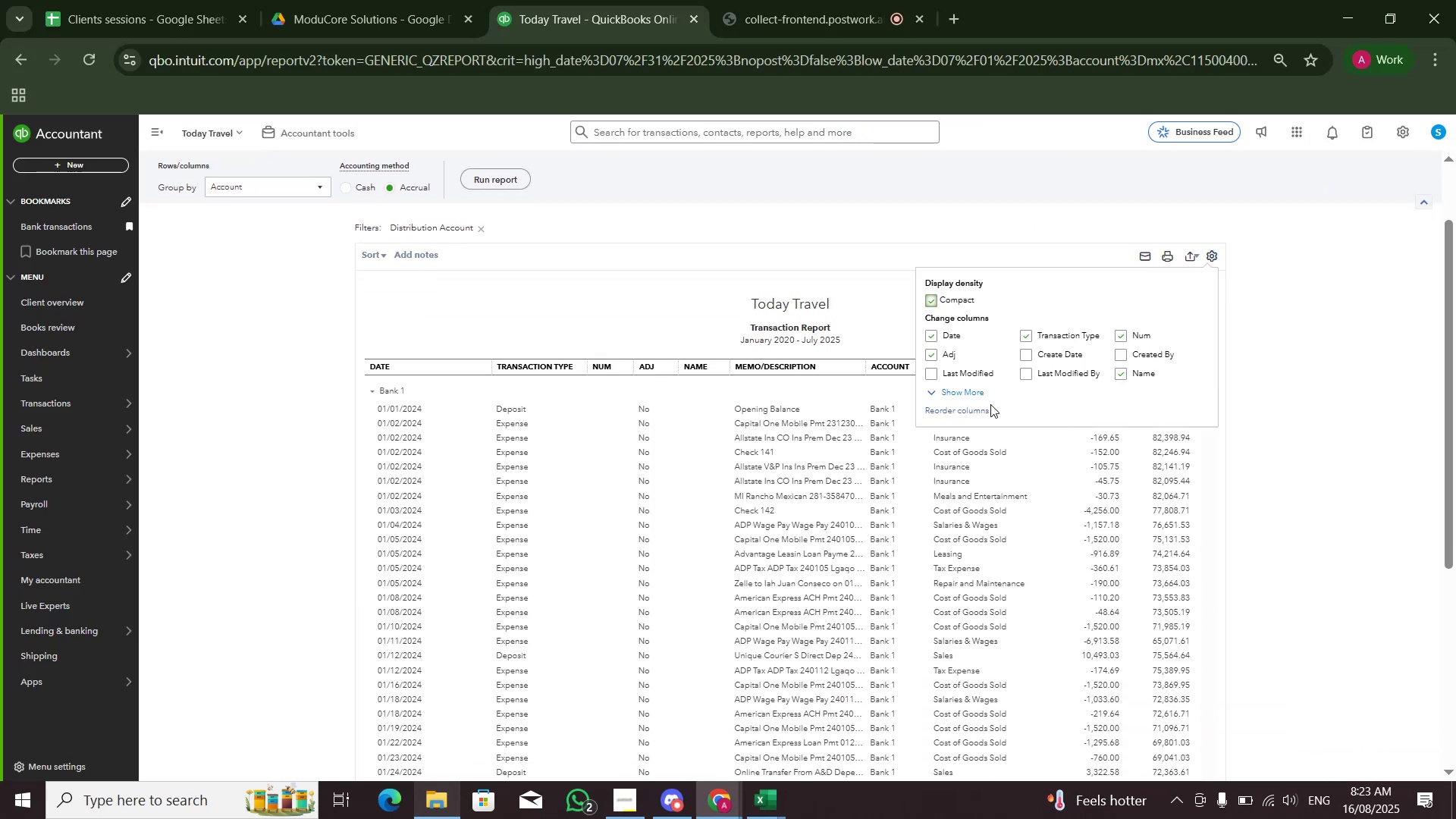 
left_click([977, 396])
 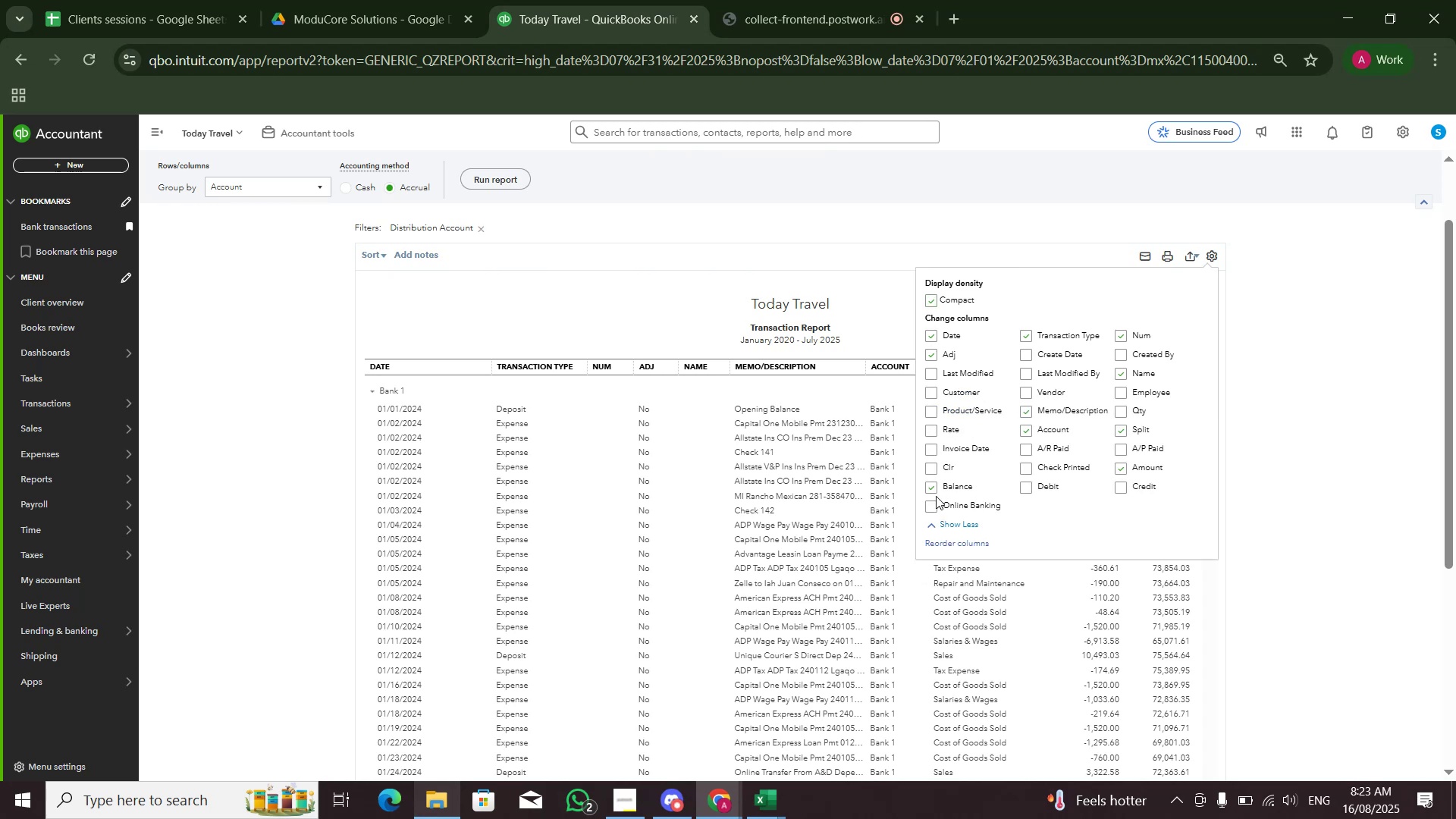 
left_click([930, 488])
 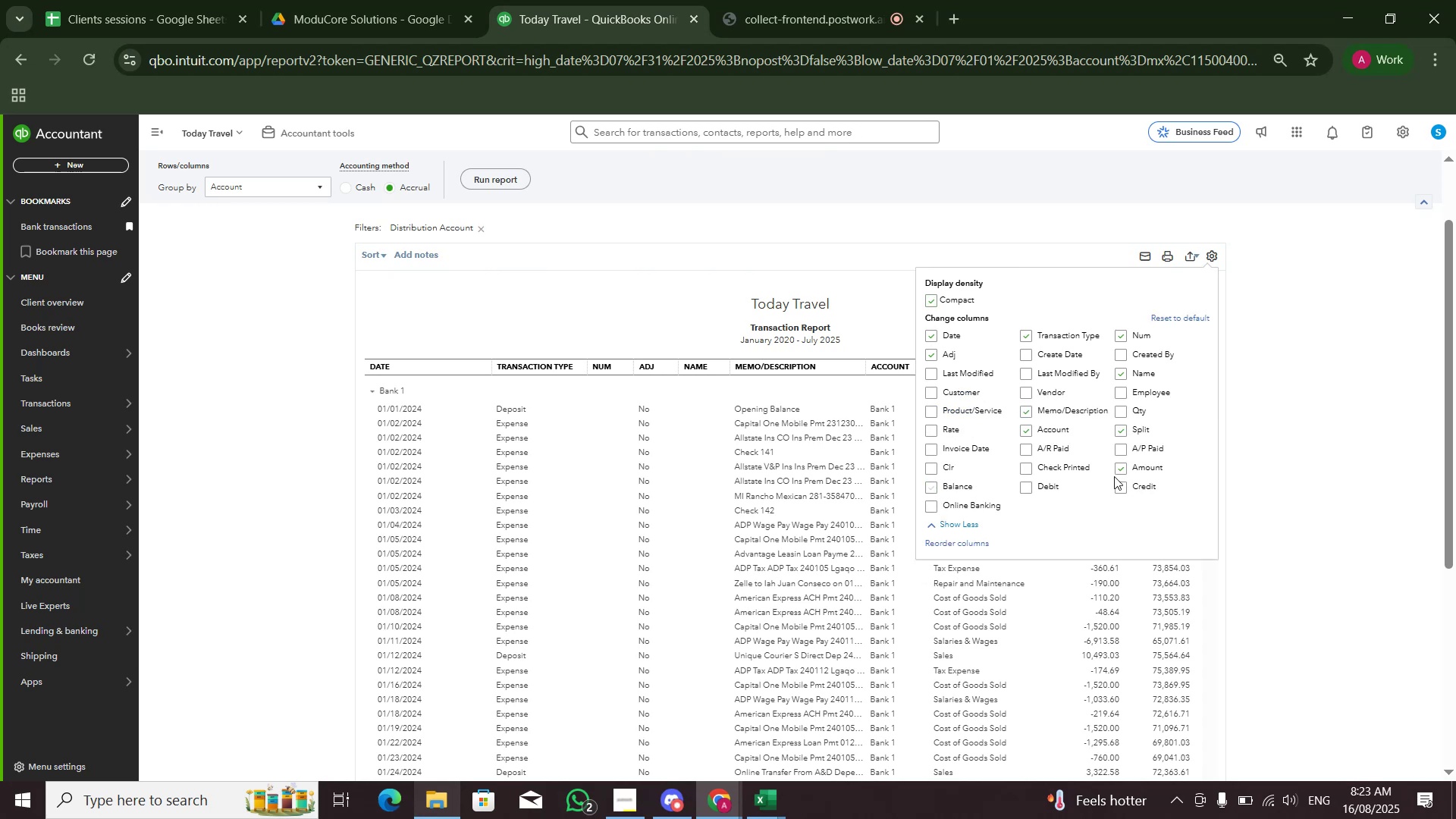 
left_click([1125, 472])
 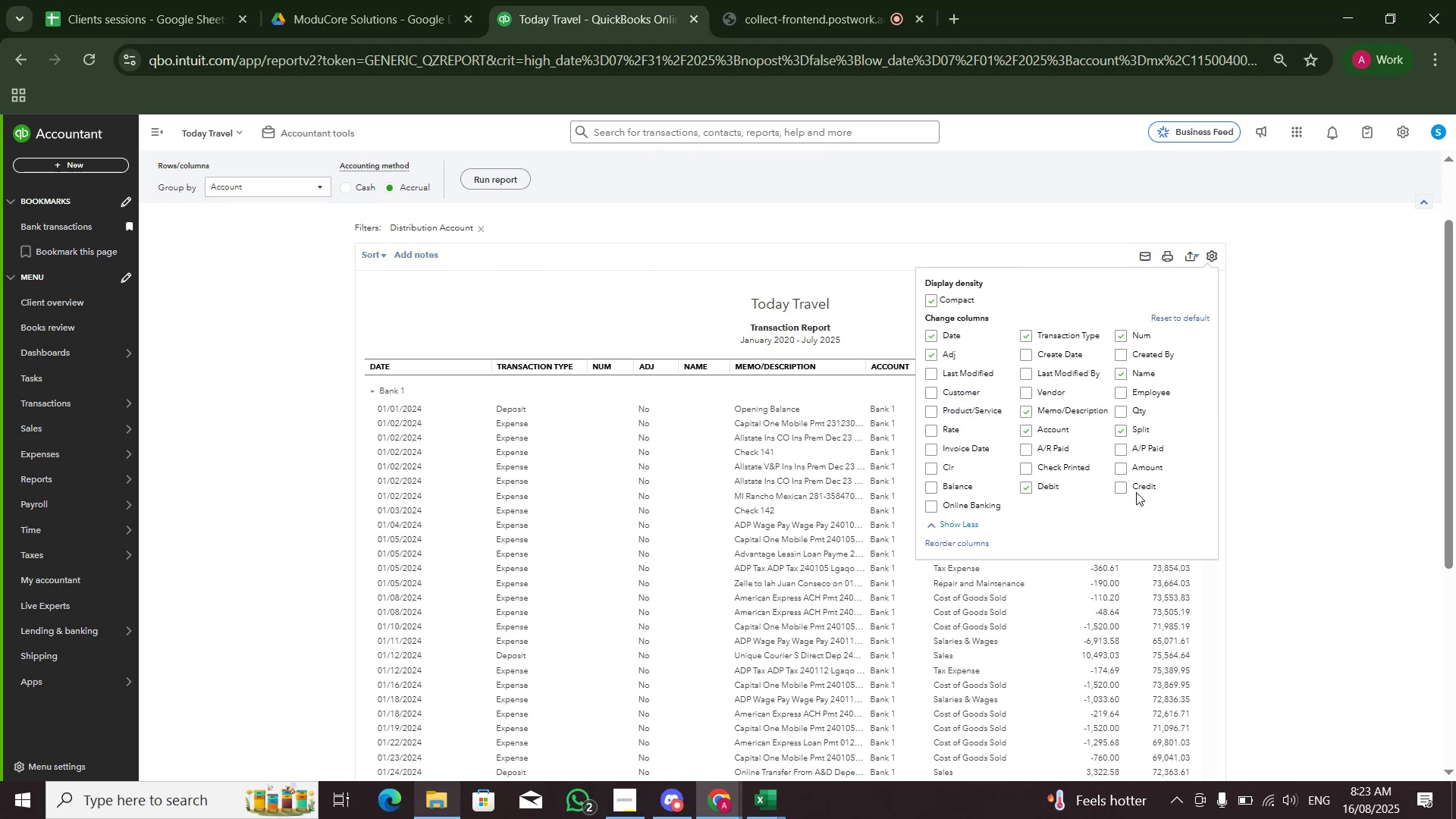 
double_click([1125, 492])
 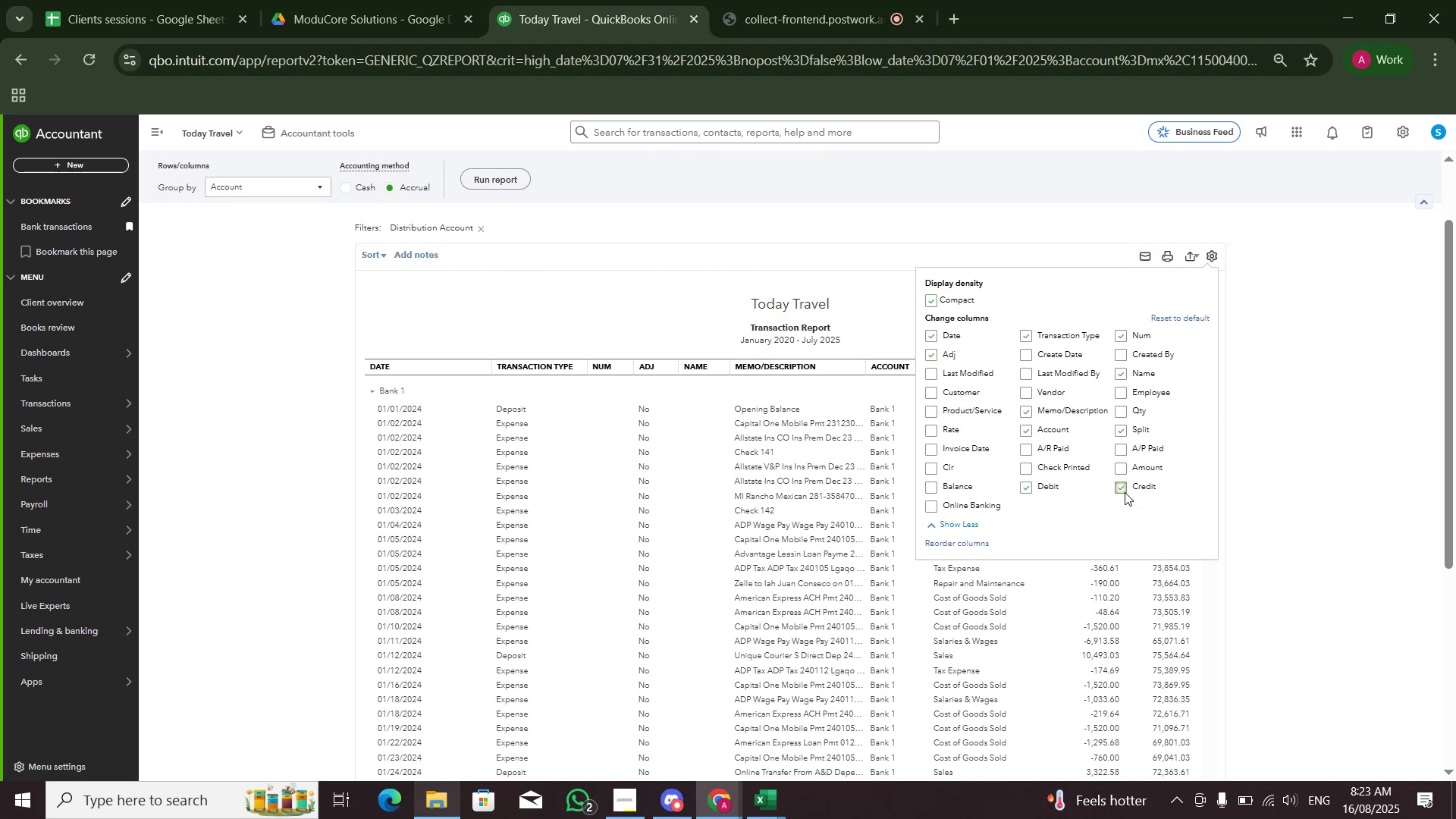 
hold_key(key=VolumeUp, duration=1.07)
 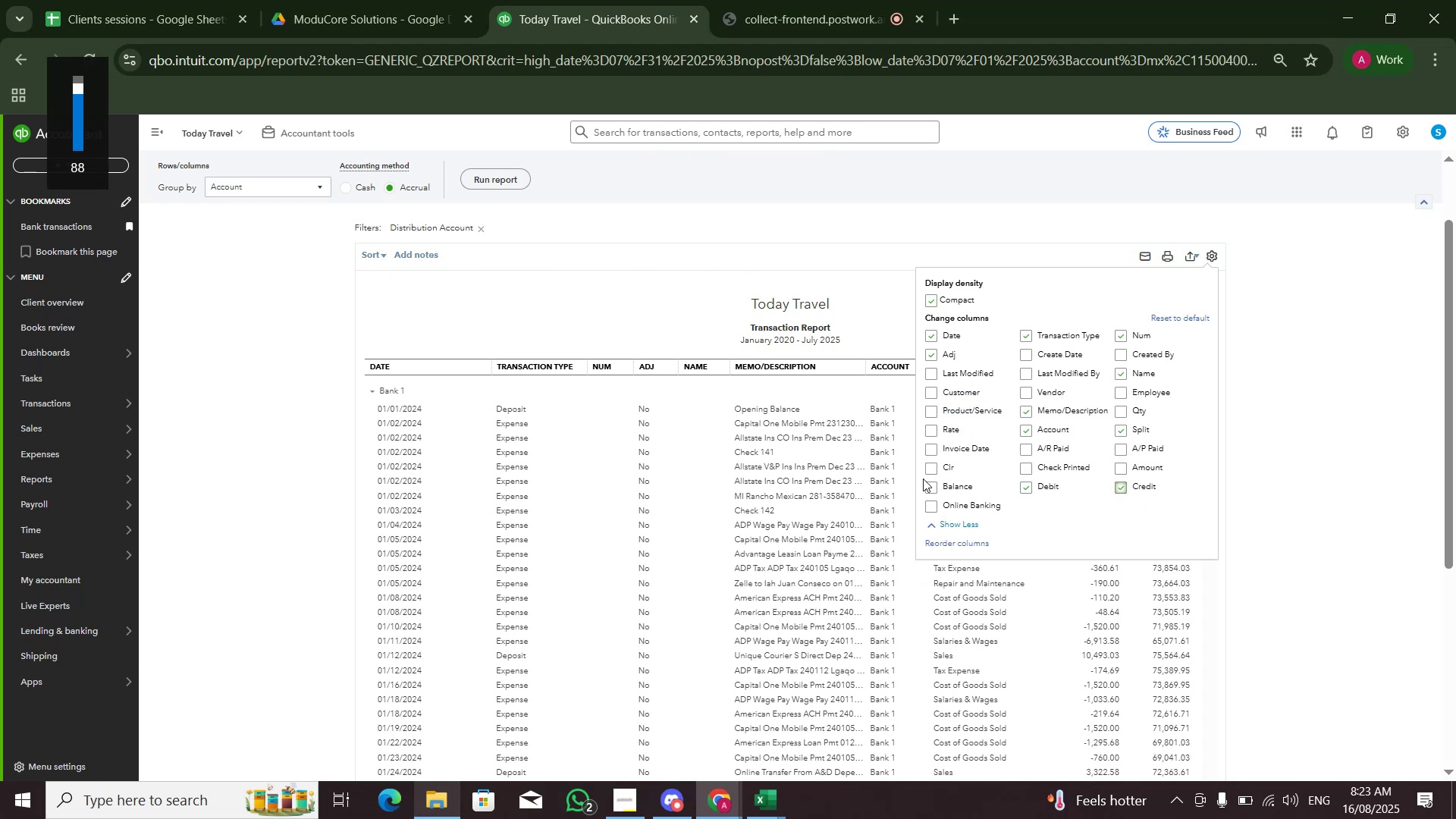 
left_click([933, 489])
 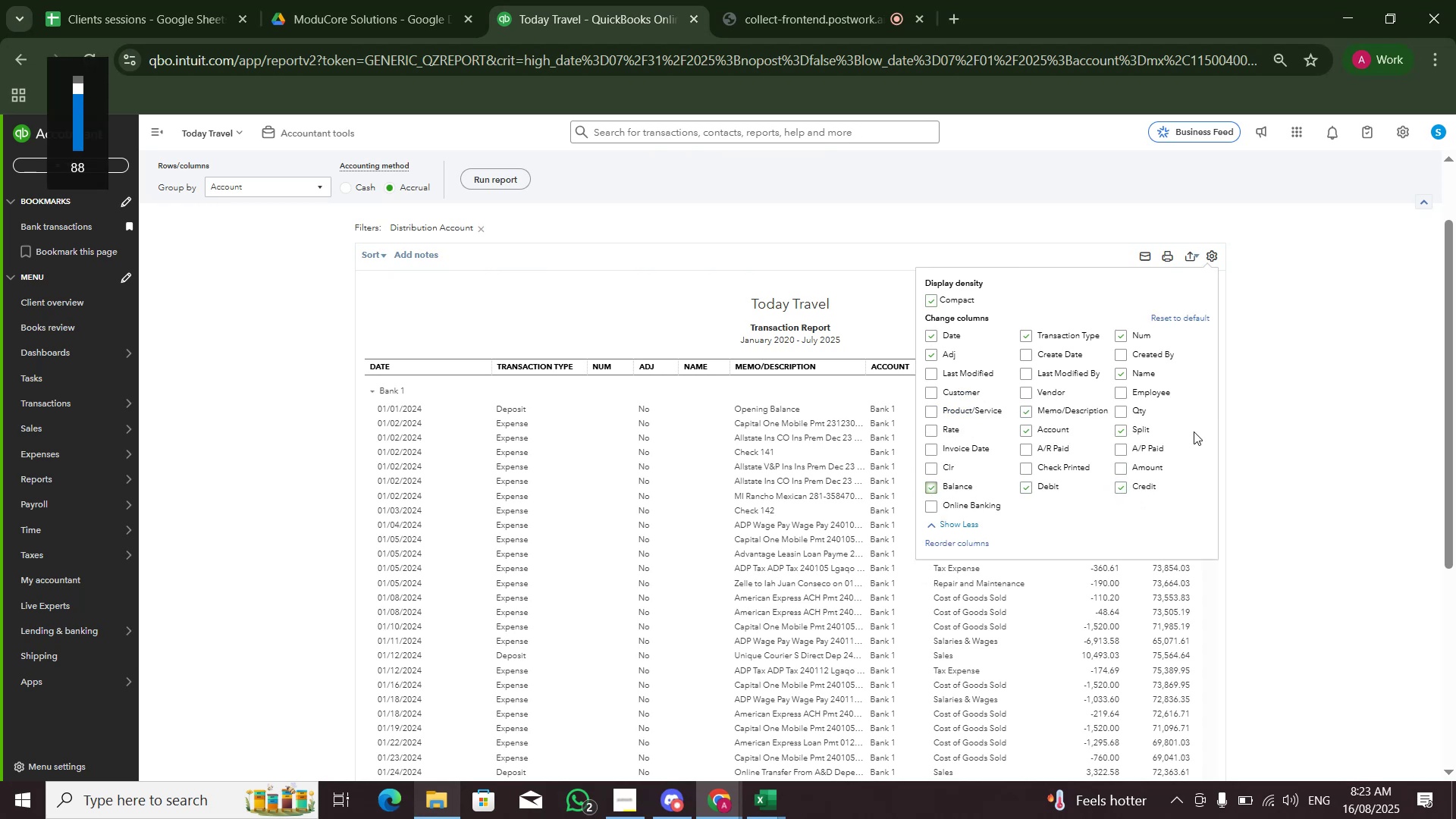 
left_click([1274, 403])
 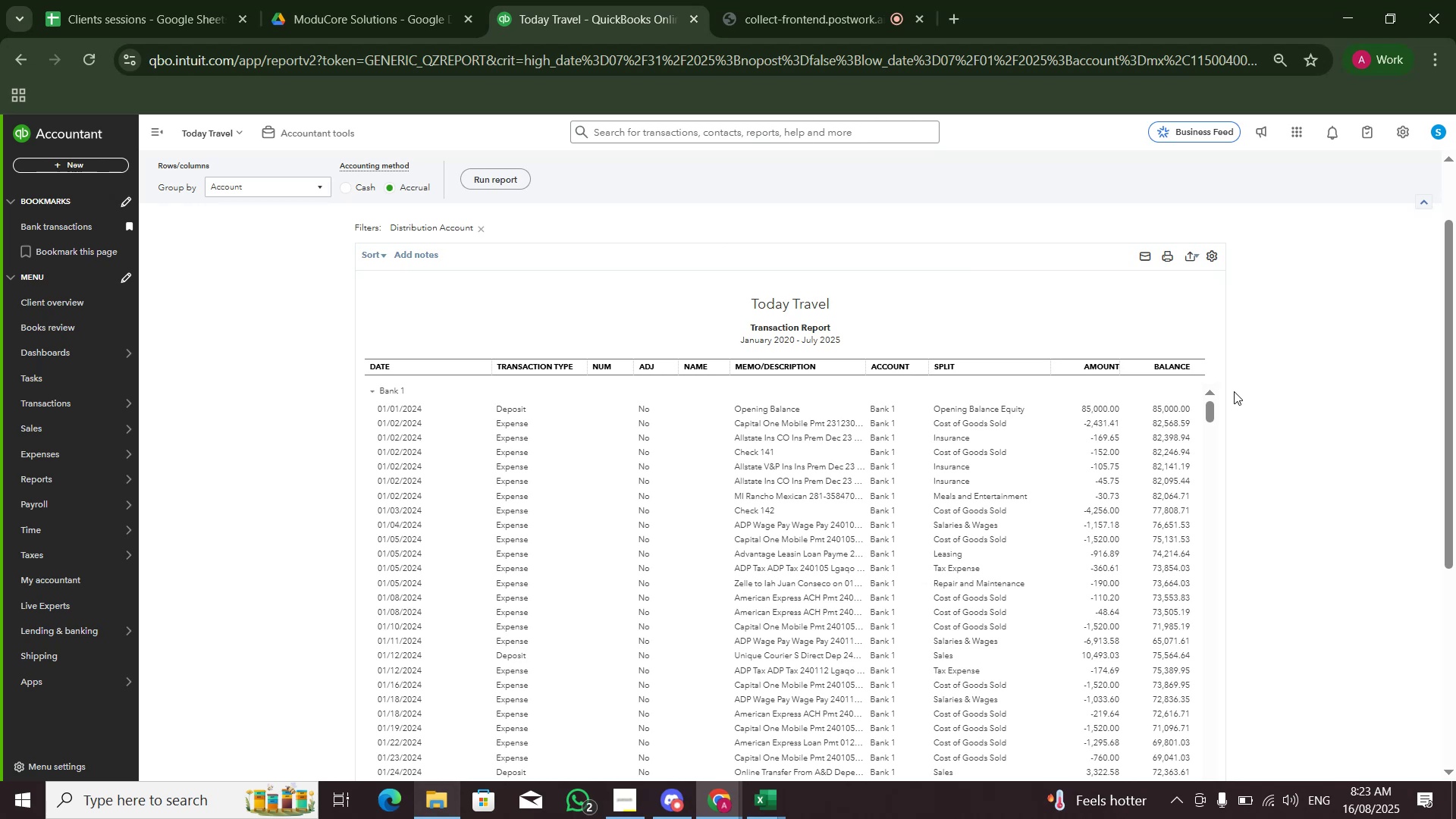 
scroll: coordinate [1290, 373], scroll_direction: up, amount: 3.0
 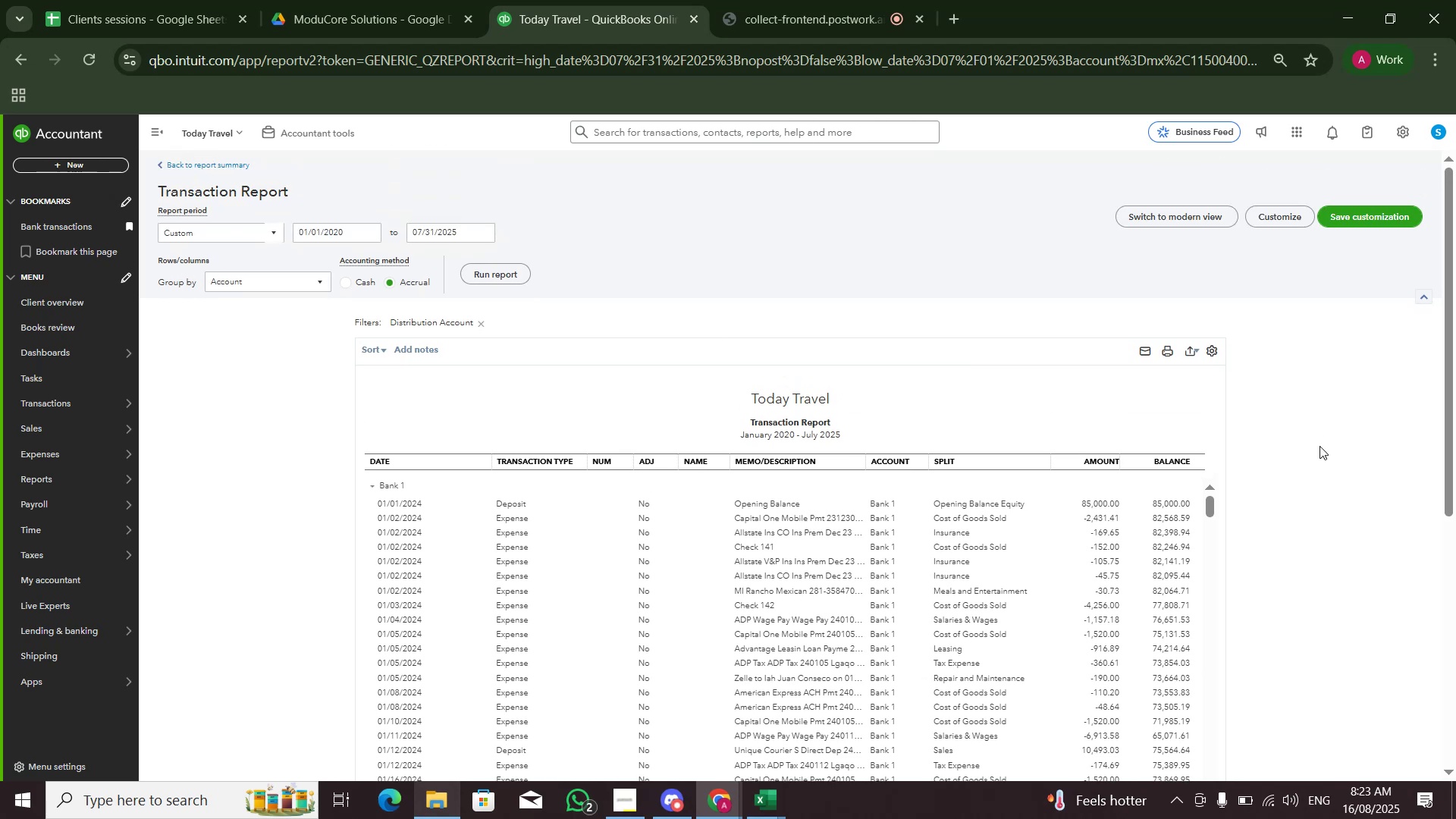 
left_click([1318, 454])
 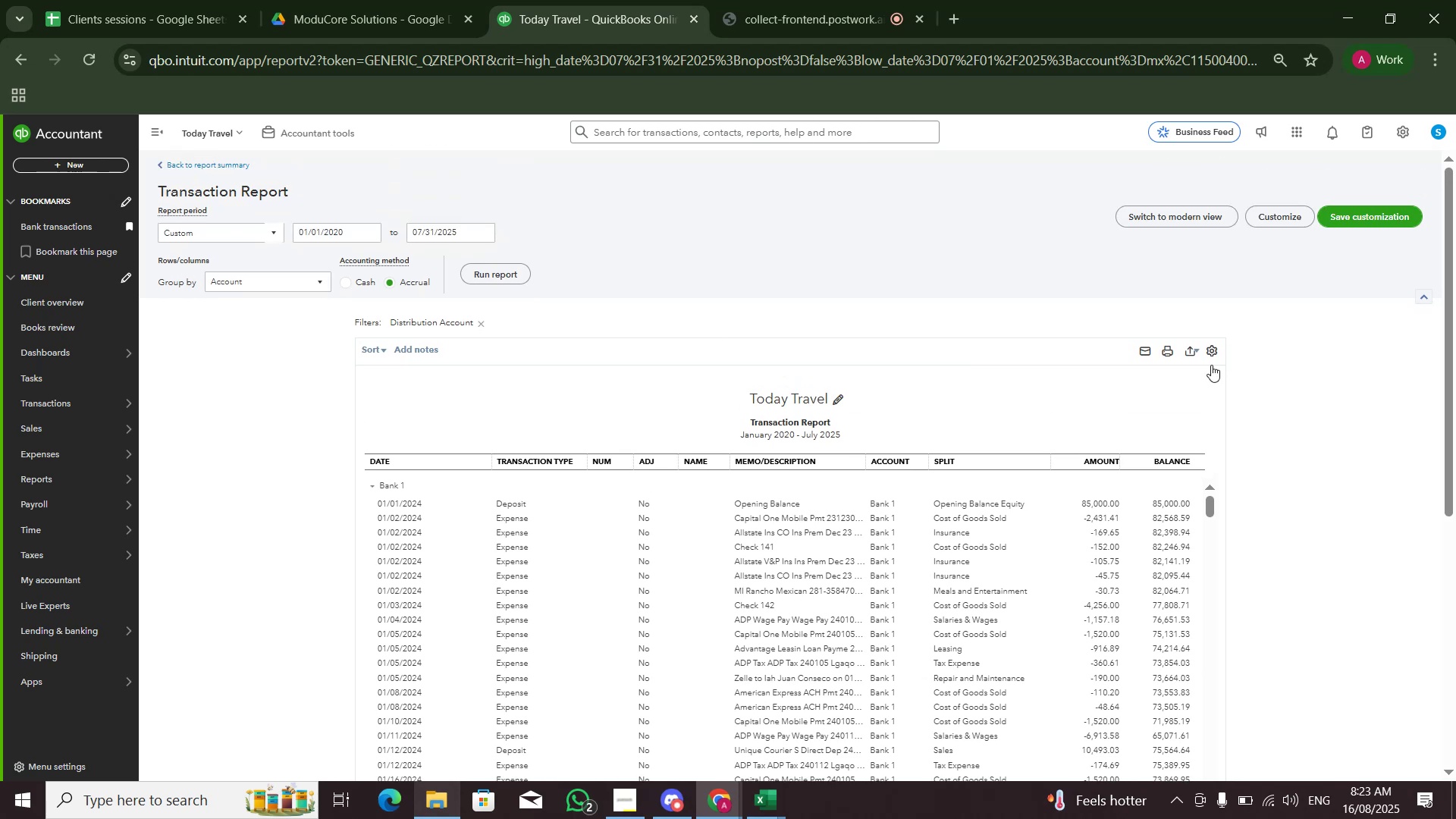 
left_click([1206, 356])
 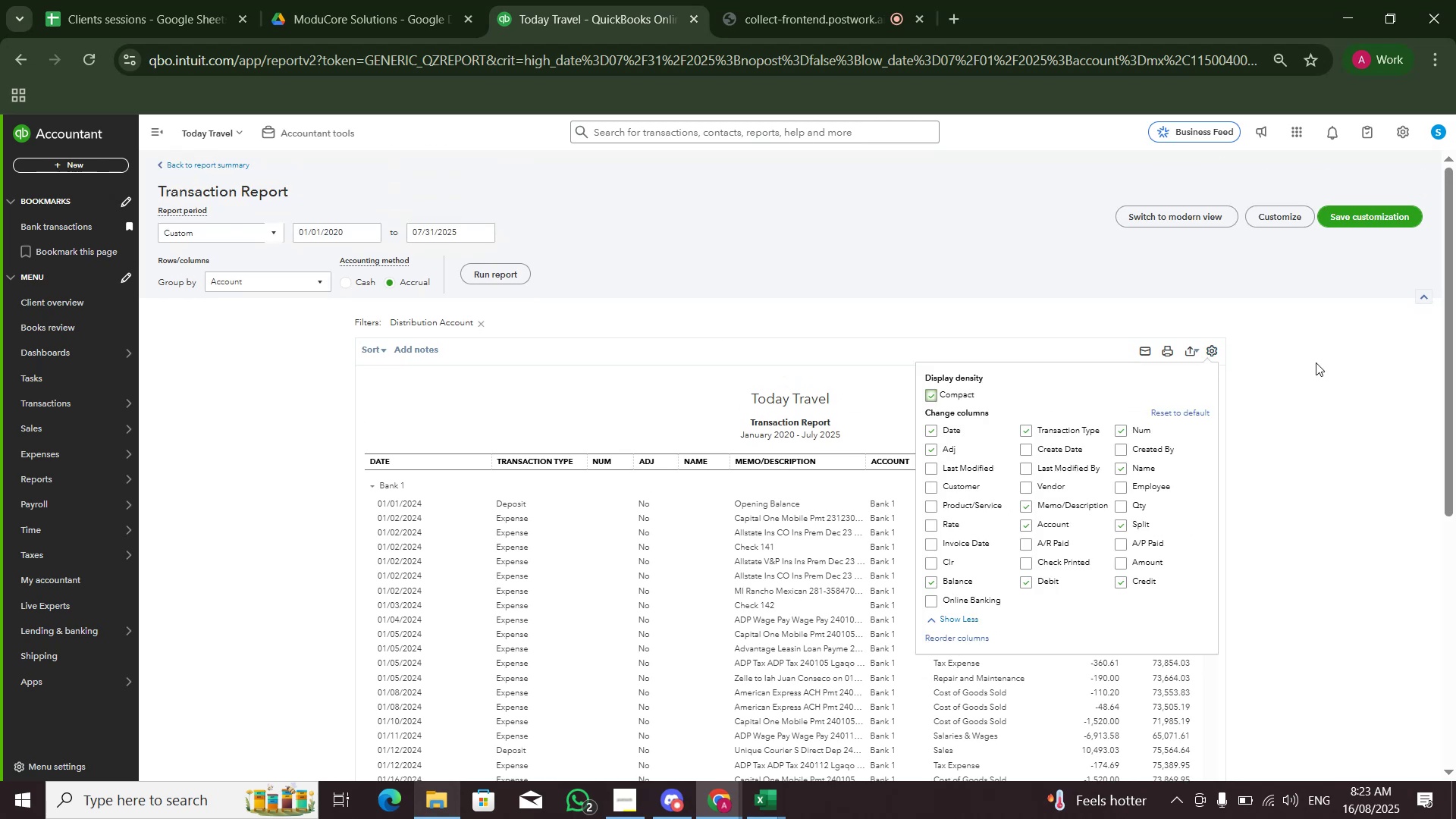 
left_click([1316, 364])
 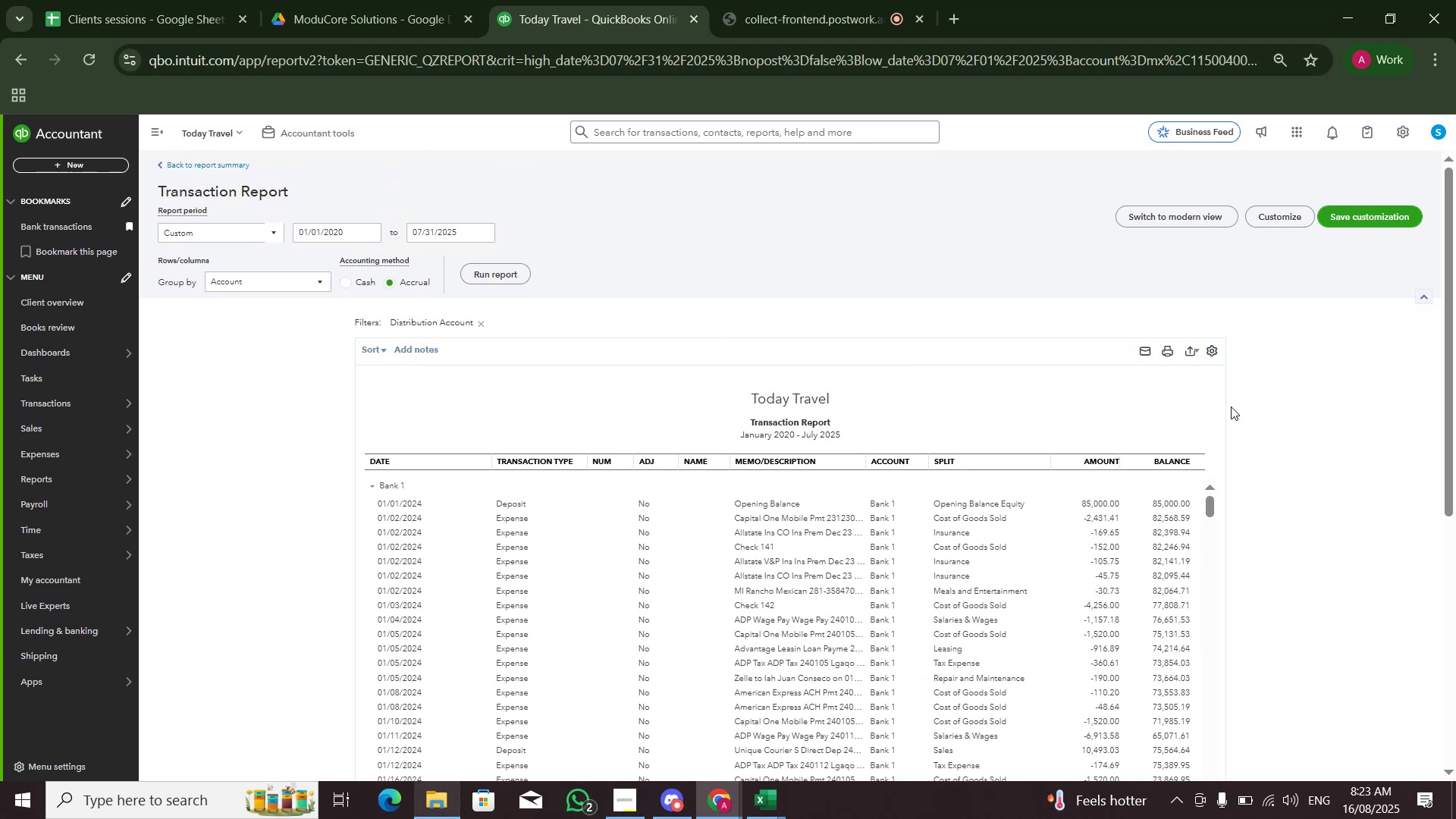 
scroll: coordinate [1332, 301], scroll_direction: down, amount: 29.0
 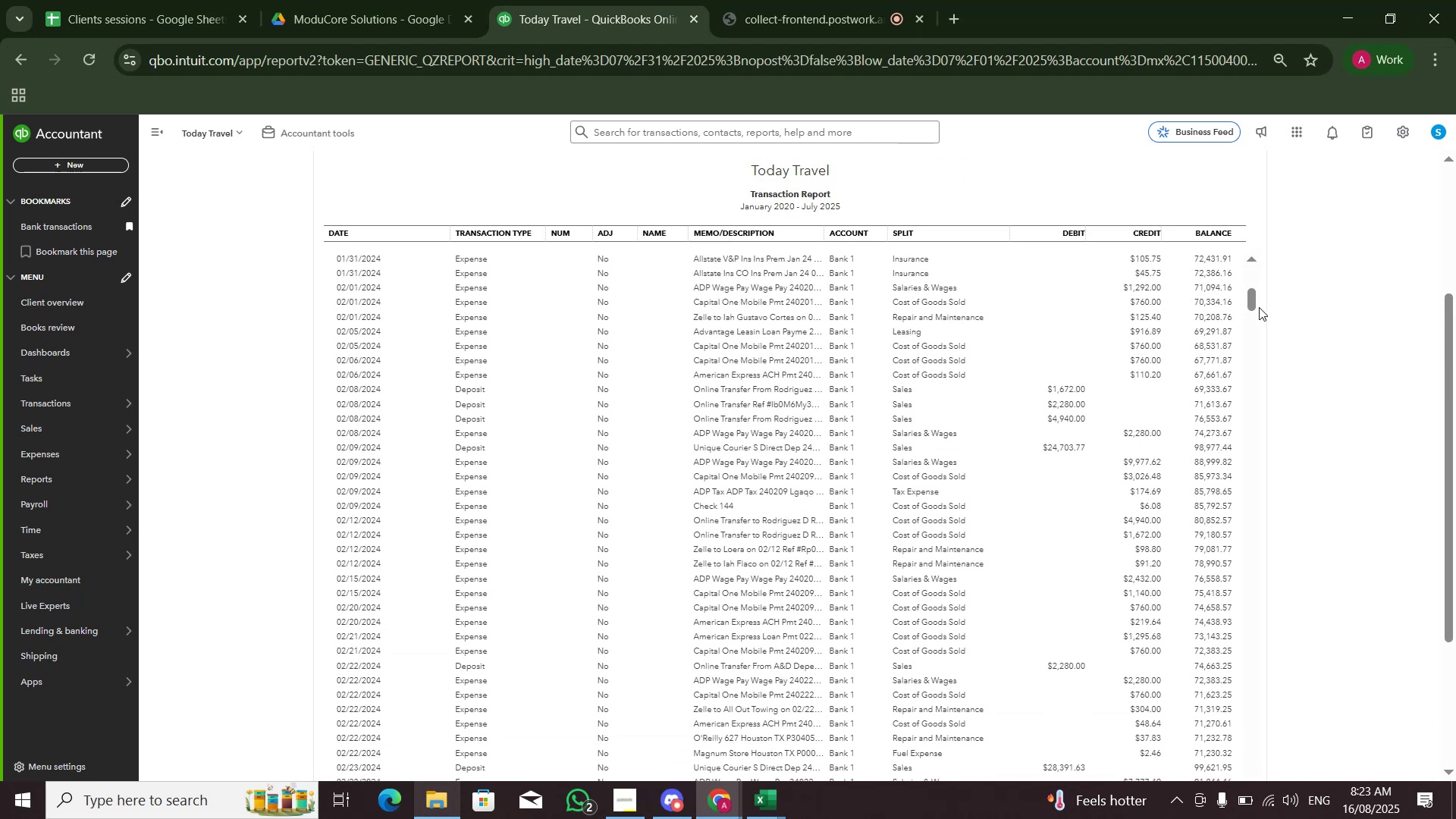 
left_click_drag(start_coordinate=[1254, 303], to_coordinate=[1279, 816])
 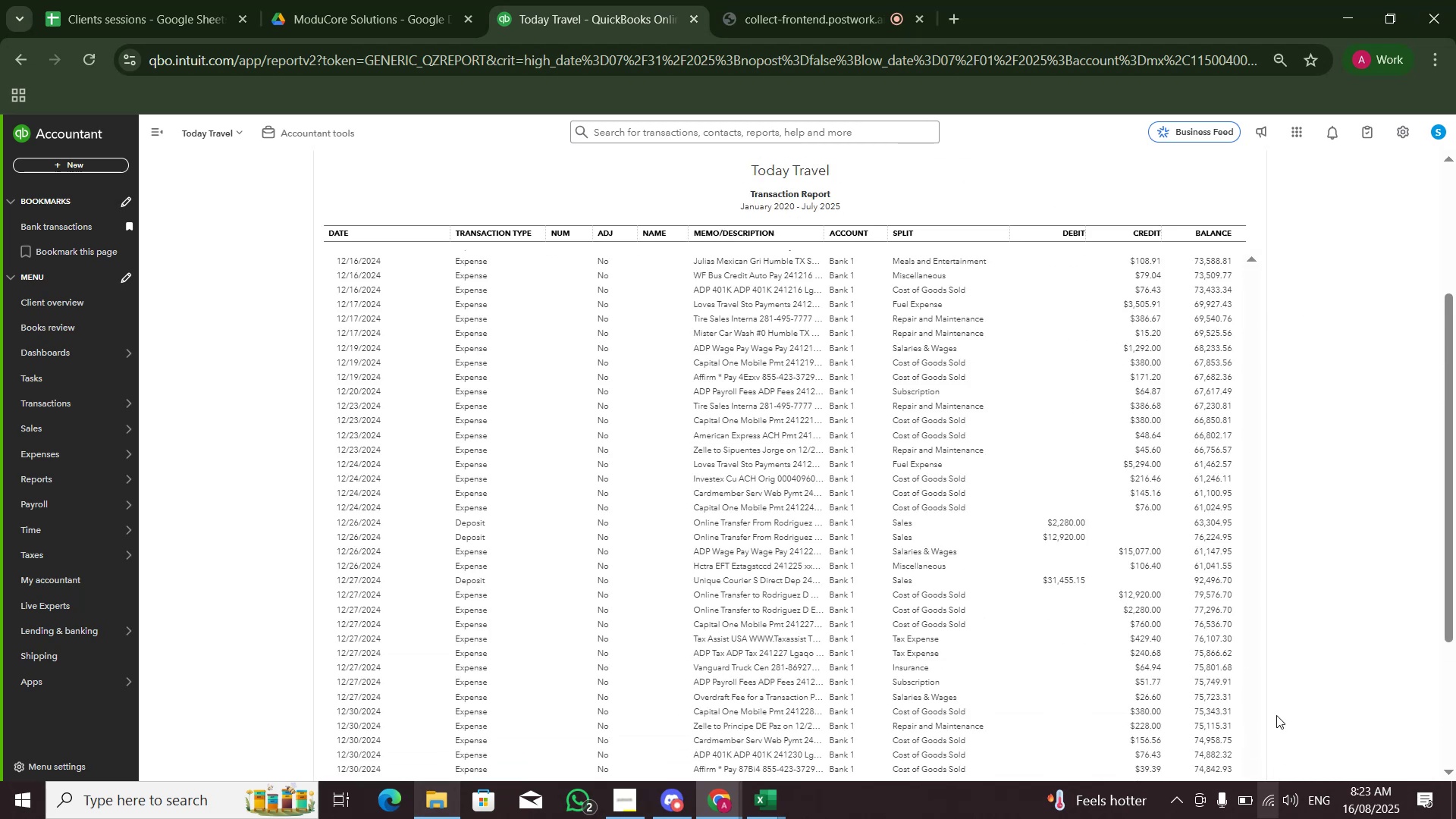 
scroll: coordinate [1286, 633], scroll_direction: down, amount: 4.0
 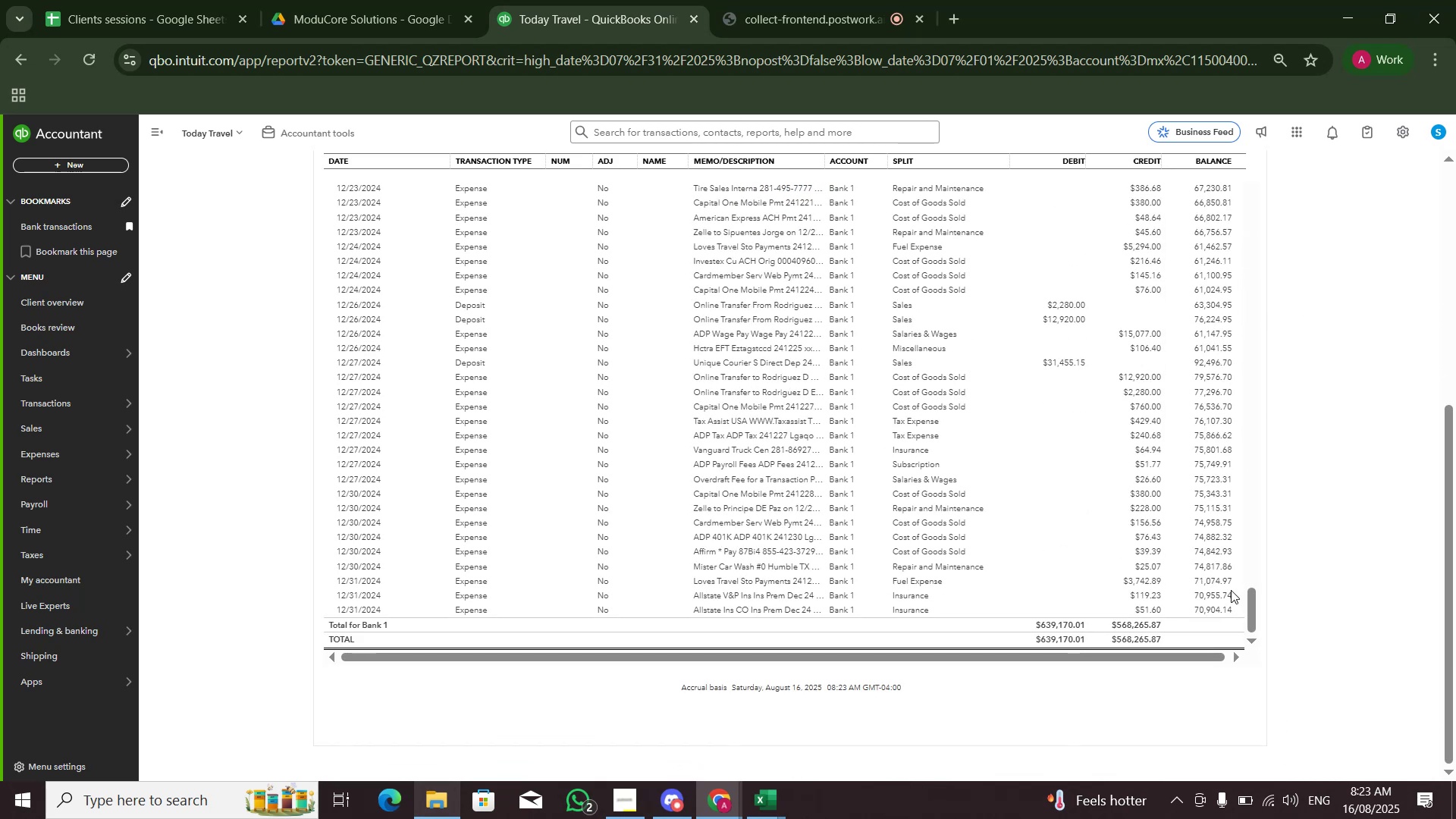 
key(Alt+AltLeft)
 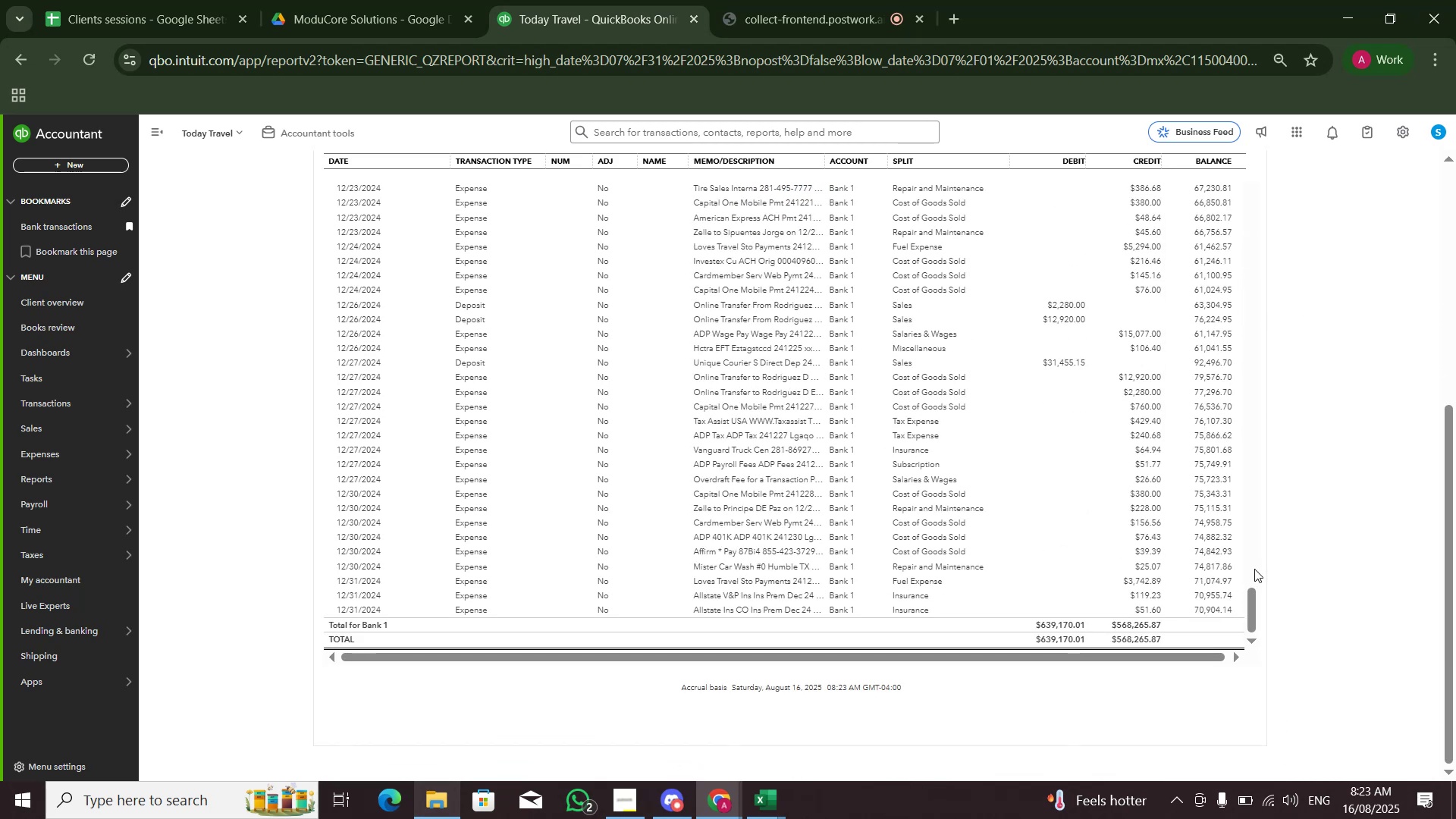 
key(Alt+Tab)
 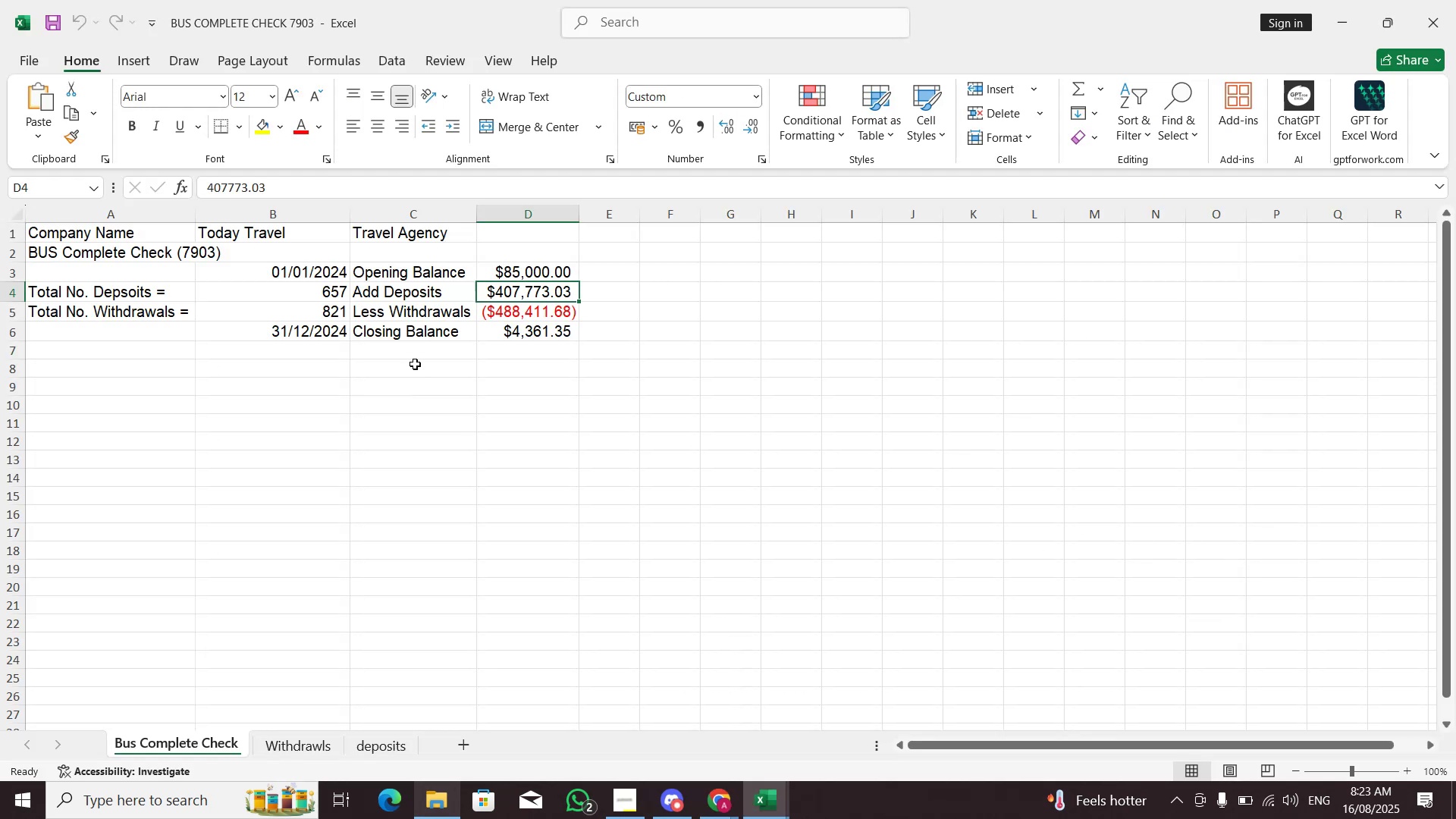 
key(Alt+AltLeft)
 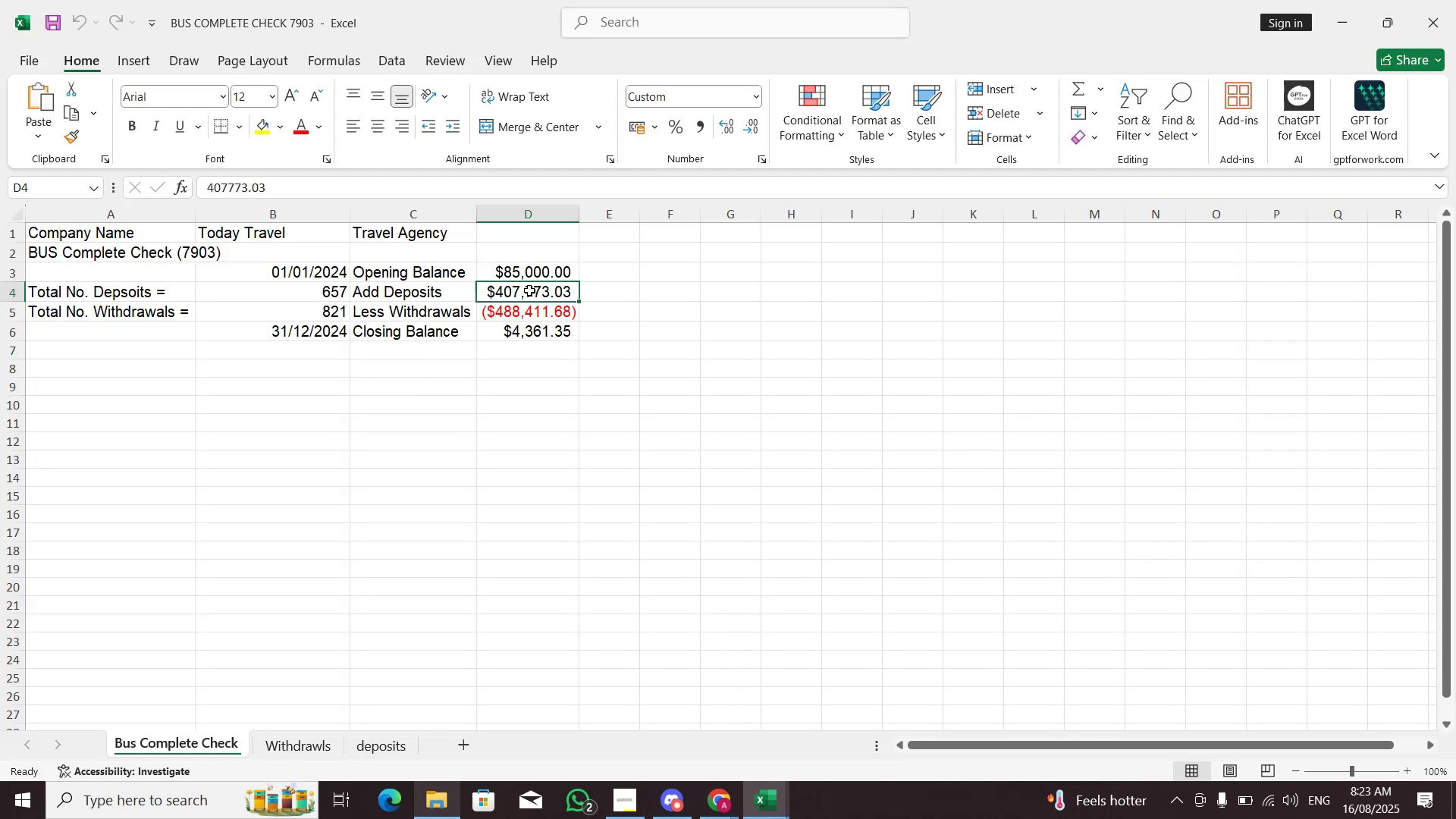 
key(Alt+Tab)
 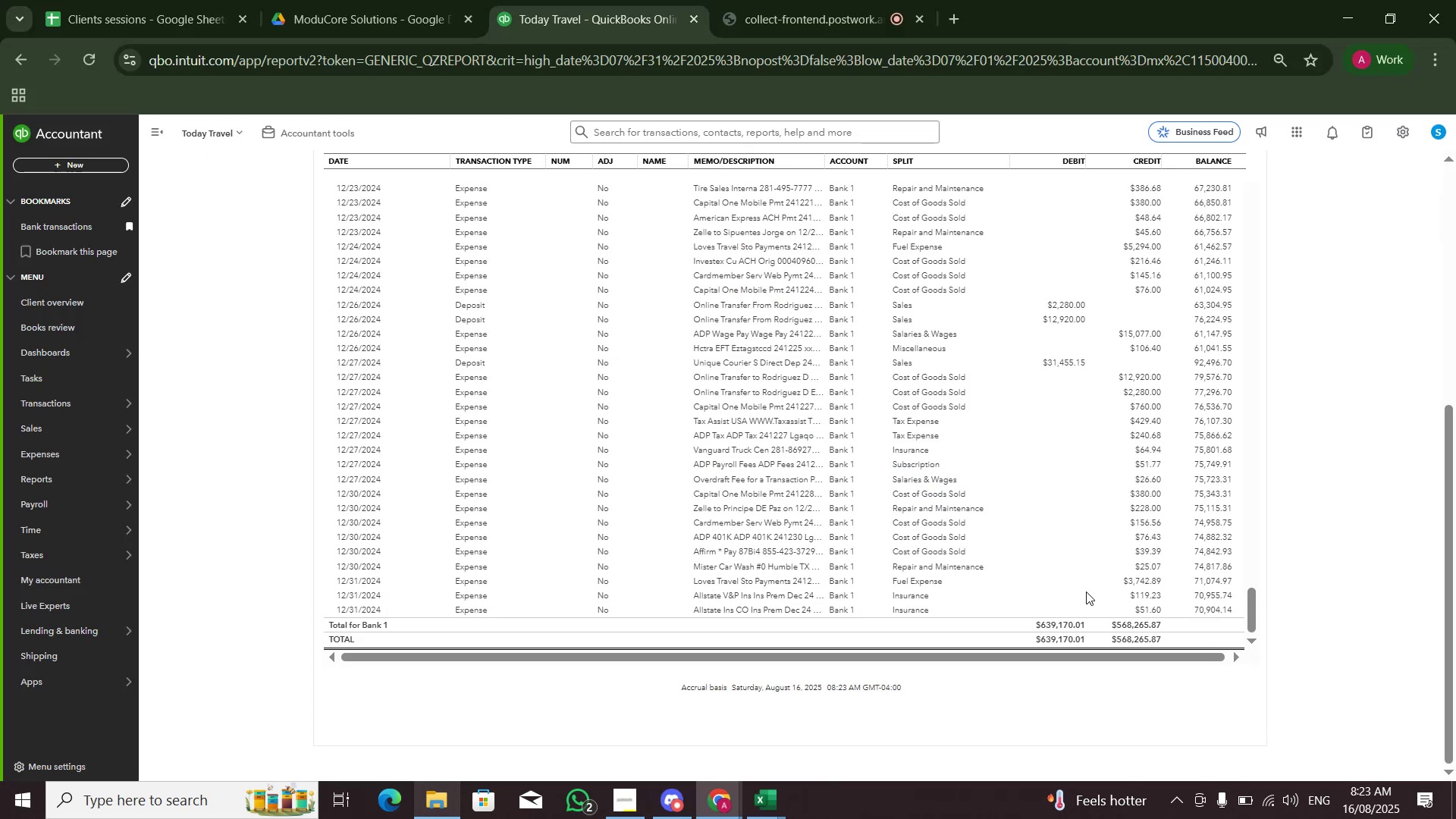 
key(Alt+AltLeft)
 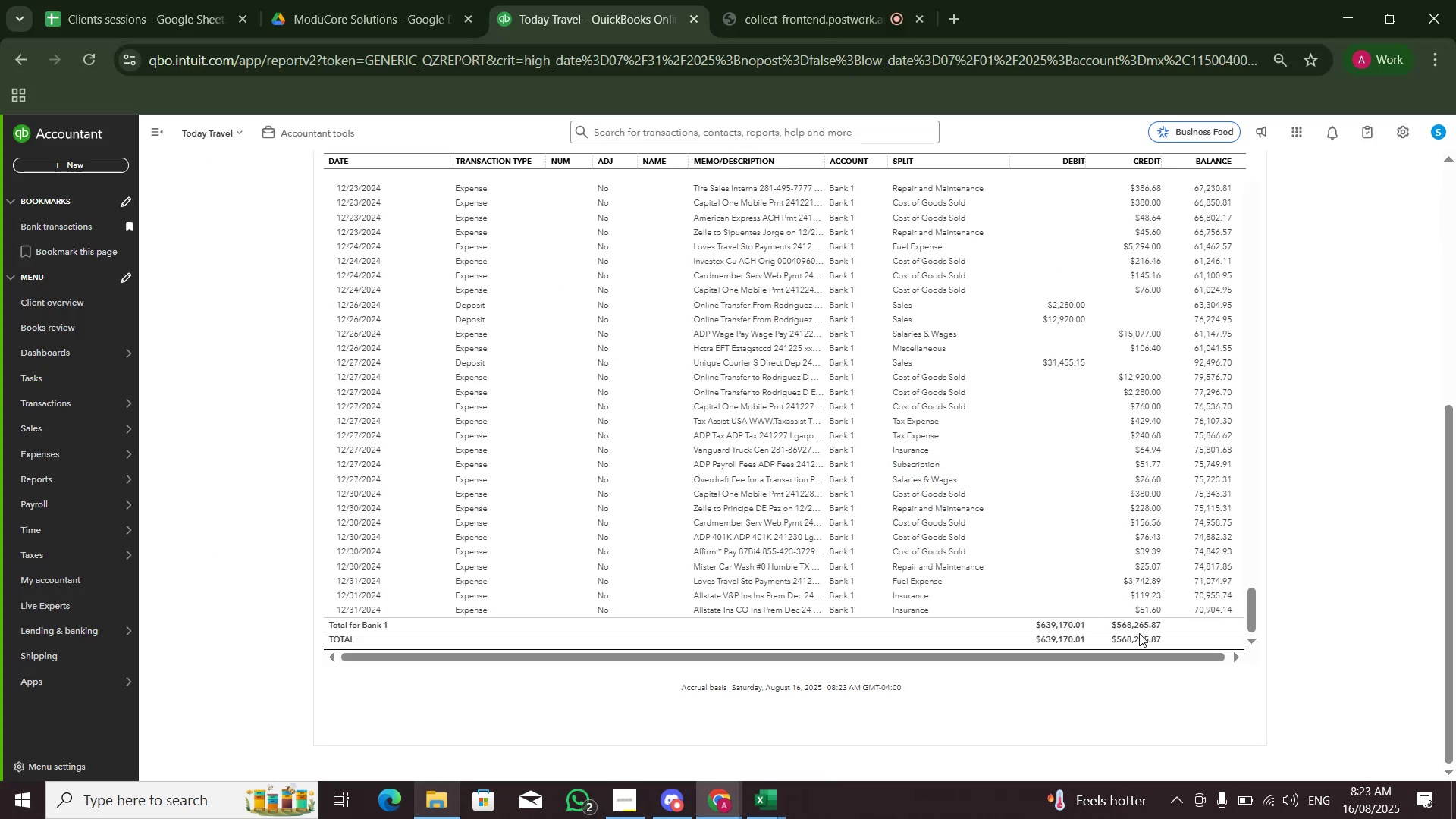 
key(Alt+Tab)
 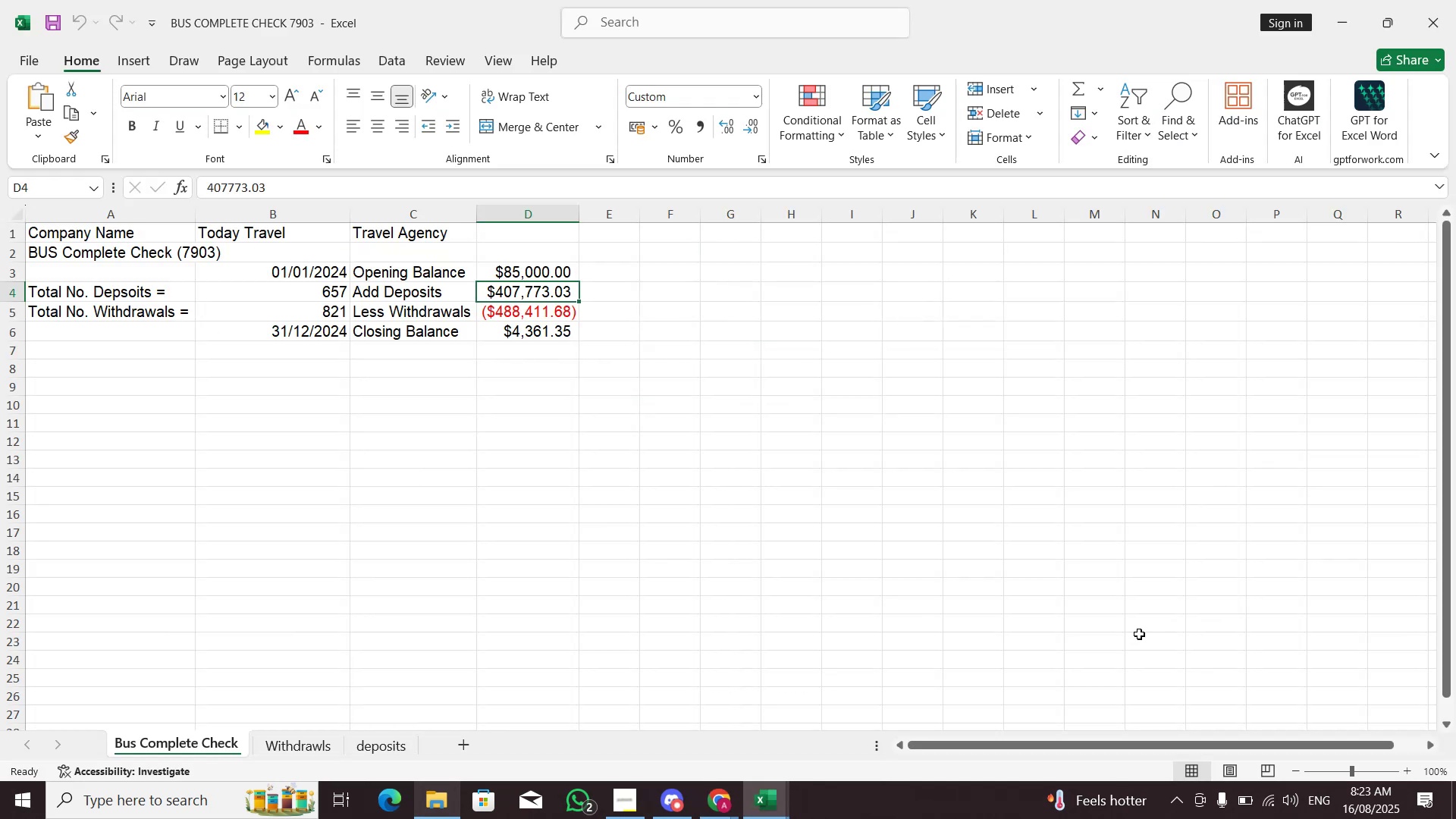 
key(Alt+AltLeft)
 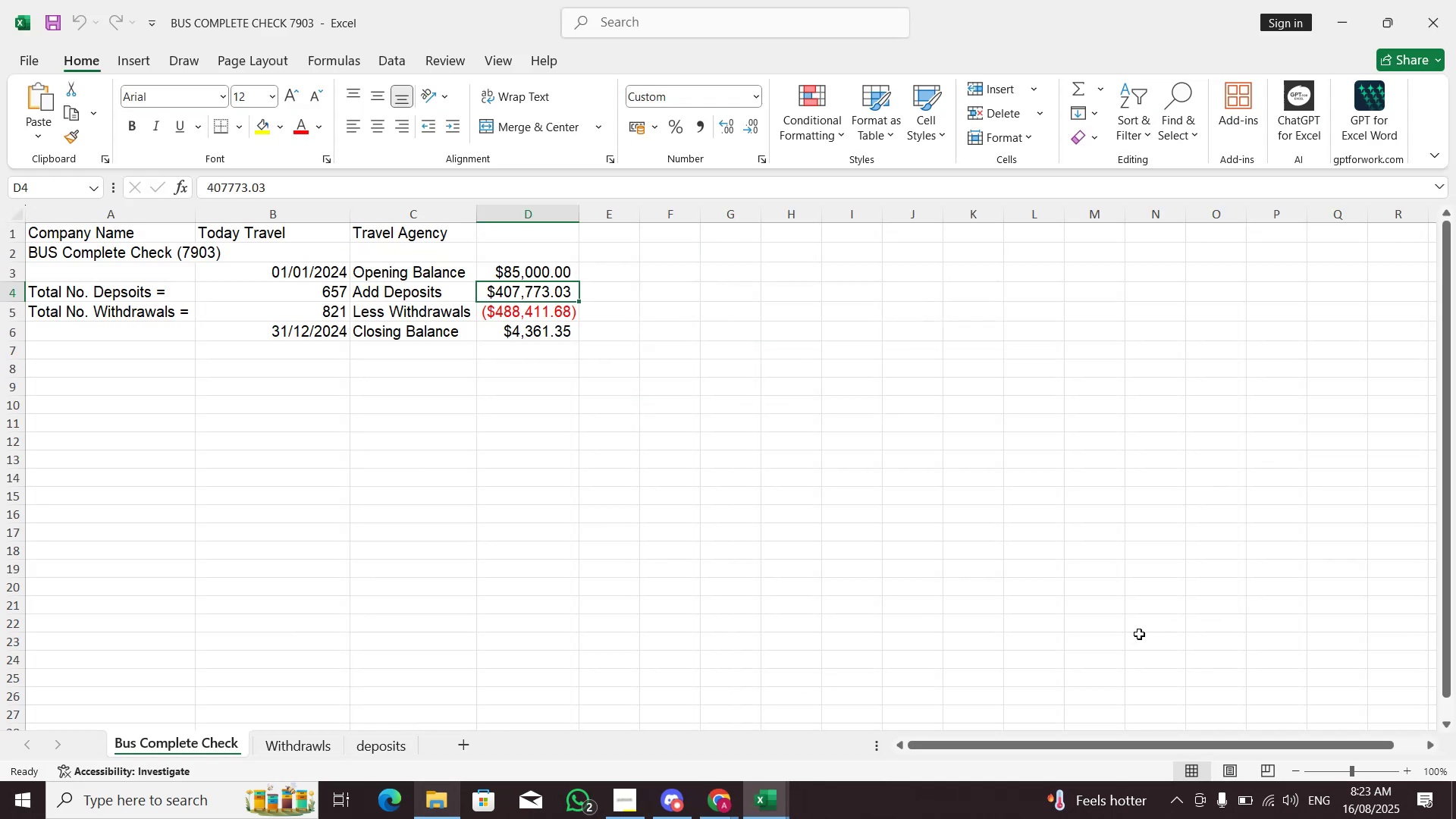 
key(Alt+Tab)
 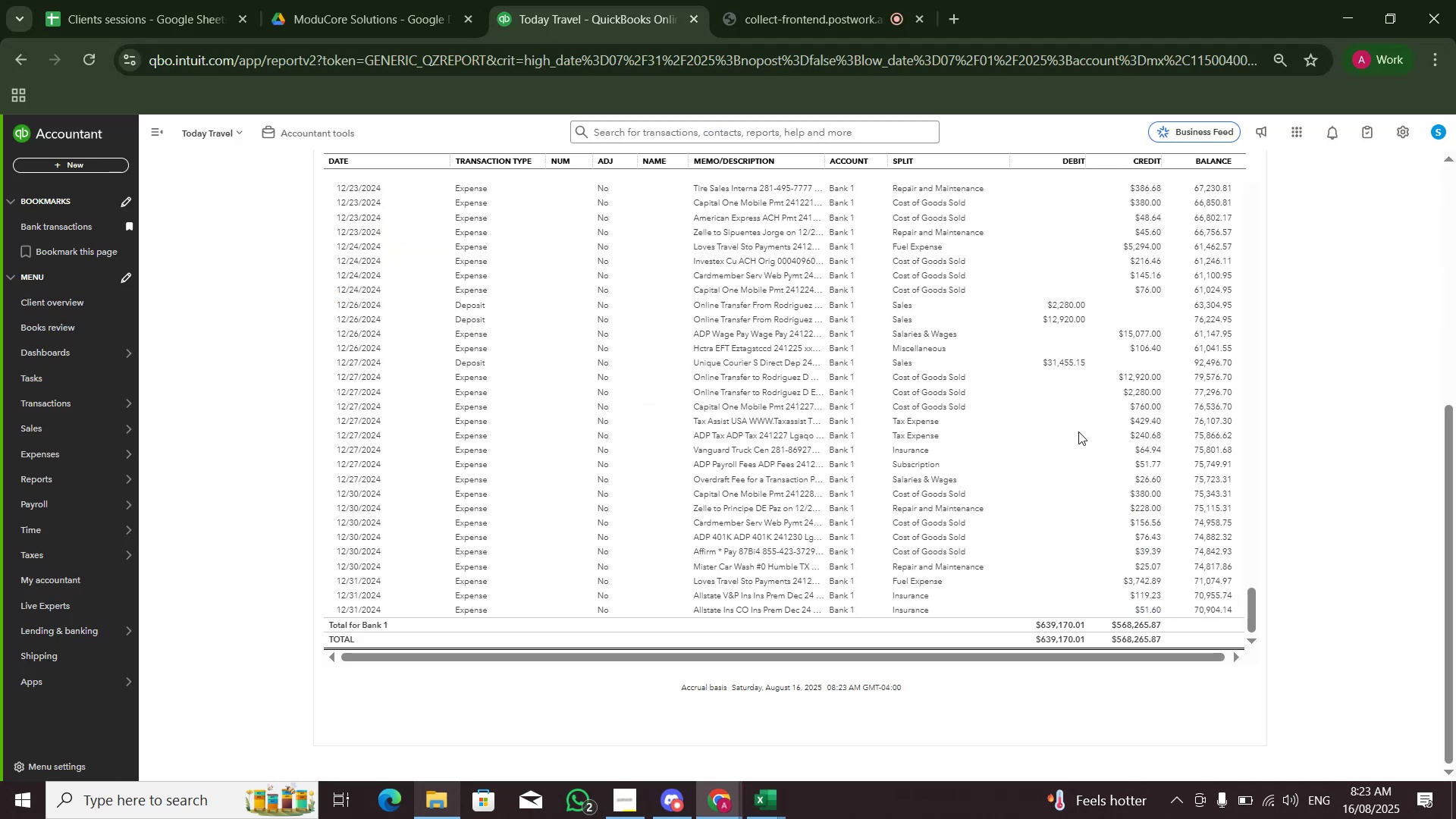 
scroll: coordinate [1059, 409], scroll_direction: up, amount: 3.0
 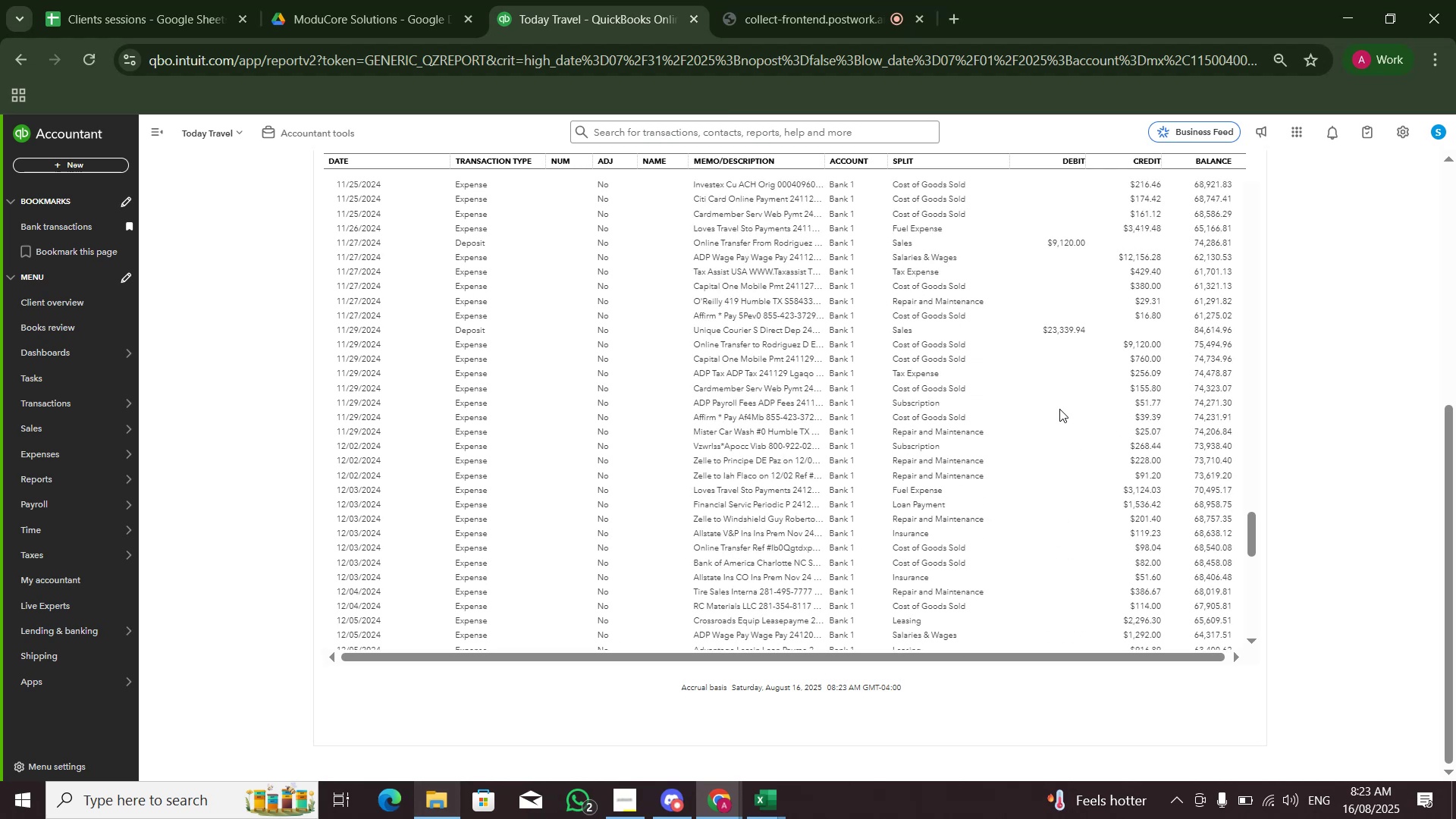 
scroll: coordinate [1059, 409], scroll_direction: none, amount: 0.0
 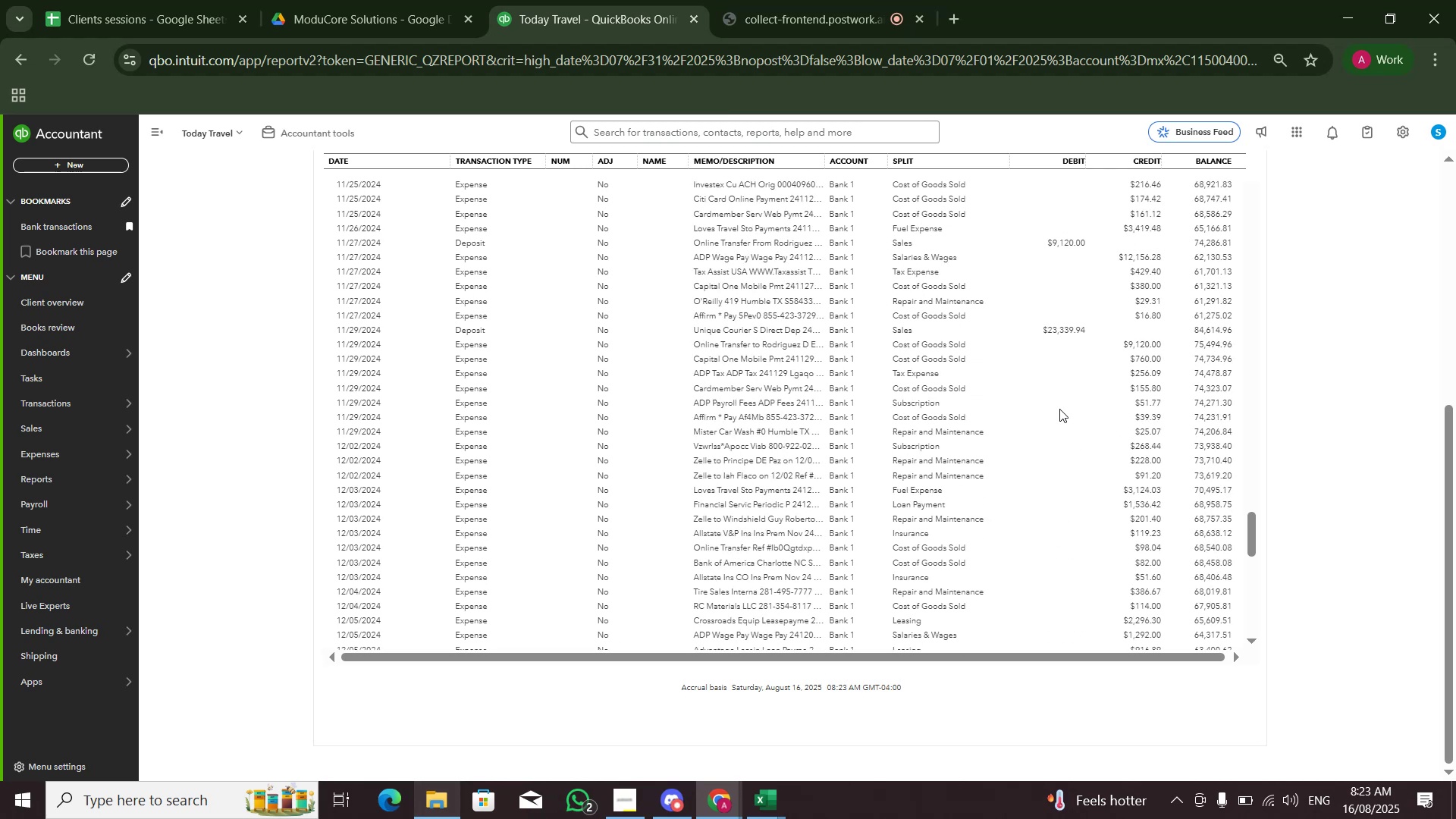 
scroll: coordinate [1059, 409], scroll_direction: down, amount: 2.0
 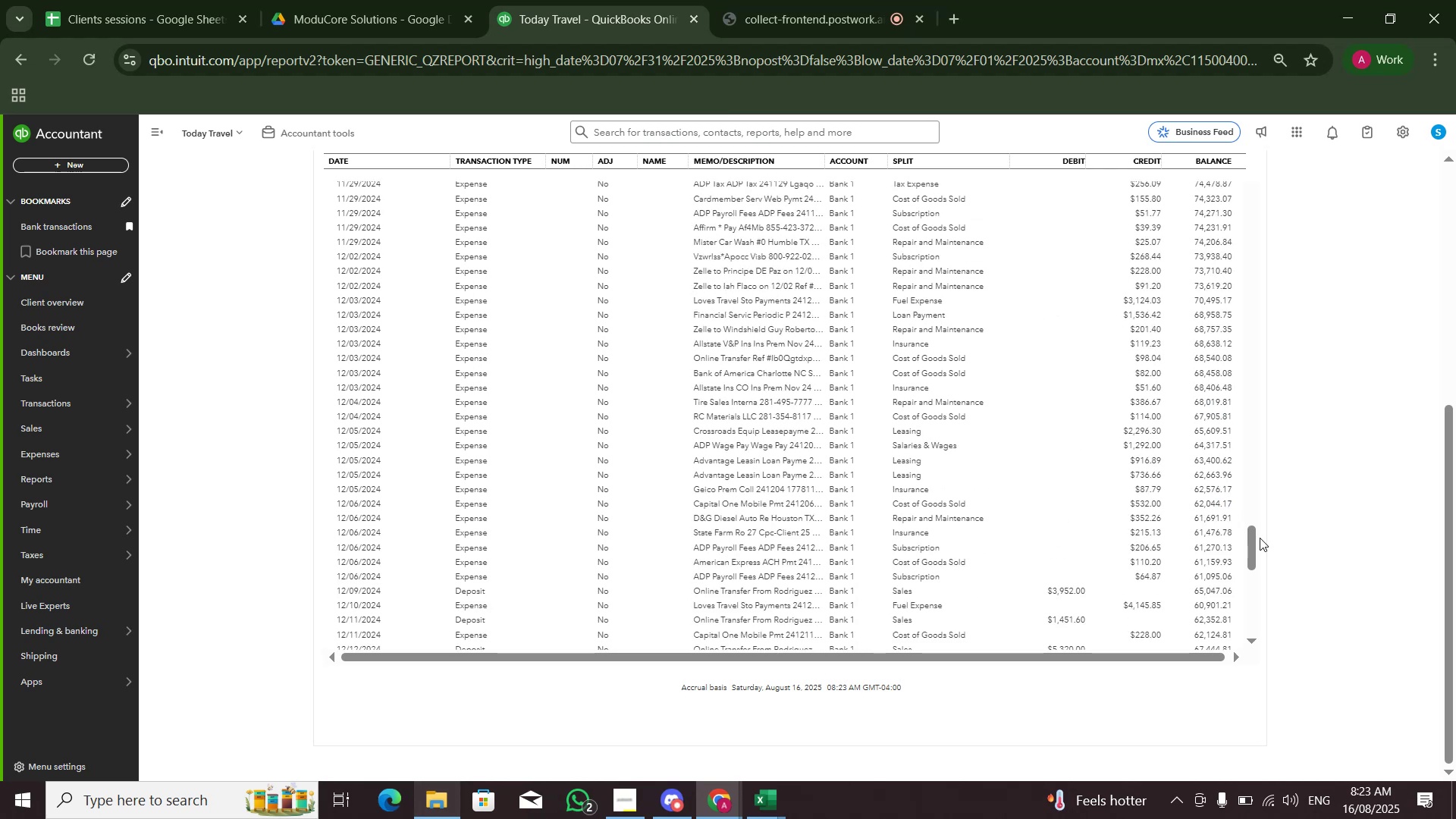 
left_click_drag(start_coordinate=[1256, 543], to_coordinate=[1252, 504])
 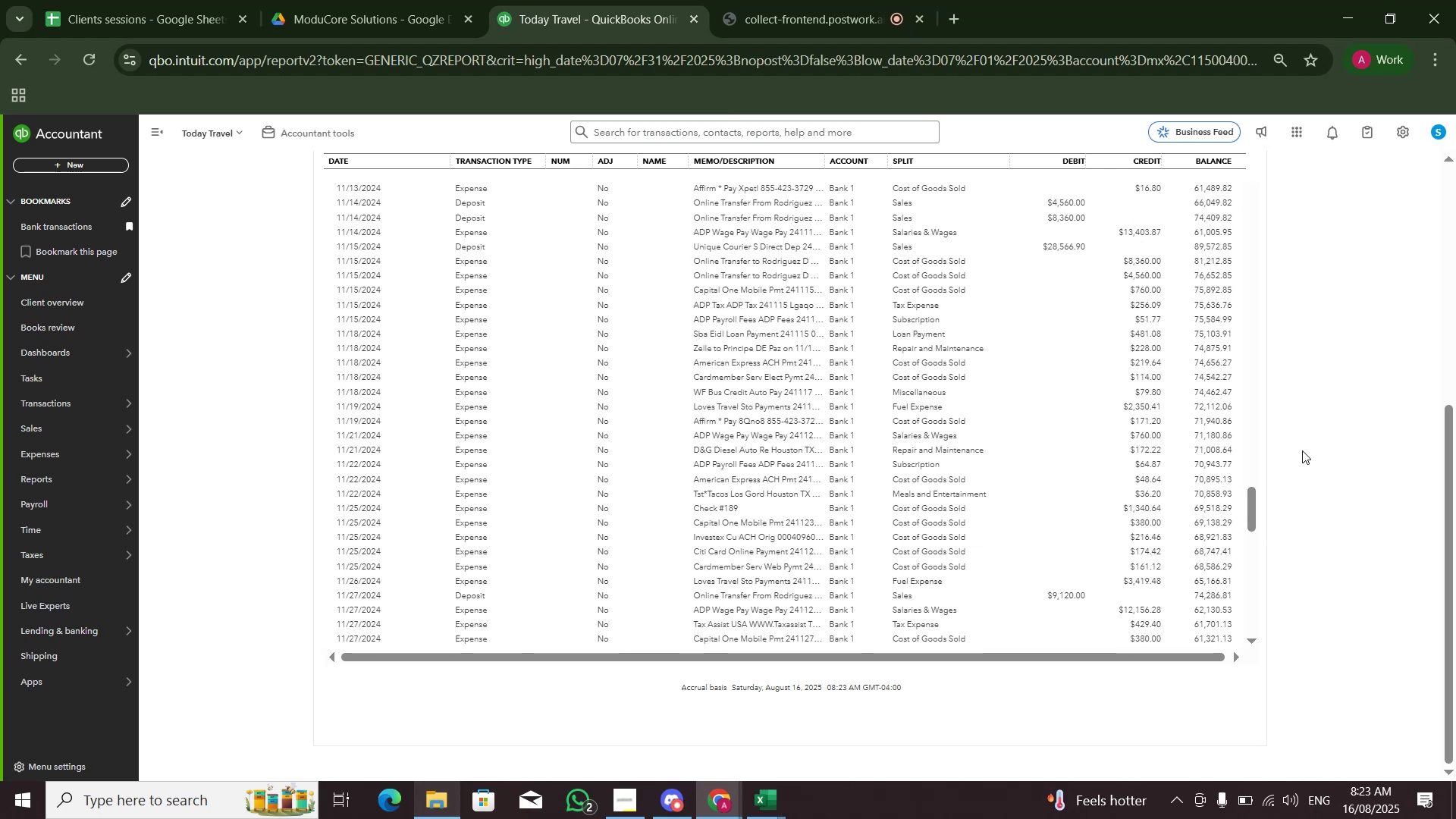 
scroll: coordinate [1302, 450], scroll_direction: up, amount: 1.0
 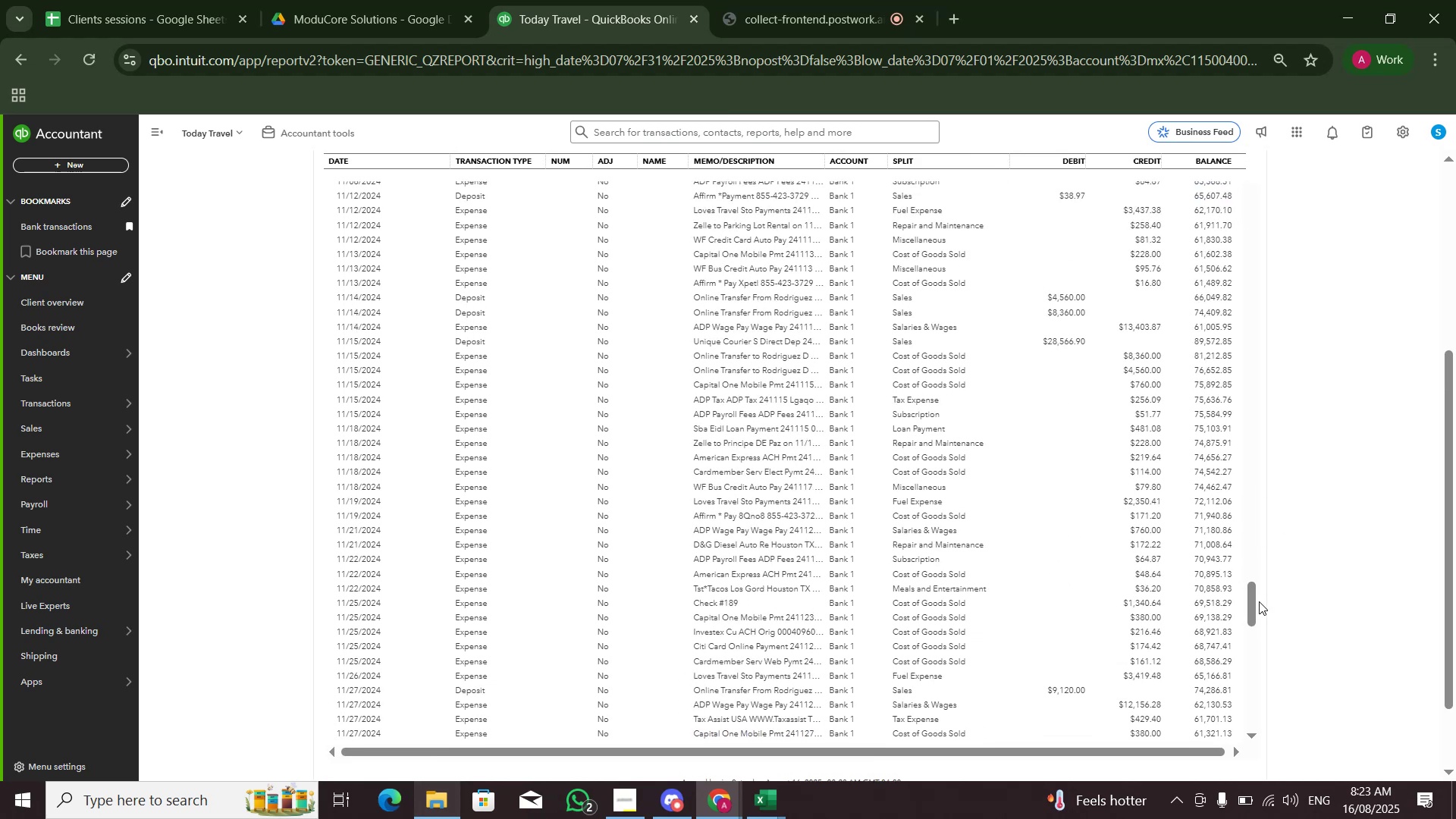 
scroll: coordinate [1247, 602], scroll_direction: down, amount: 1.0
 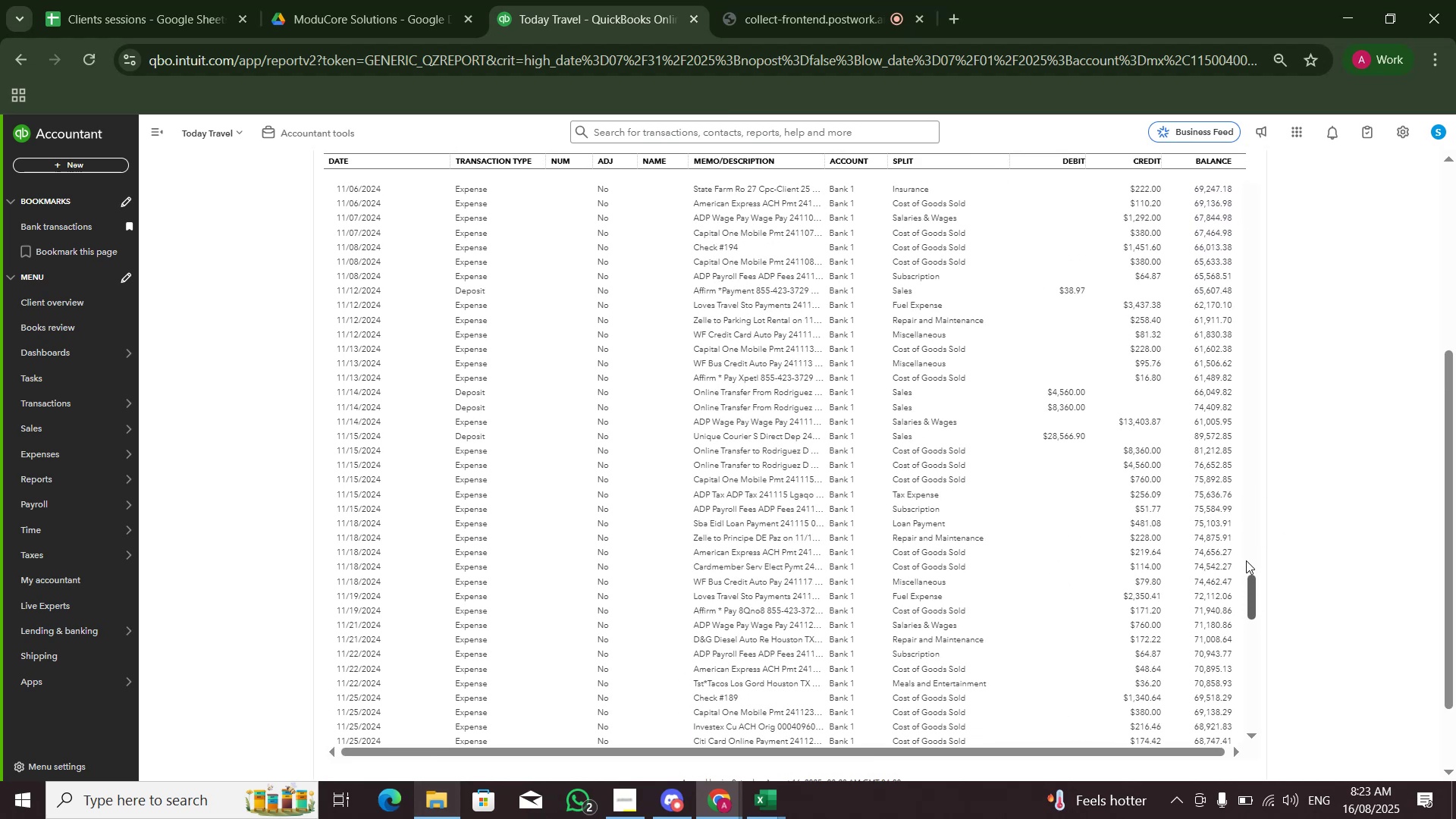 
left_click_drag(start_coordinate=[1247, 602], to_coordinate=[1238, 504])
 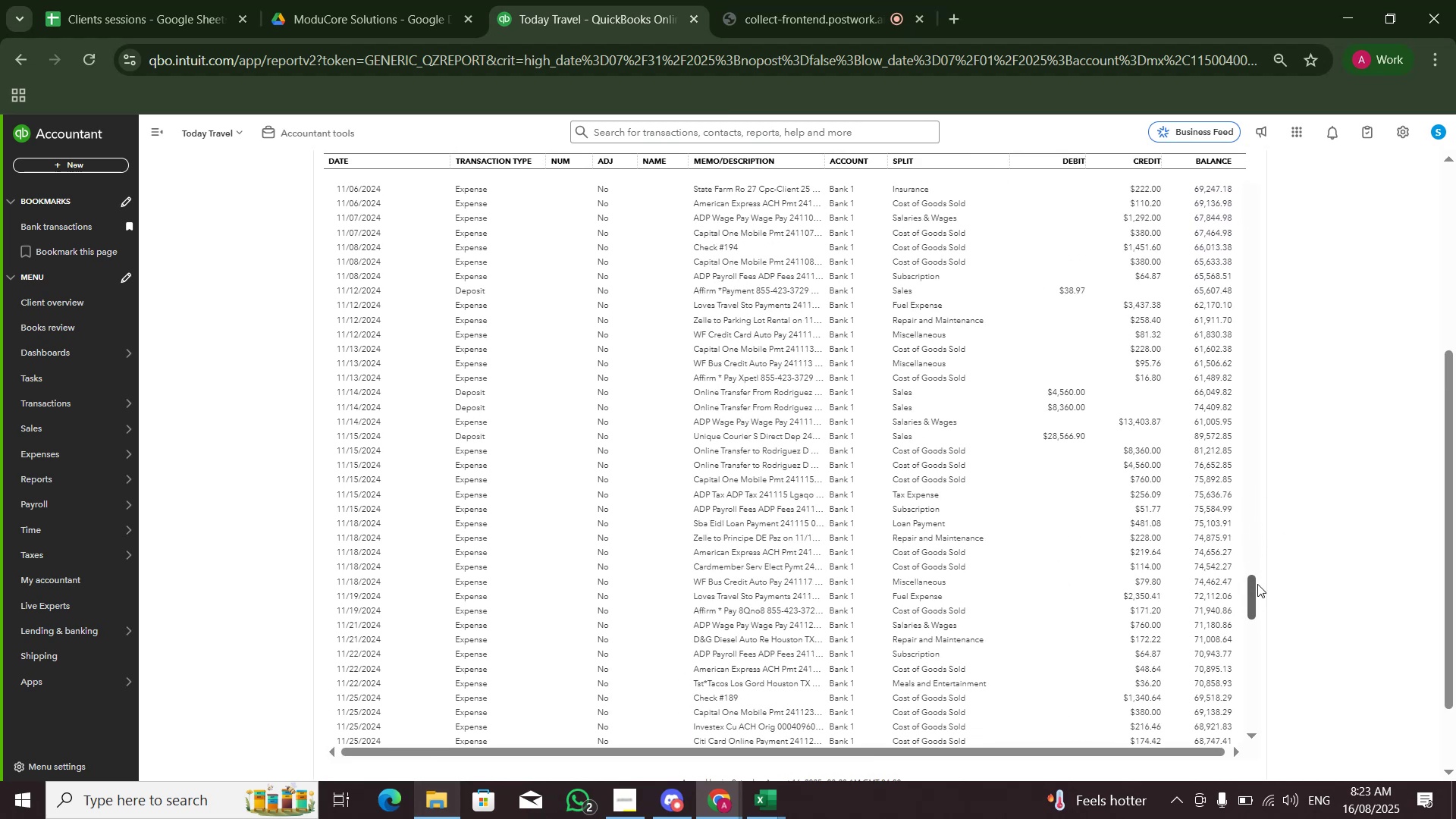 
left_click_drag(start_coordinate=[1256, 588], to_coordinate=[1213, 447])
 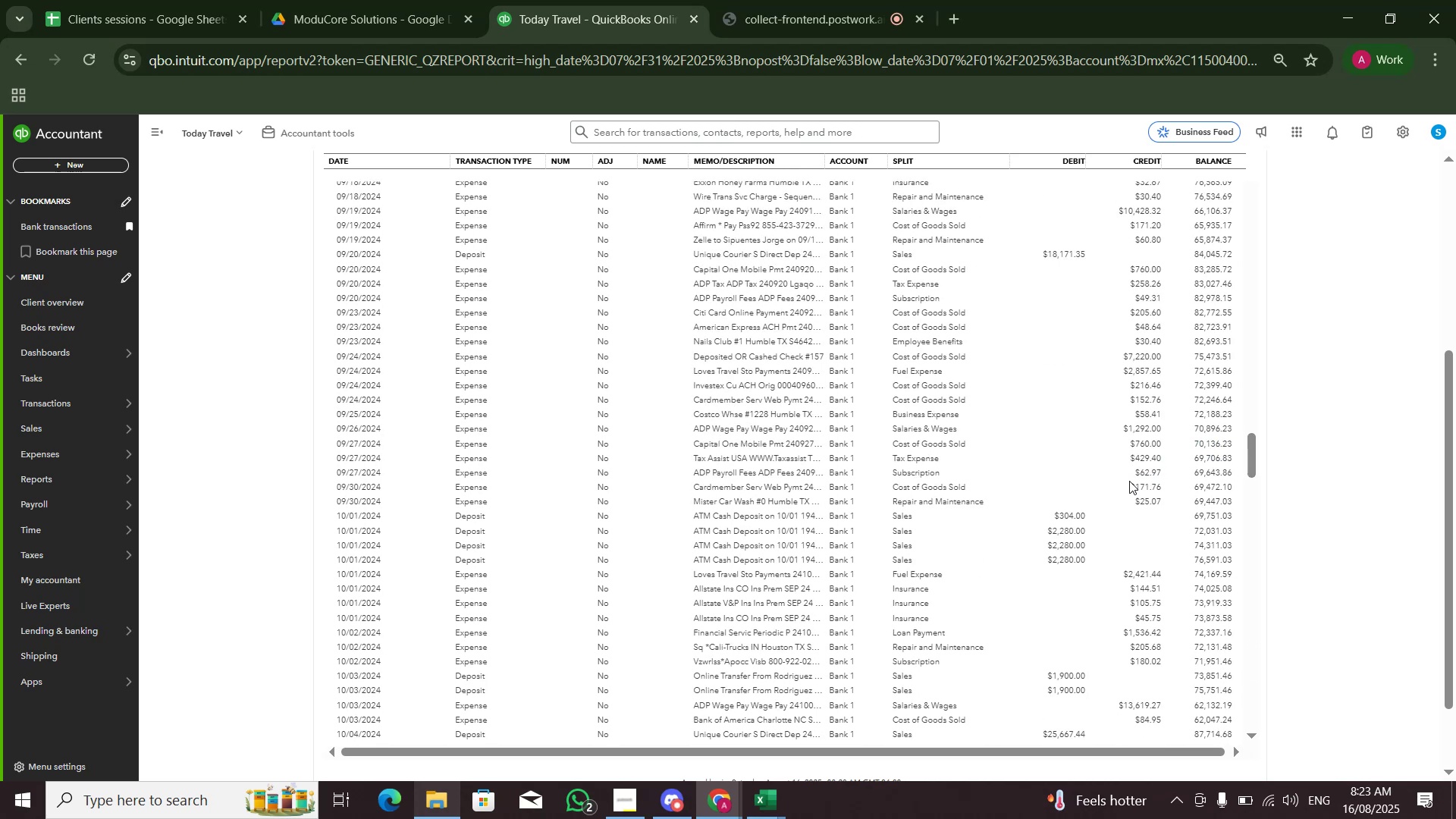 
scroll: coordinate [1043, 446], scroll_direction: down, amount: 1.0
 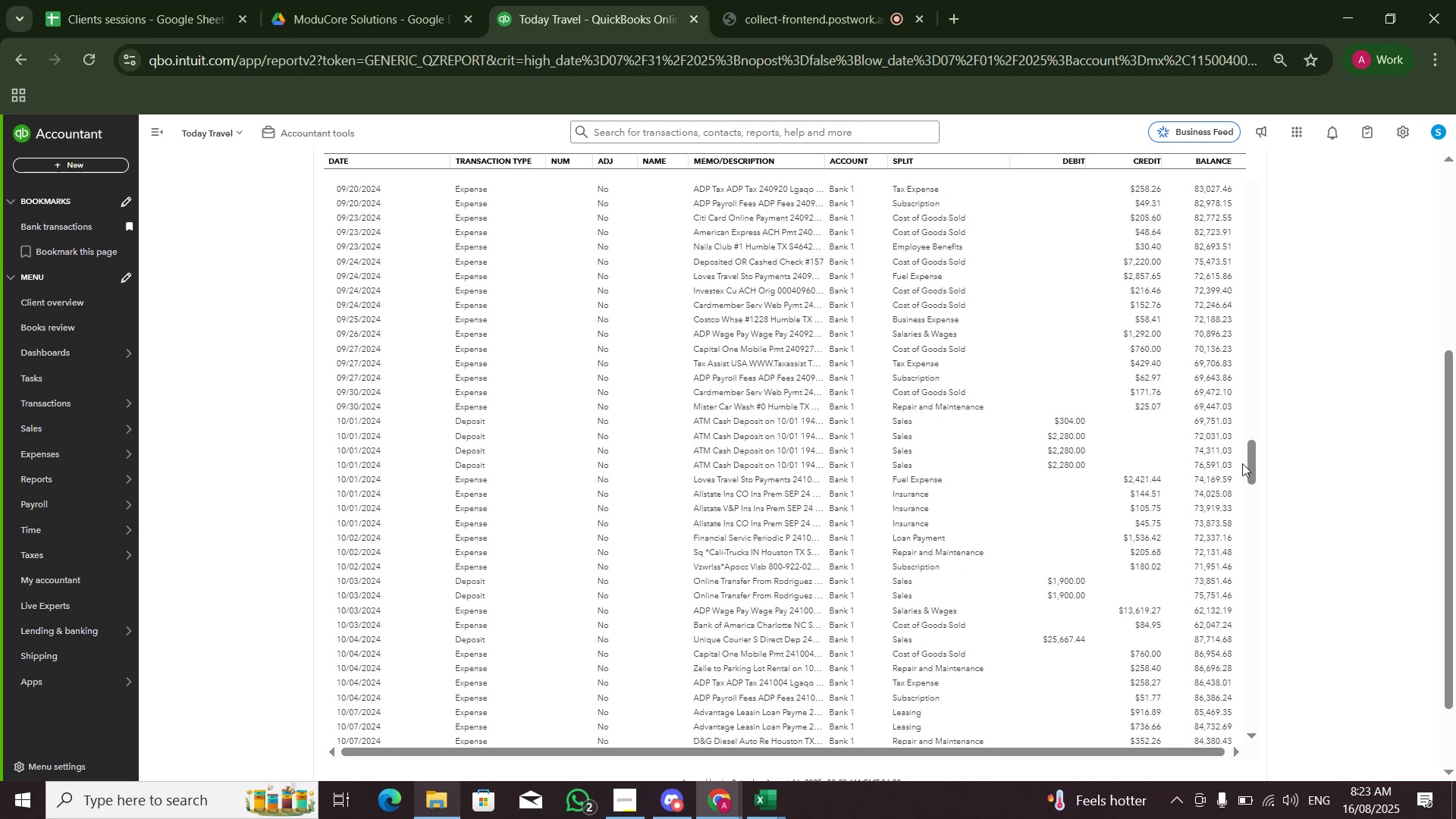 
left_click_drag(start_coordinate=[1253, 460], to_coordinate=[1281, 178])
 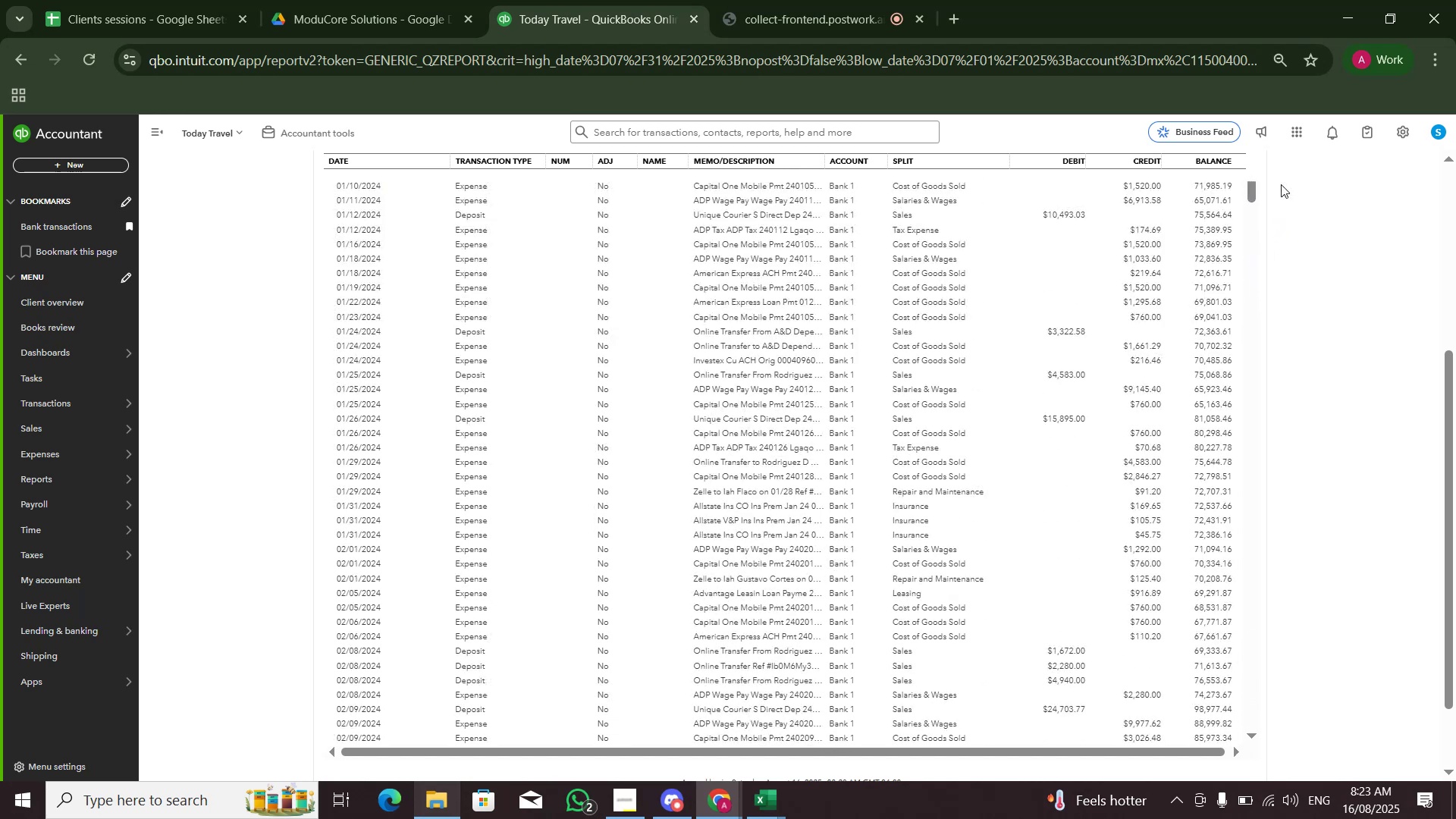 
scroll: coordinate [1139, 406], scroll_direction: up, amount: 8.0
 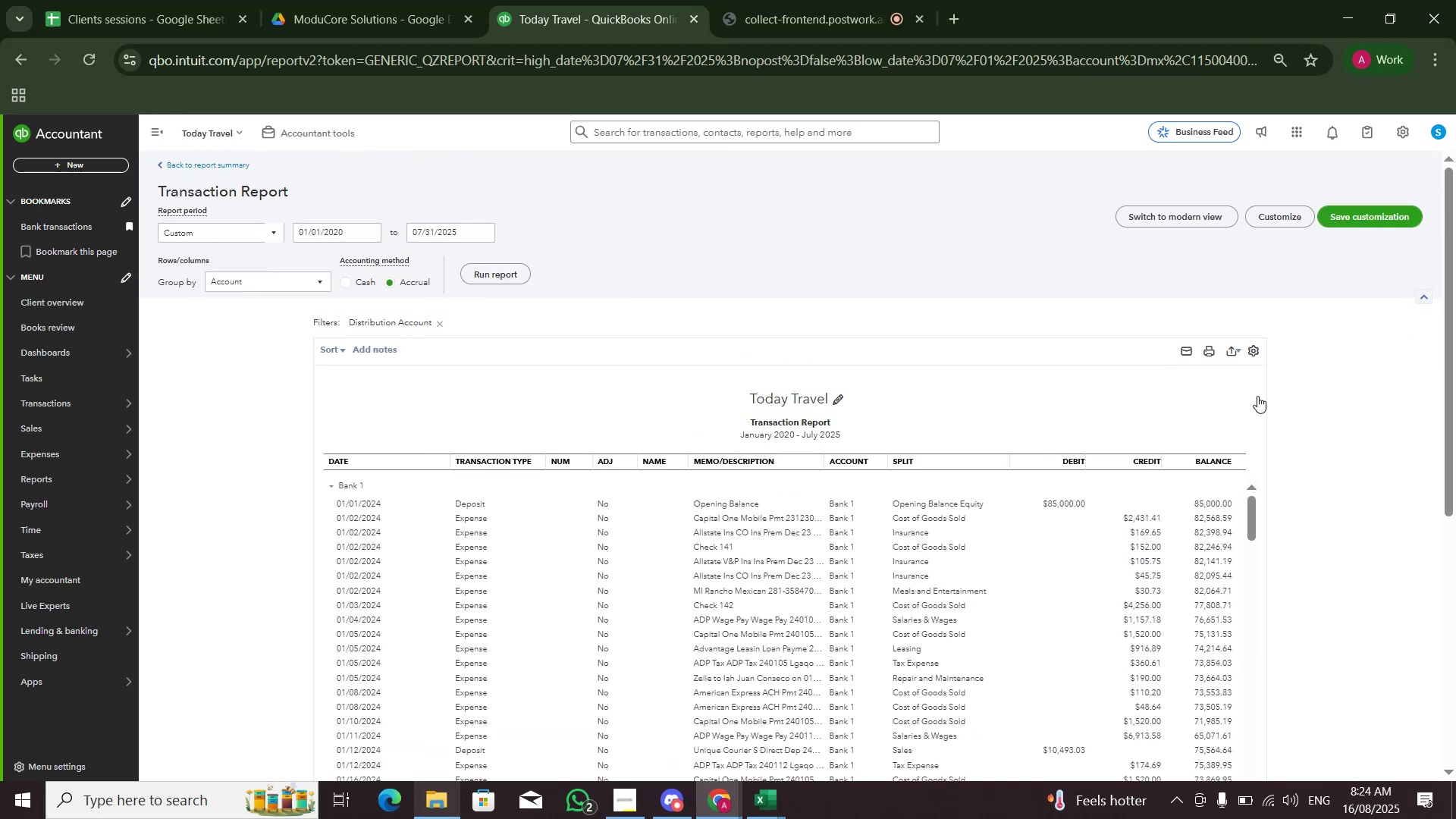 
scroll: coordinate [1312, 402], scroll_direction: down, amount: 3.0
 